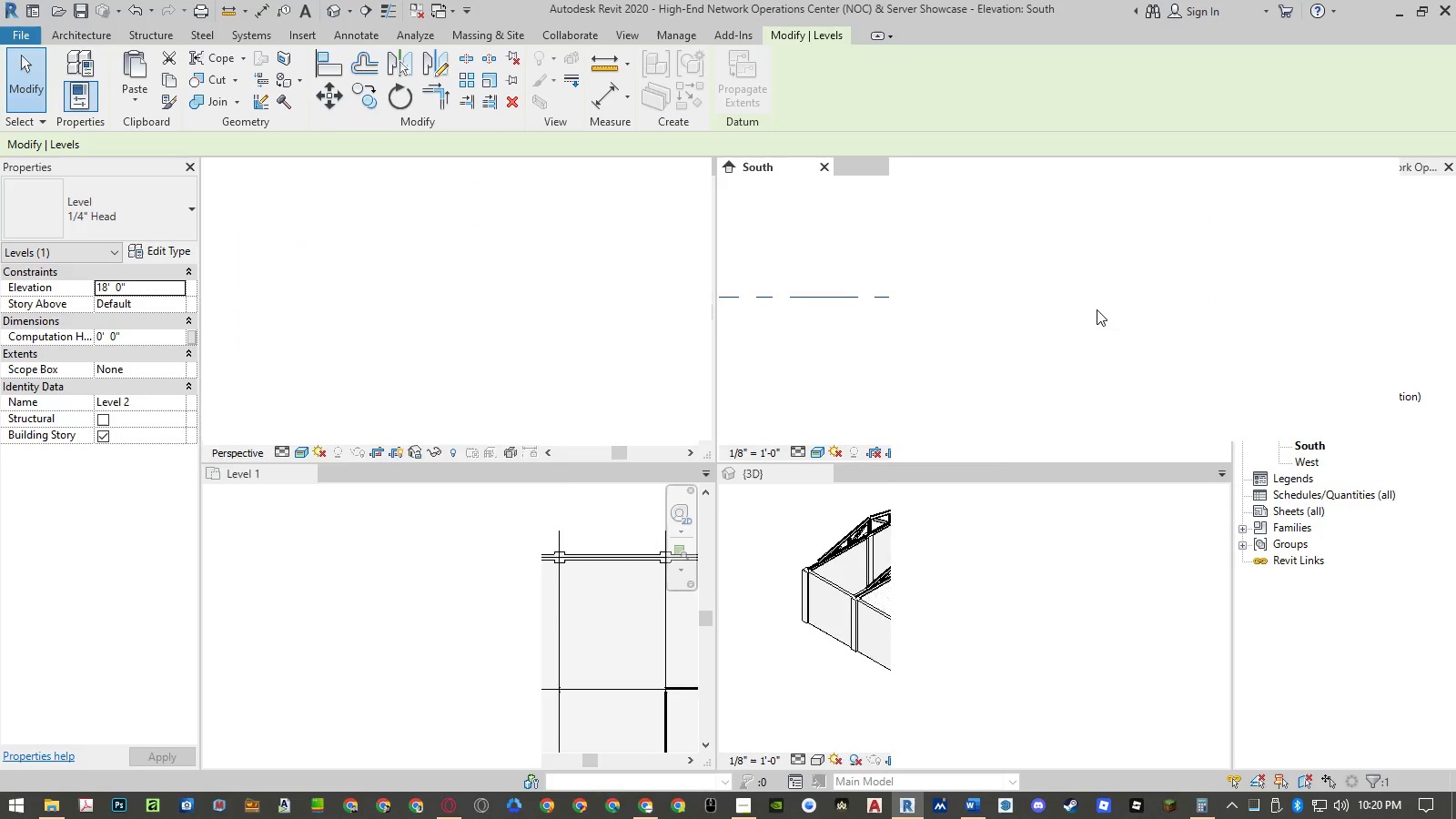 
mouse_move([1068, 357])
 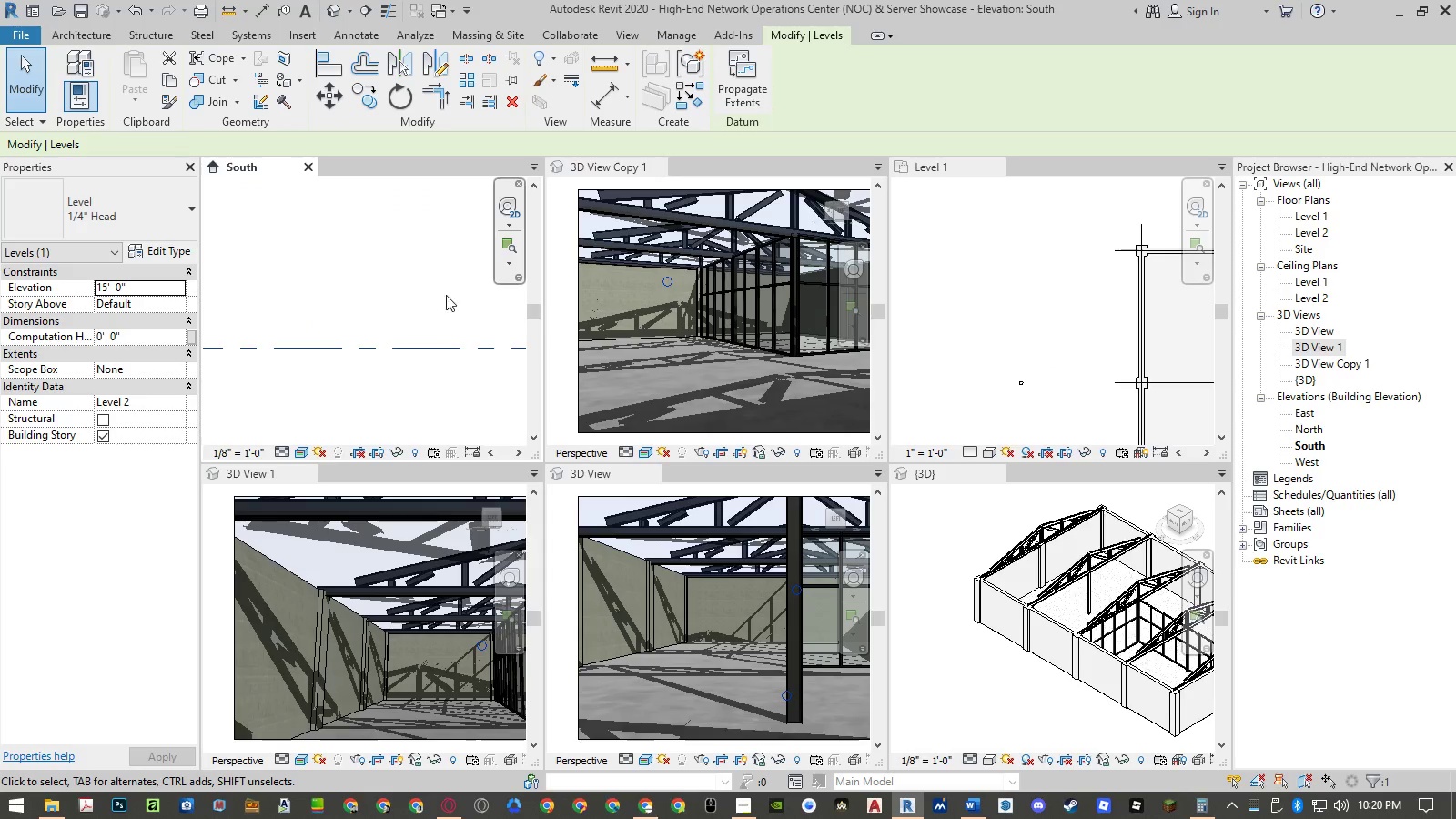 
left_click([427, 268])
 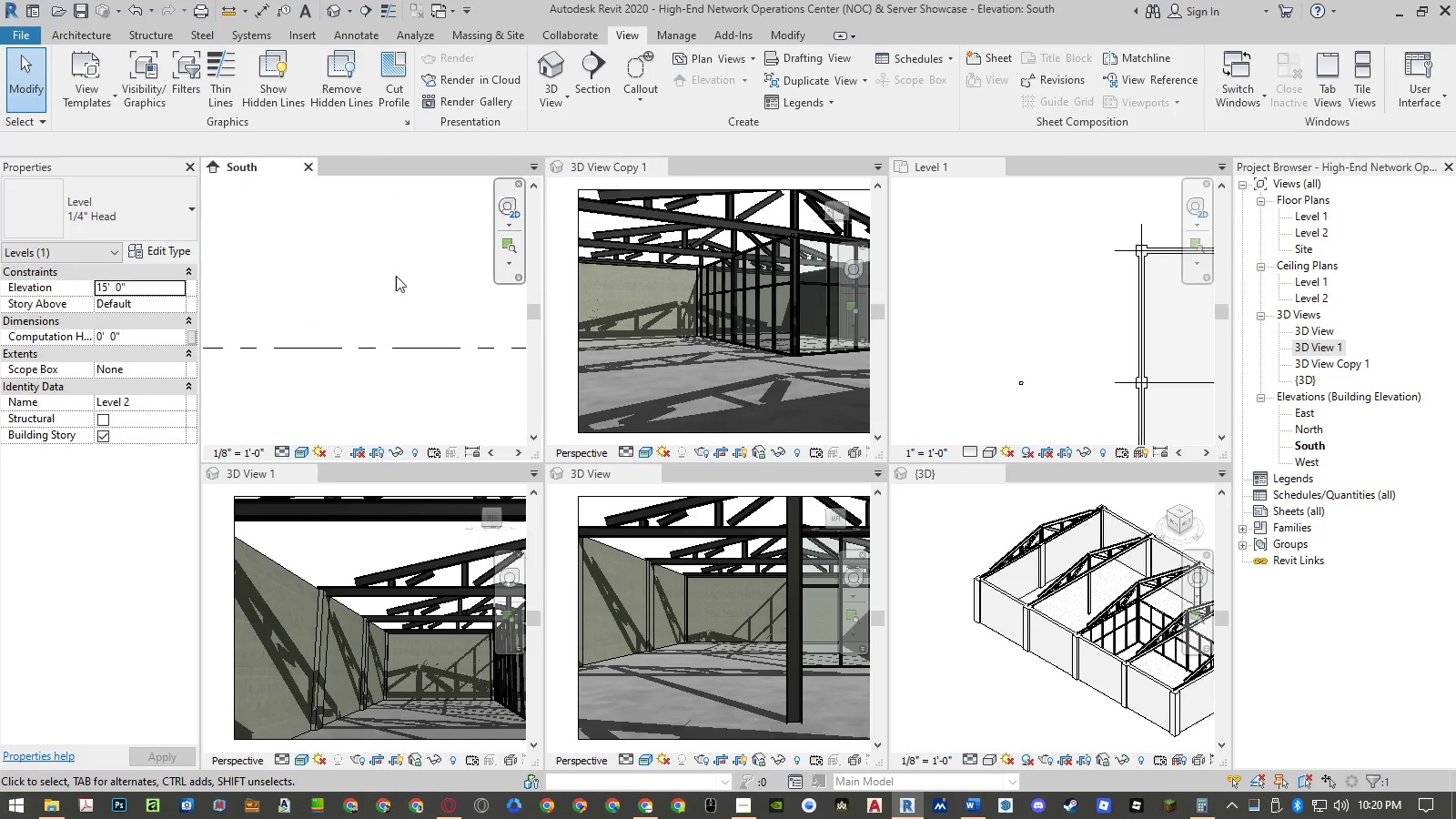 
scroll: coordinate [354, 307], scroll_direction: down, amount: 12.0
 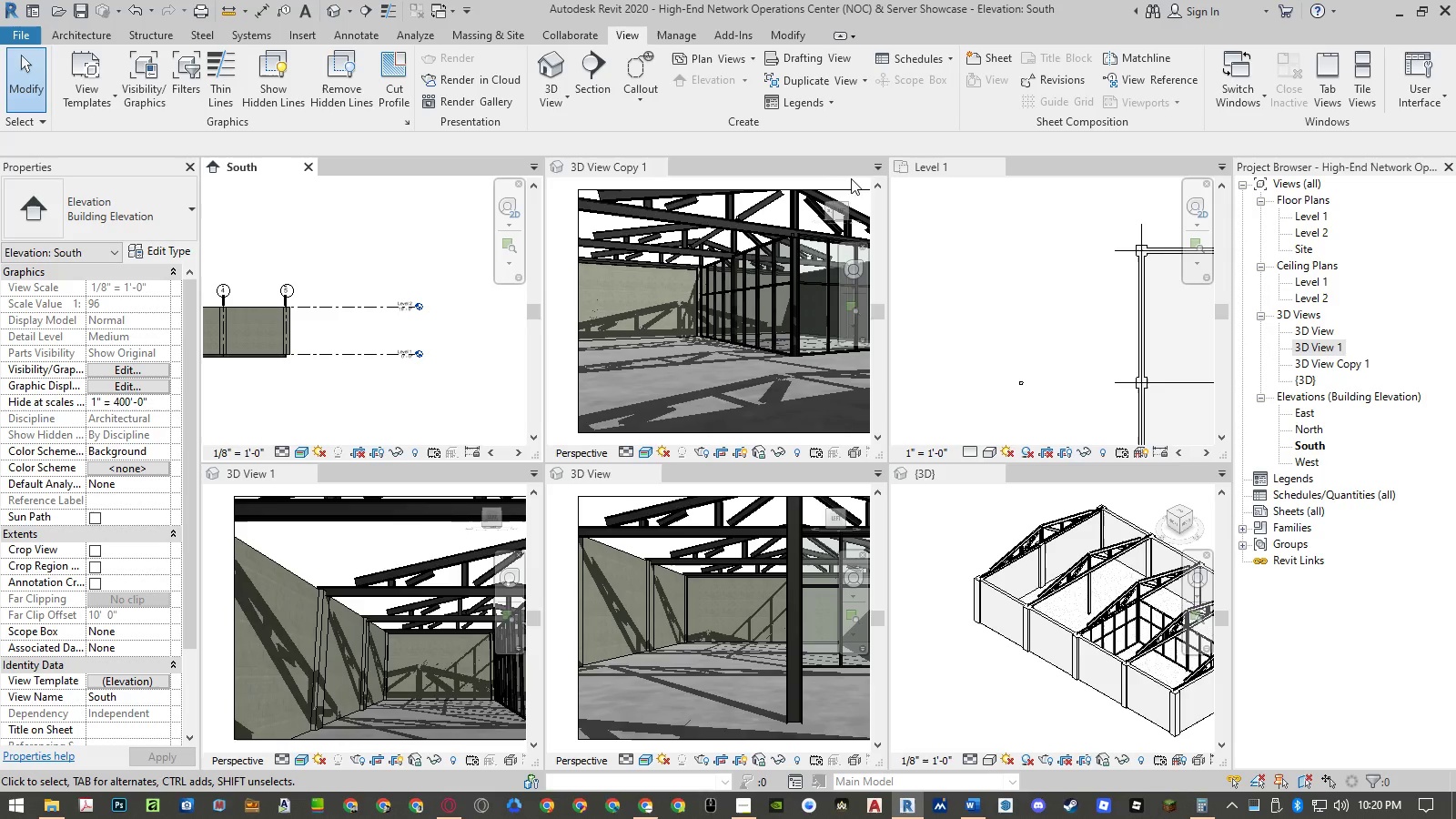 
left_click([655, 163])
 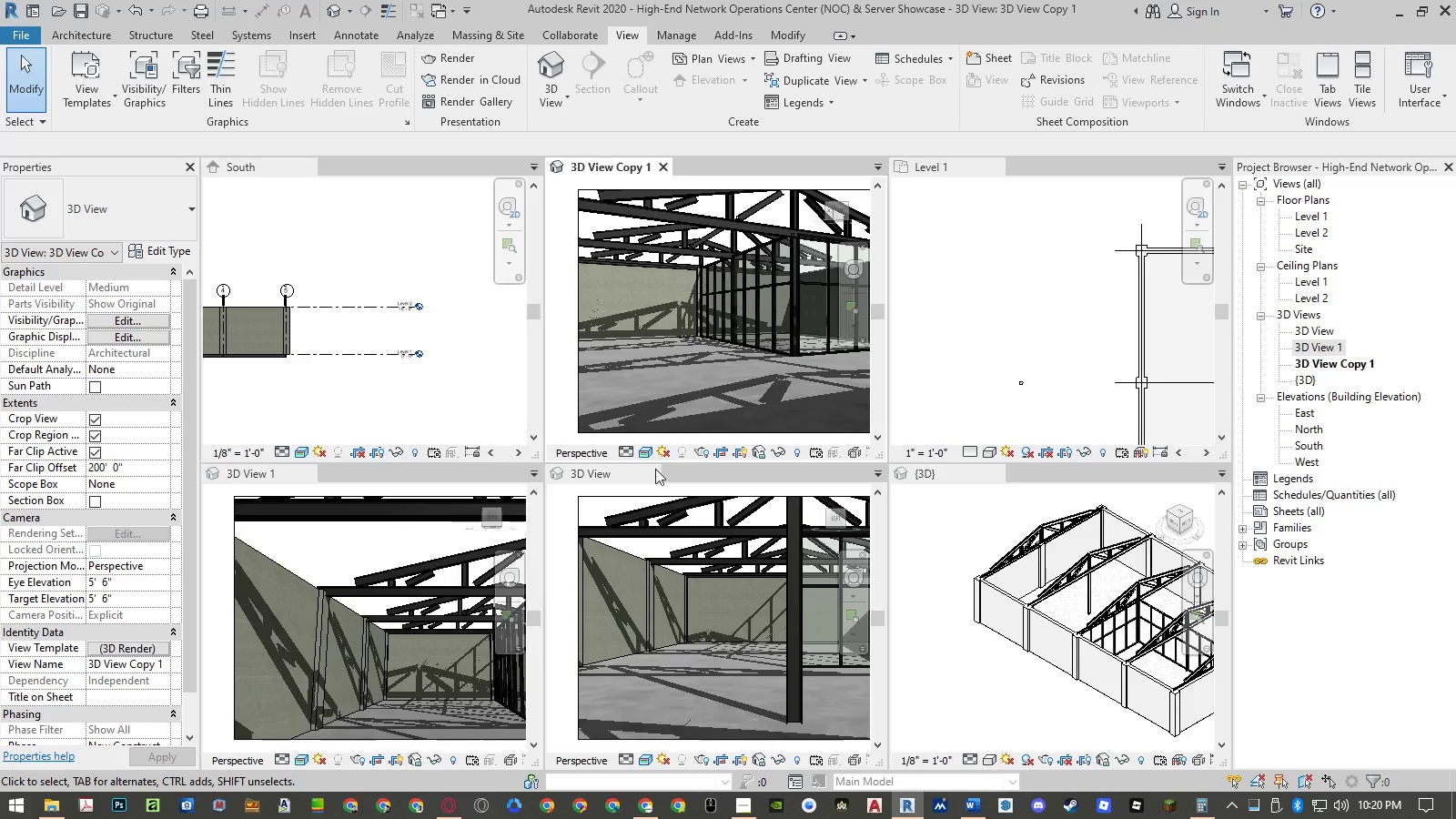 
left_click([649, 473])
 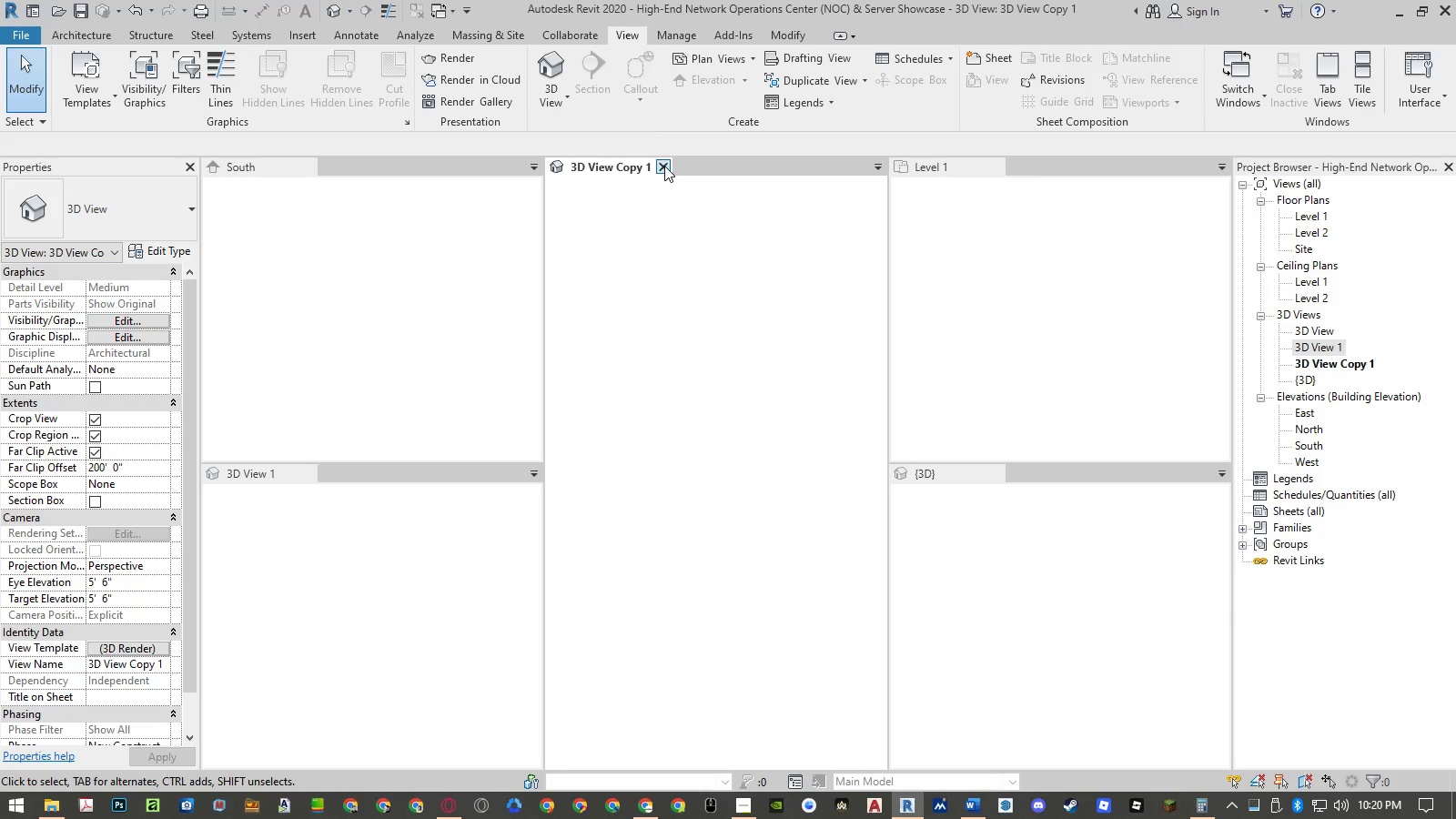 
left_click([664, 166])
 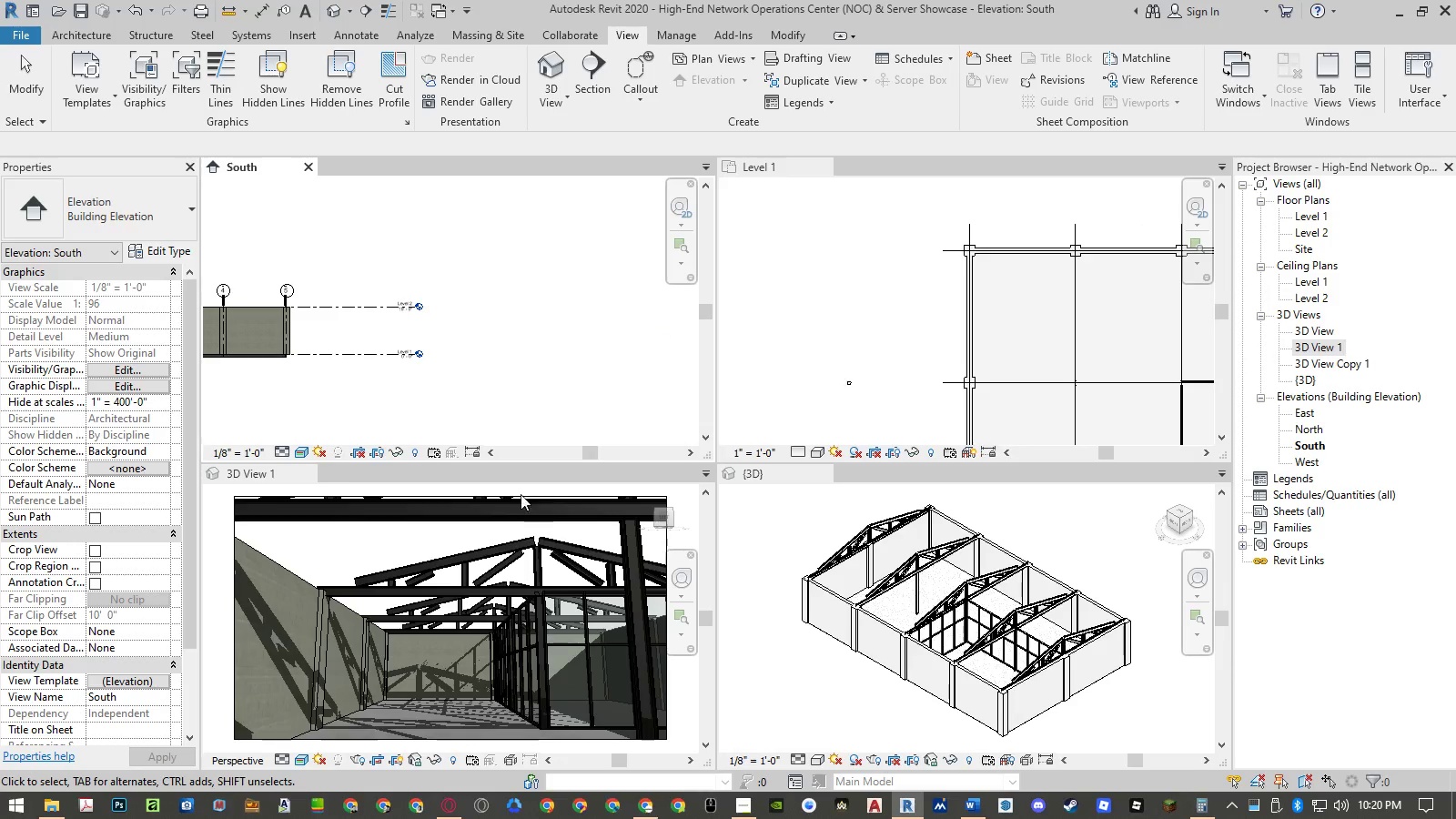 
left_click([270, 470])
 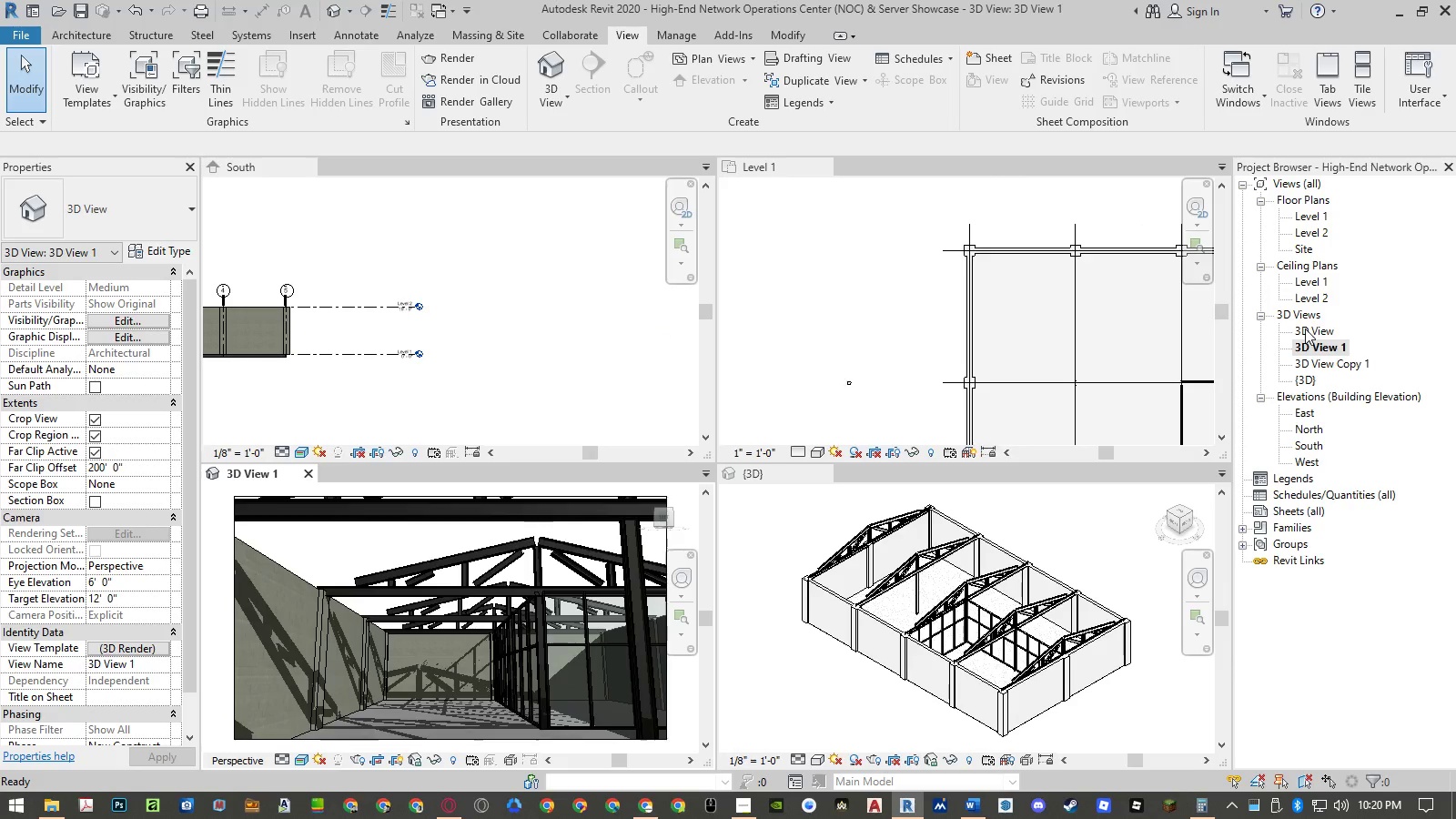 
double_click([1305, 329])
 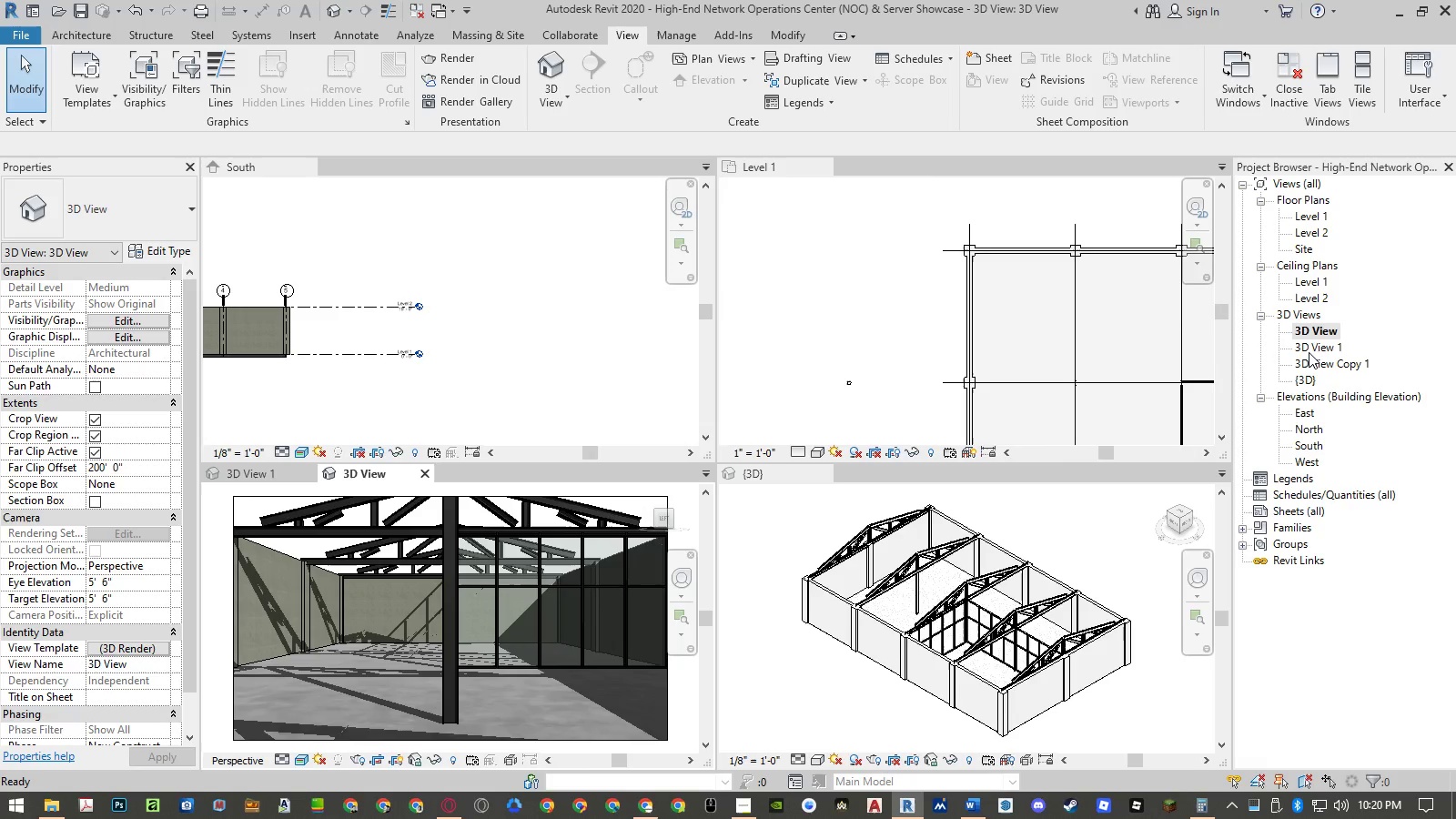 
double_click([1311, 363])
 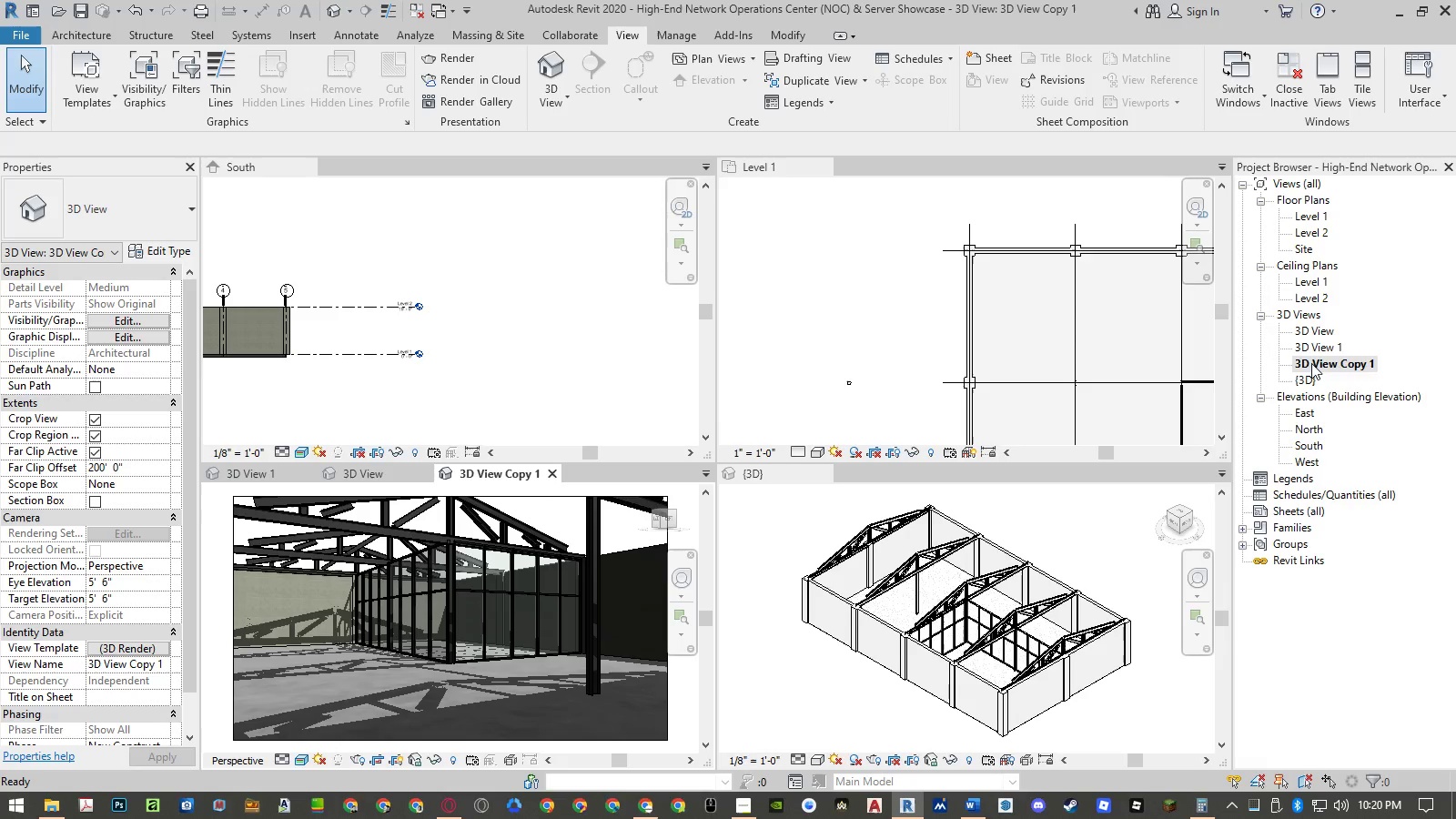 
wait(19.41)
 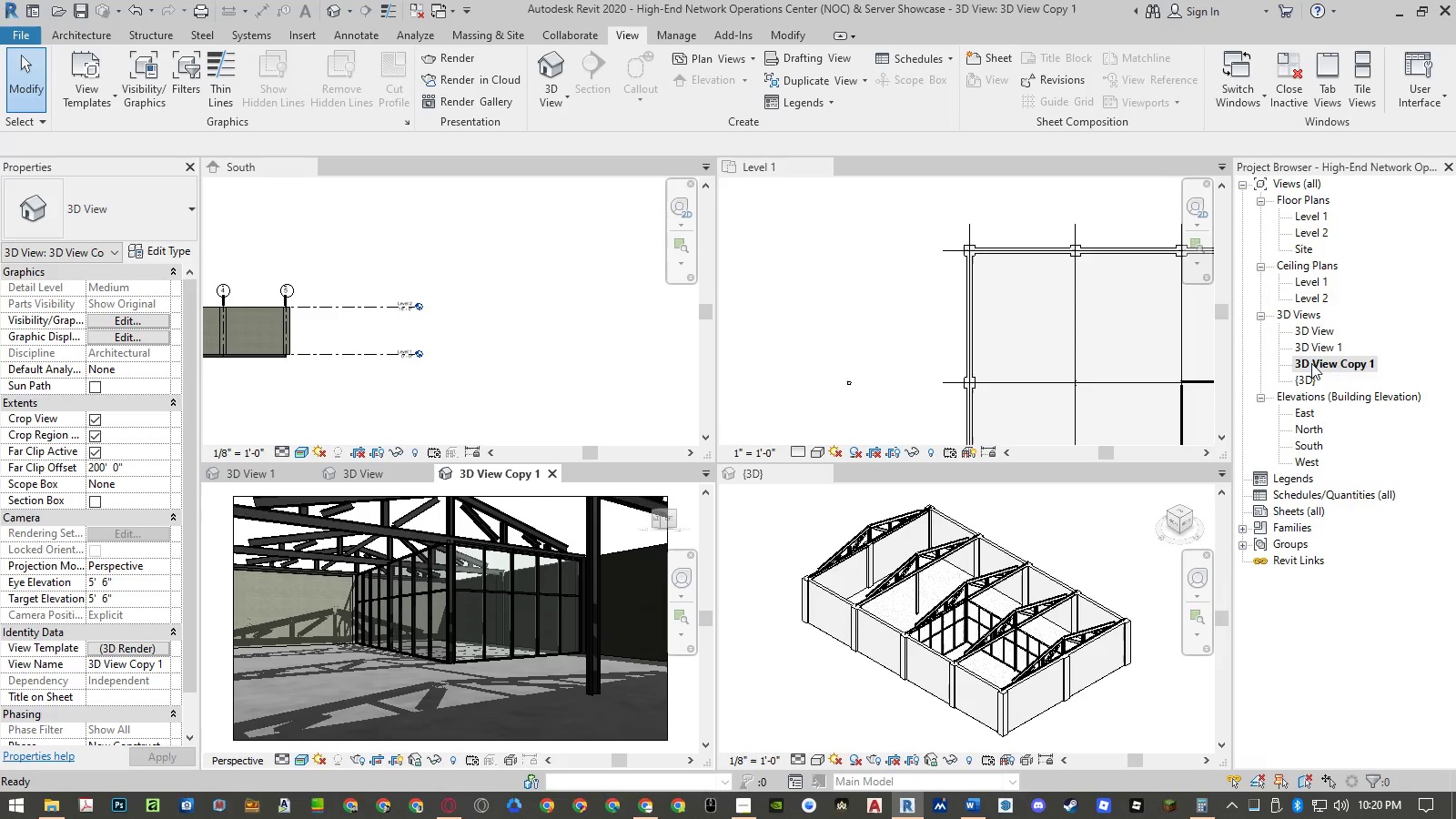 
left_click([146, 29])
 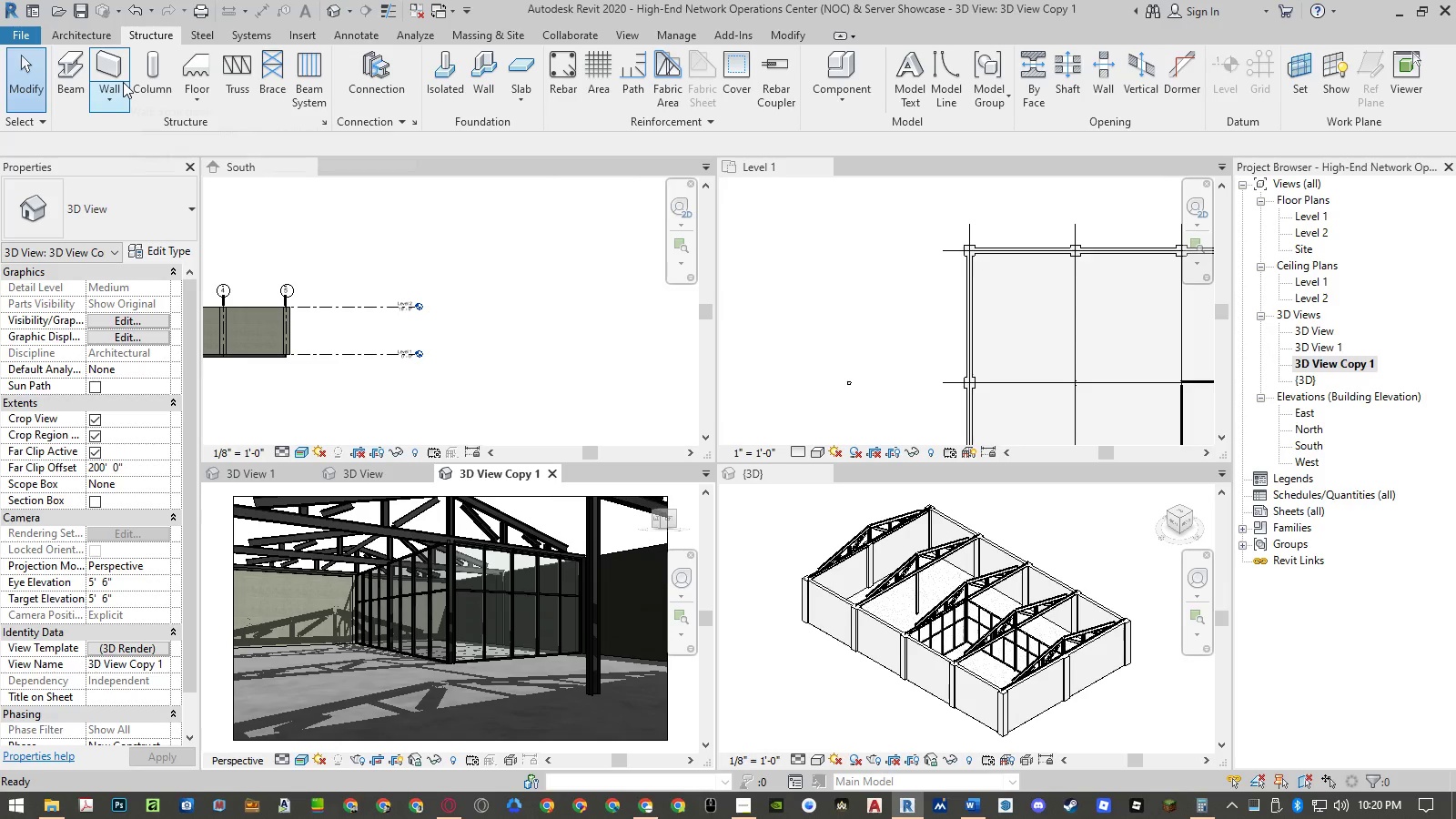 
left_click([85, 82])
 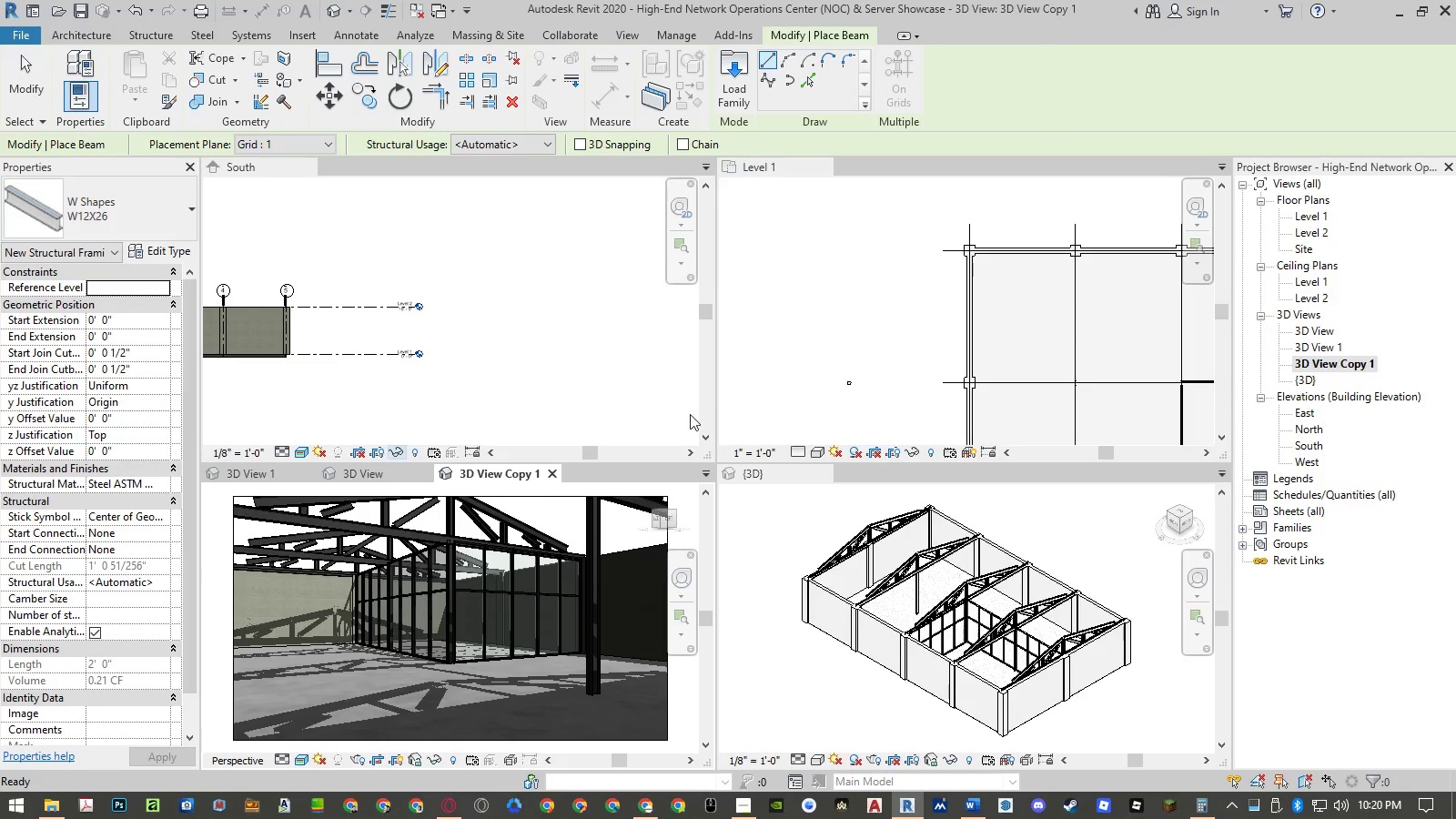 
left_click([834, 307])
 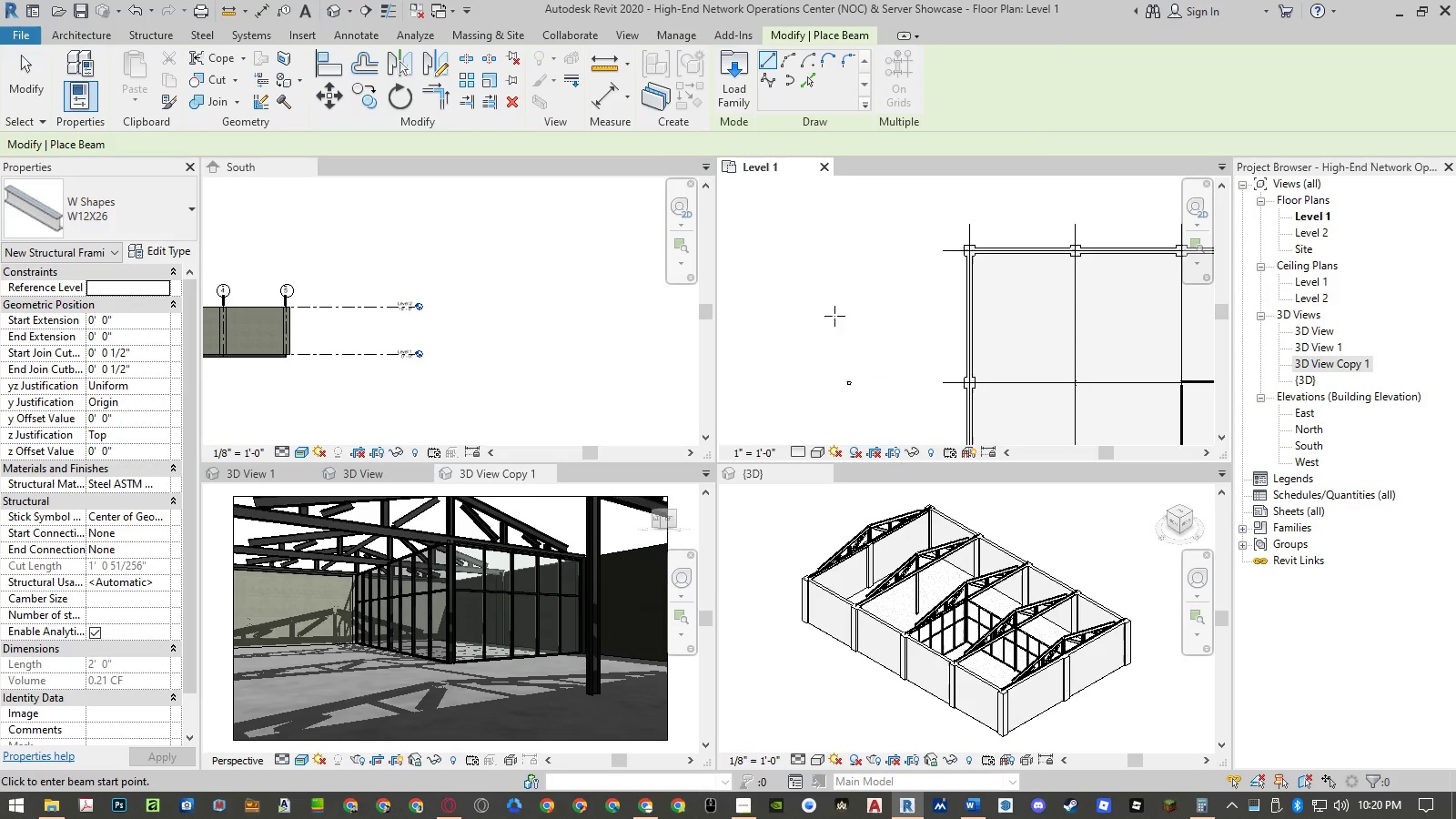 
double_click([825, 310])
 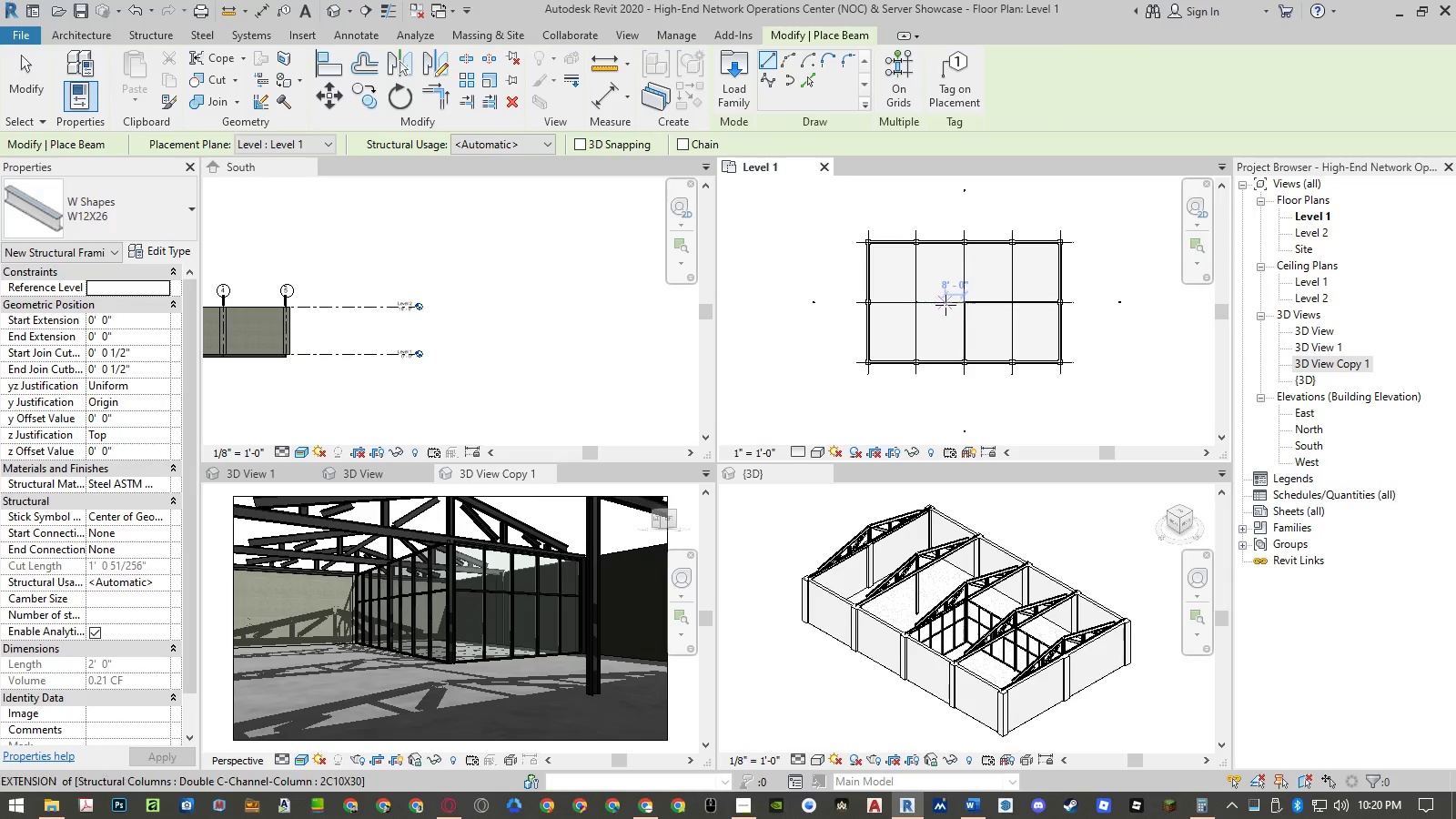 
scroll: coordinate [812, 299], scroll_direction: up, amount: 13.0
 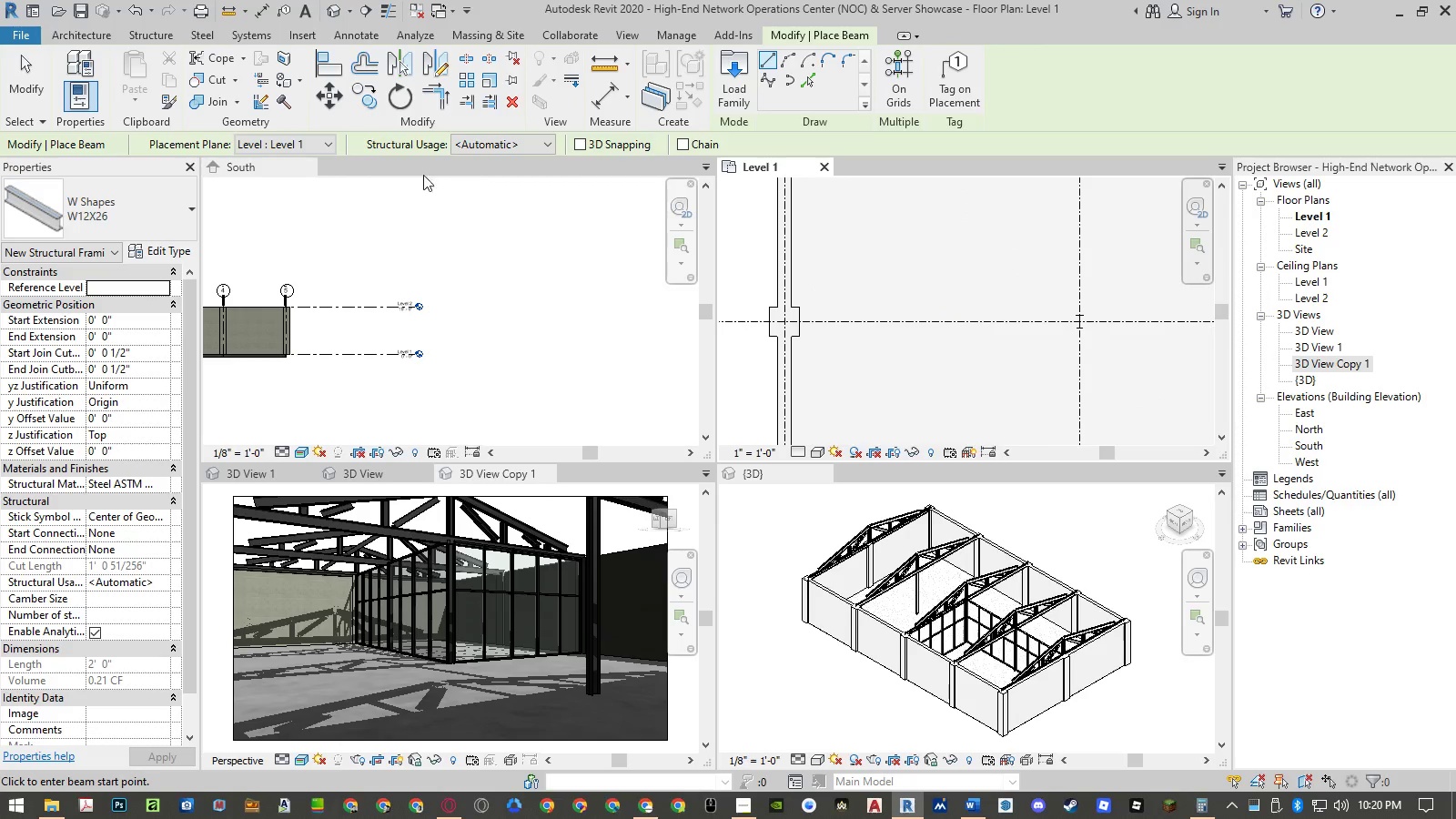 
left_click([314, 144])
 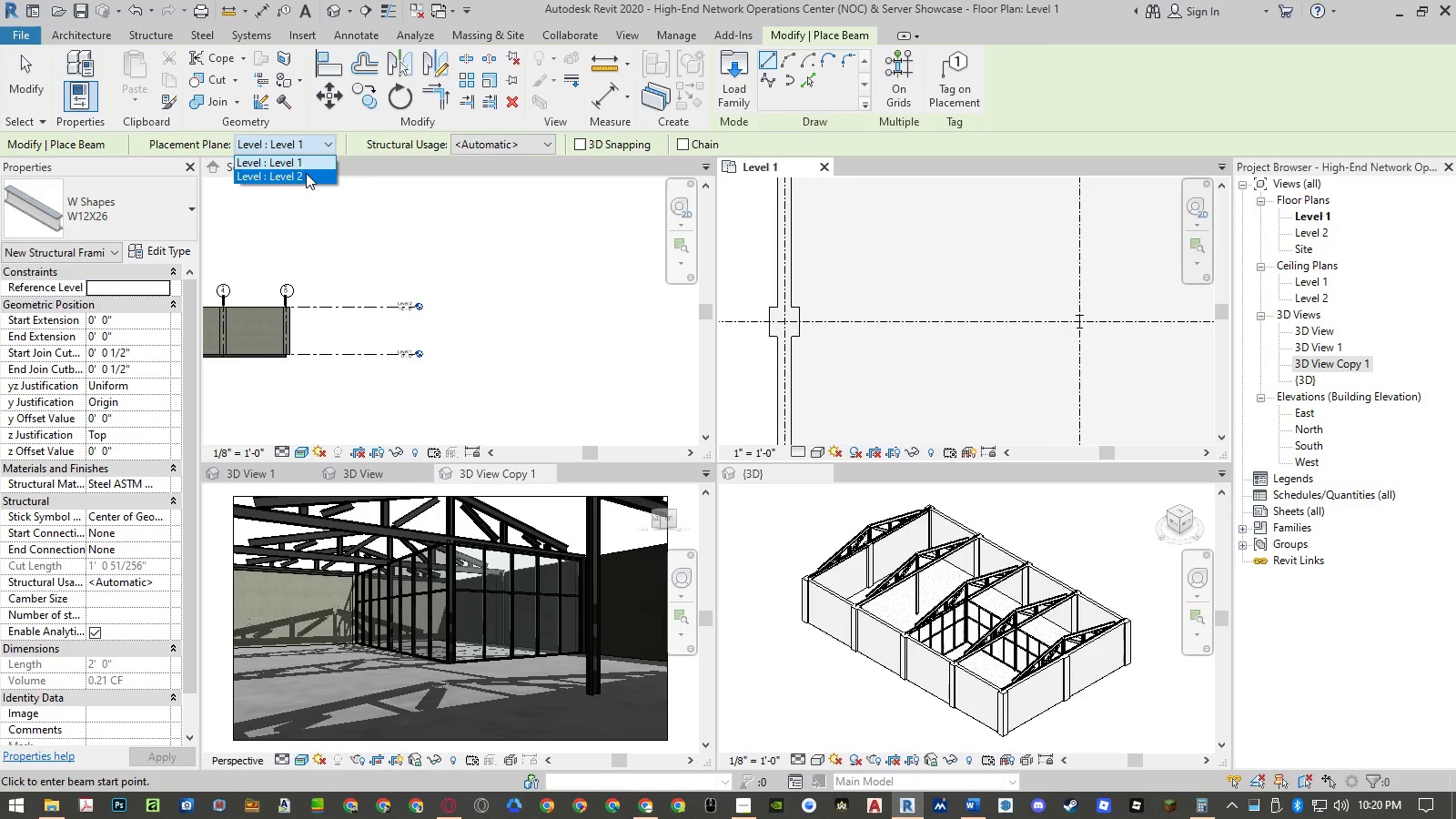 
left_click([305, 175])
 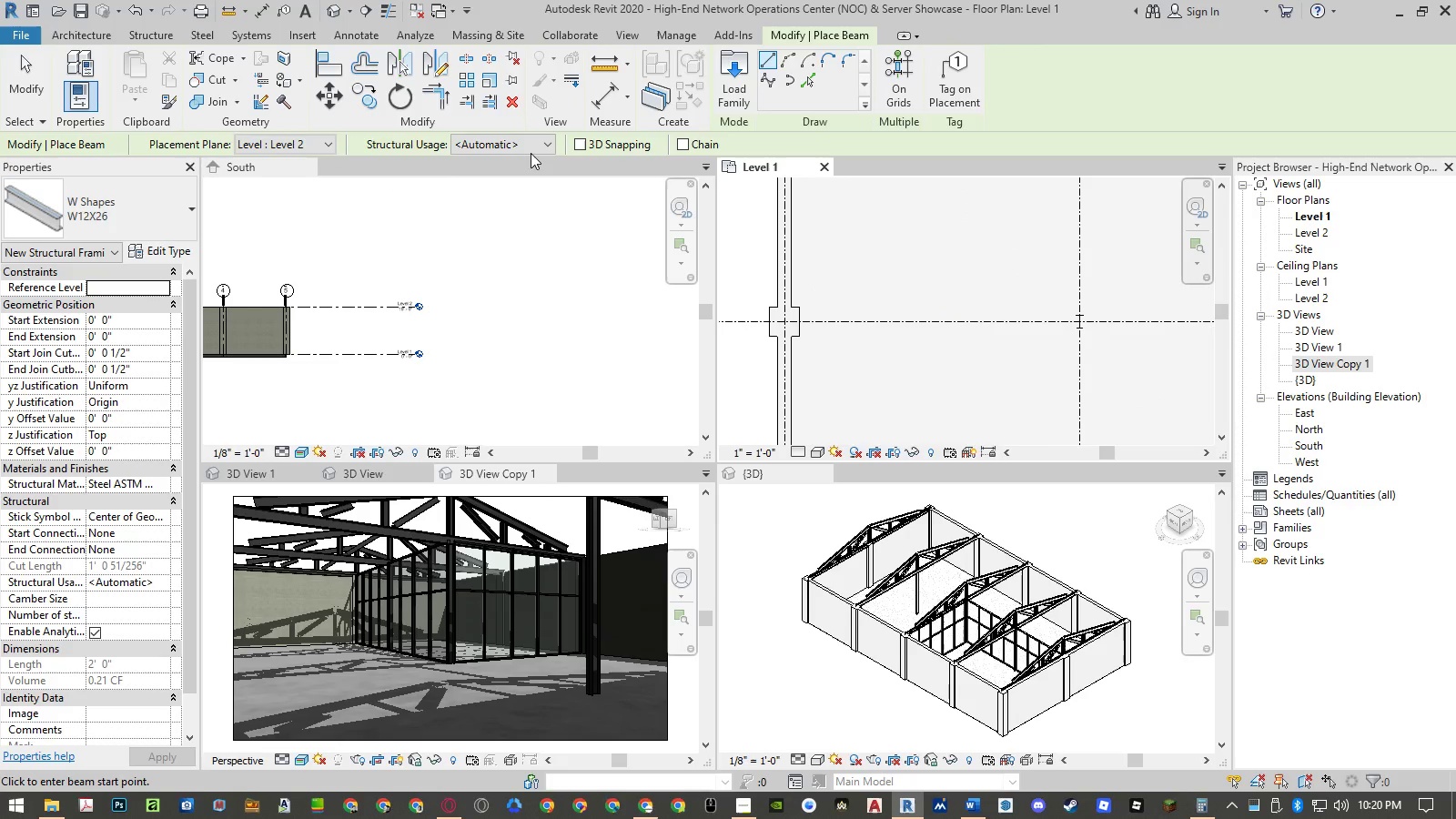 
left_click([531, 150])
 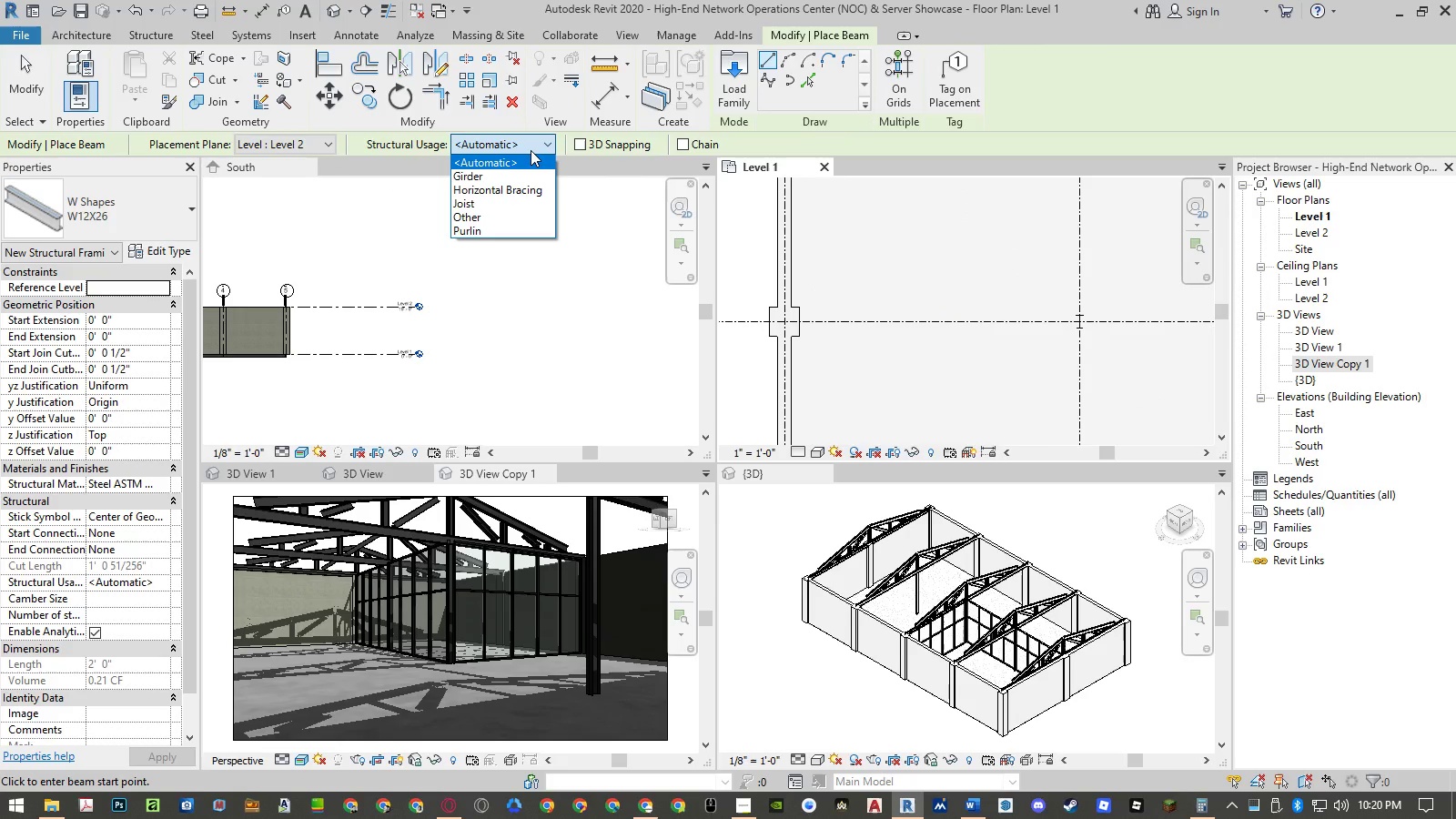 
left_click([531, 150])
 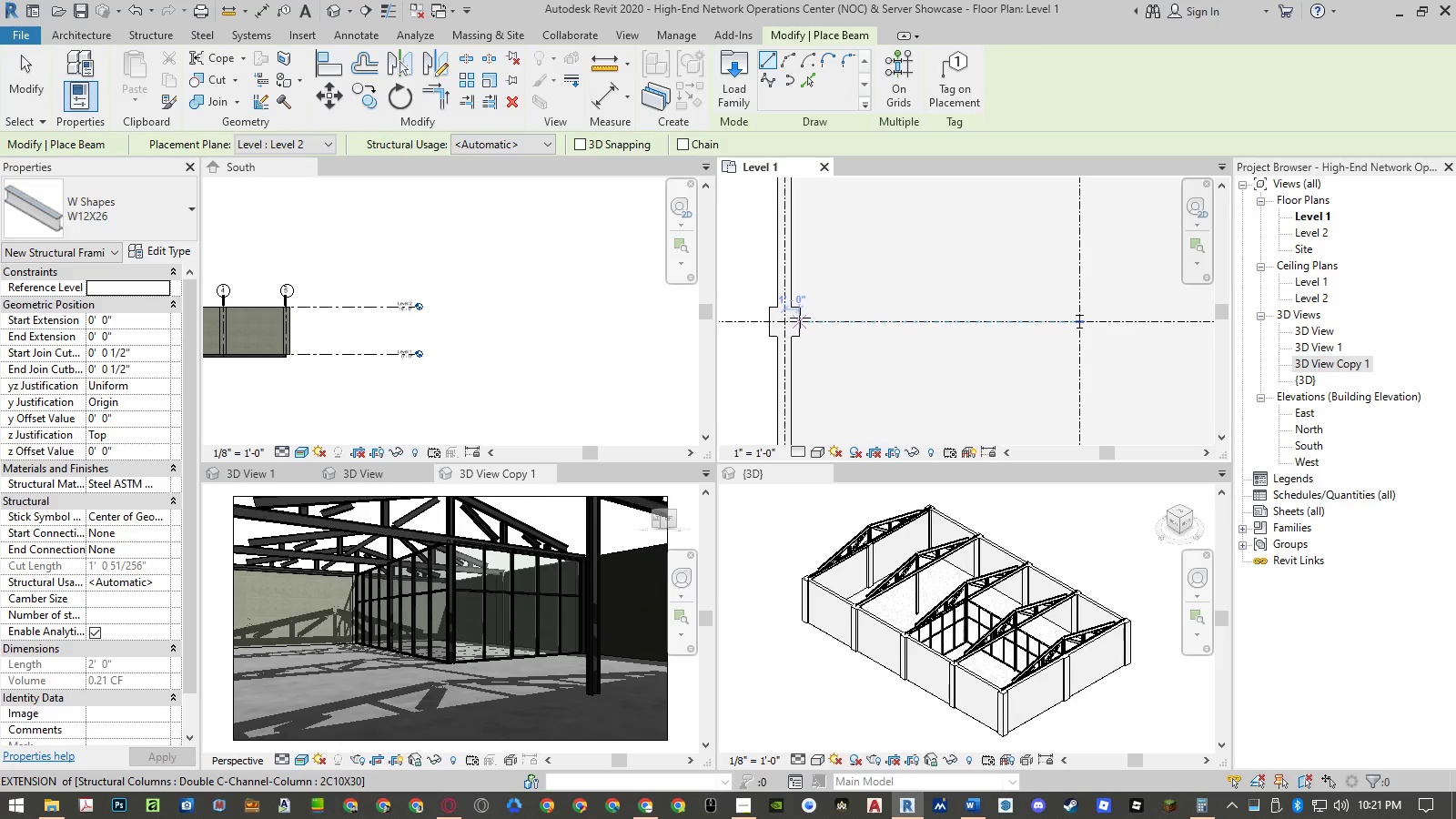 
left_click([783, 316])
 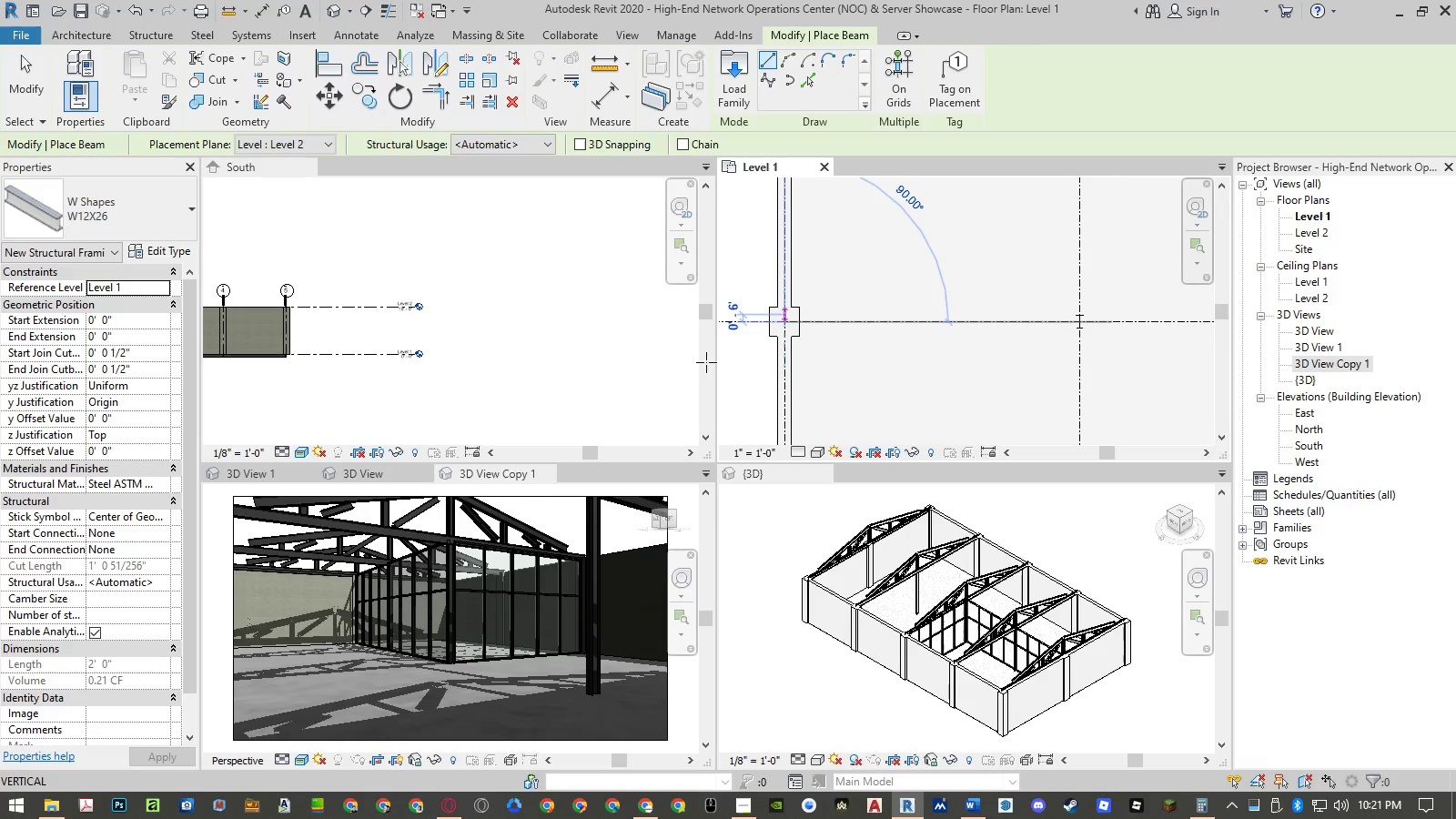 
scroll: coordinate [767, 344], scroll_direction: down, amount: 16.0
 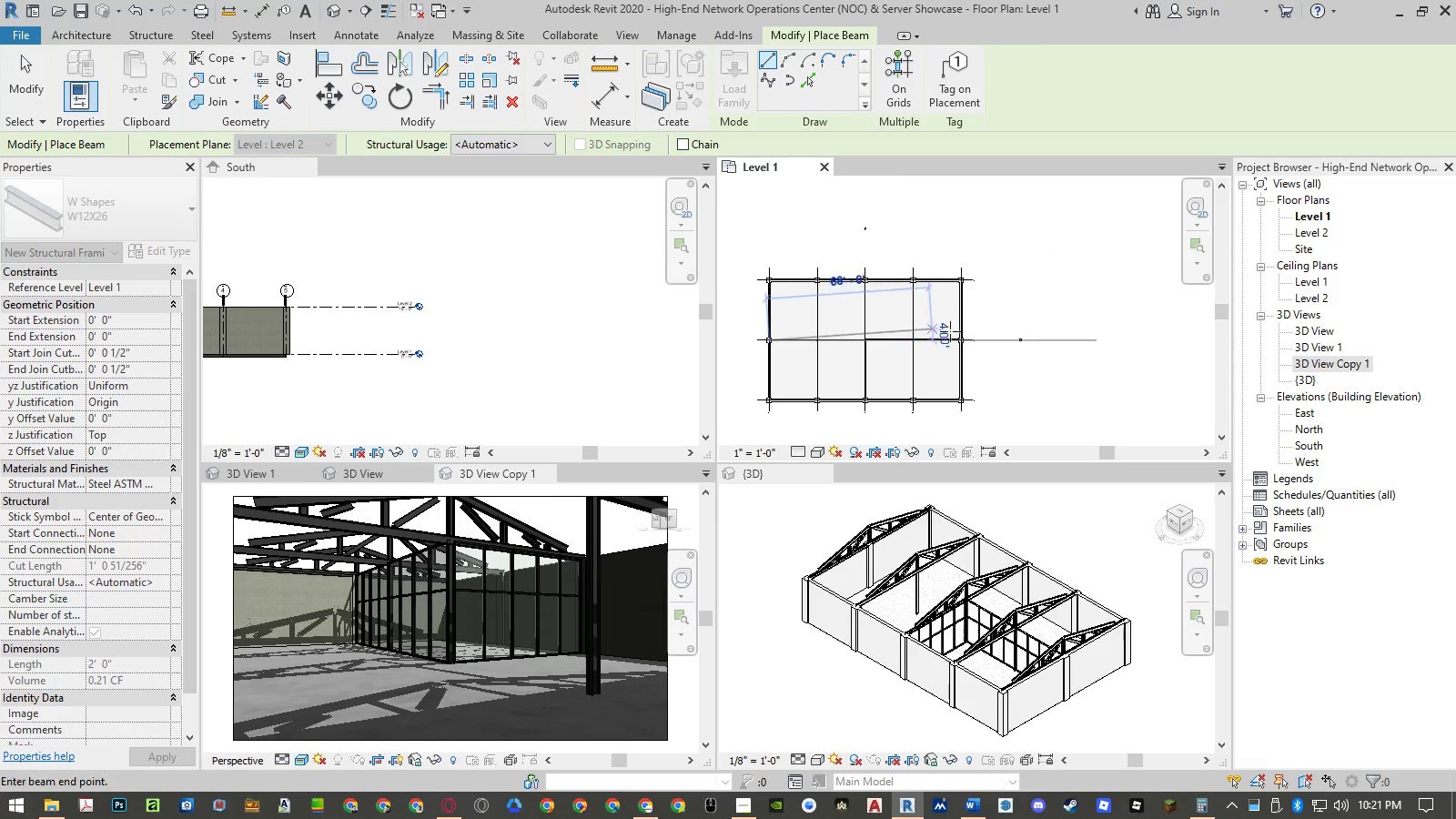 
scroll: coordinate [952, 354], scroll_direction: up, amount: 18.0
 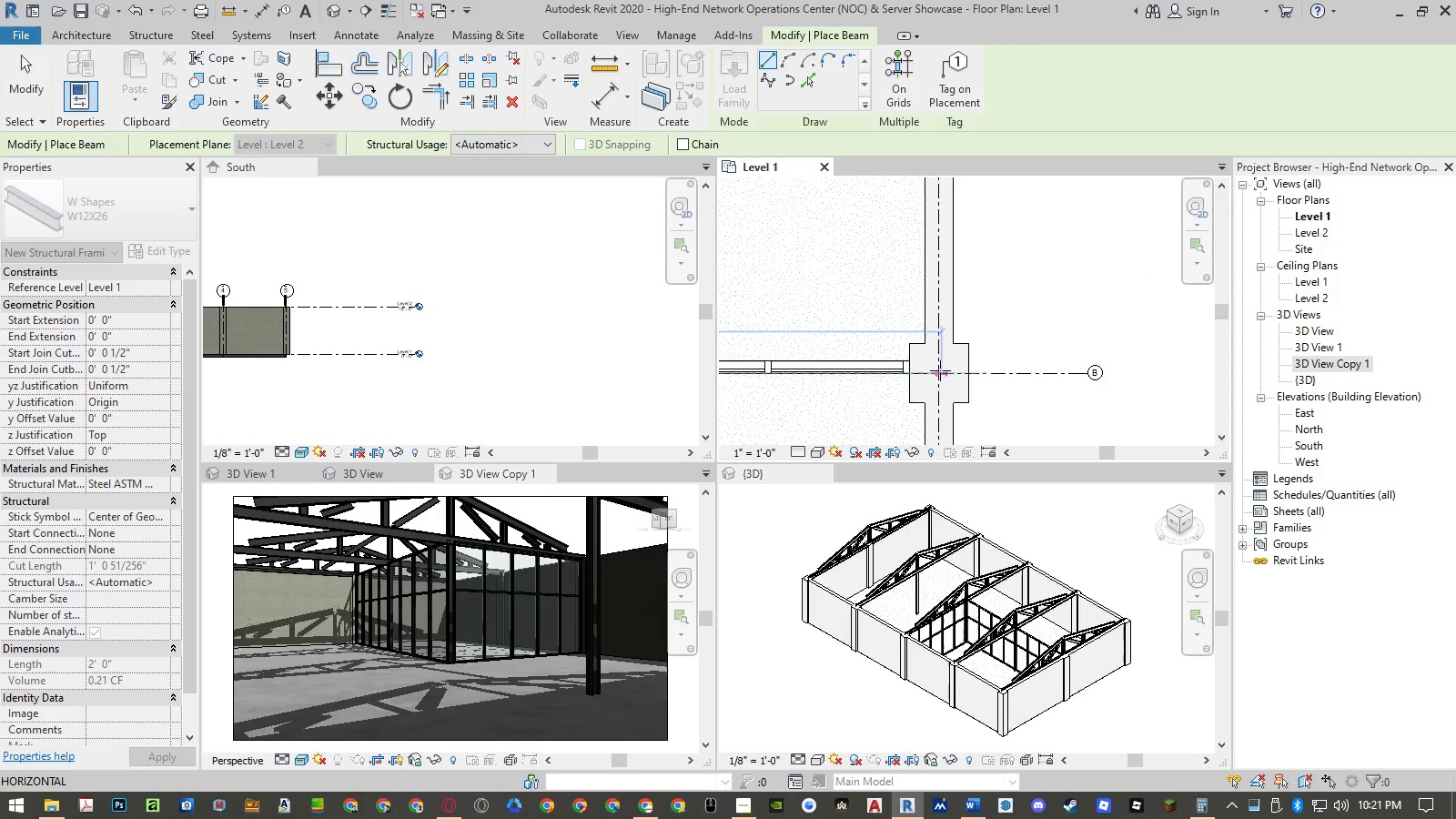 
left_click([939, 370])
 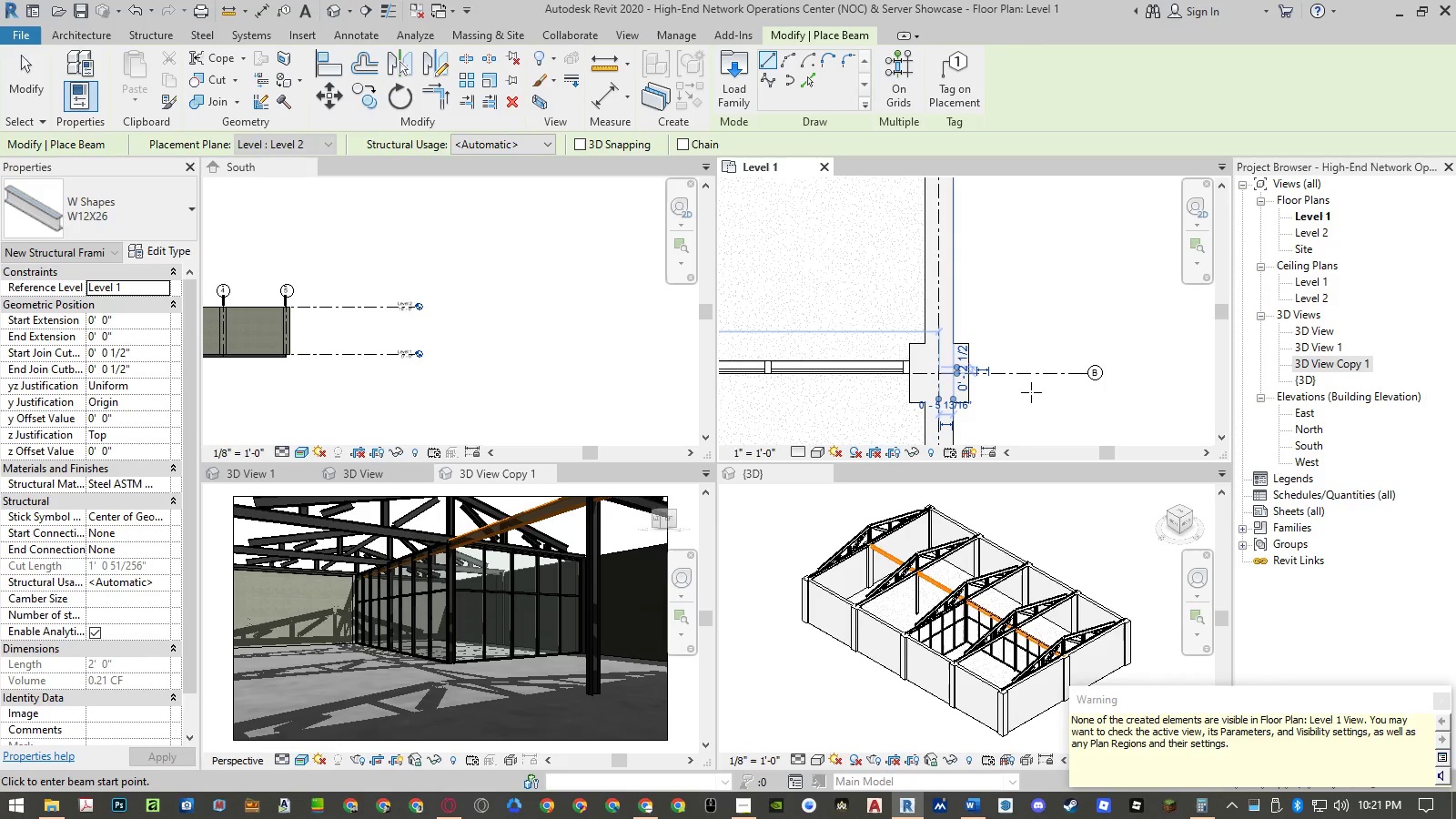 
key(Escape)
 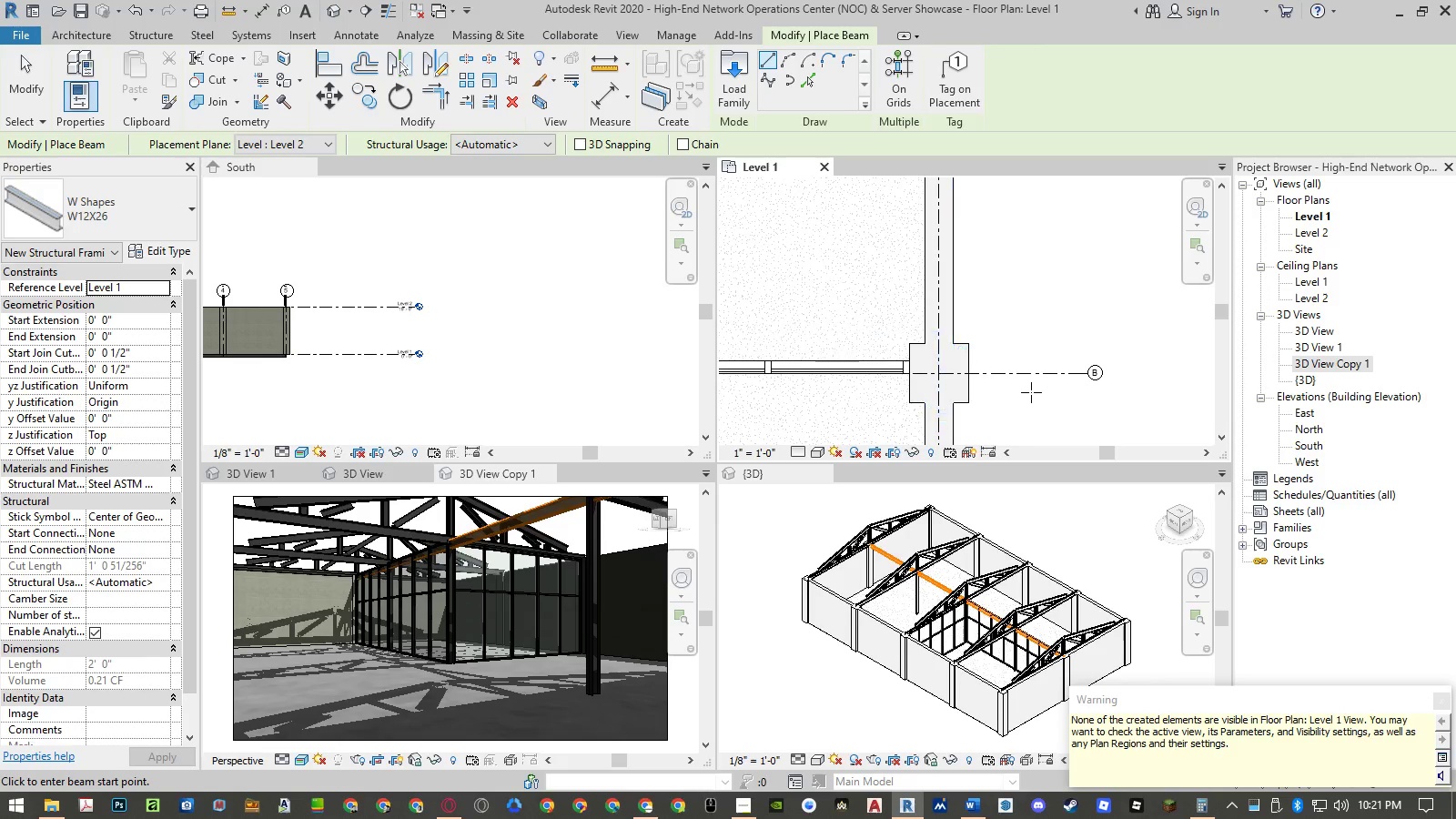 
key(Escape)
 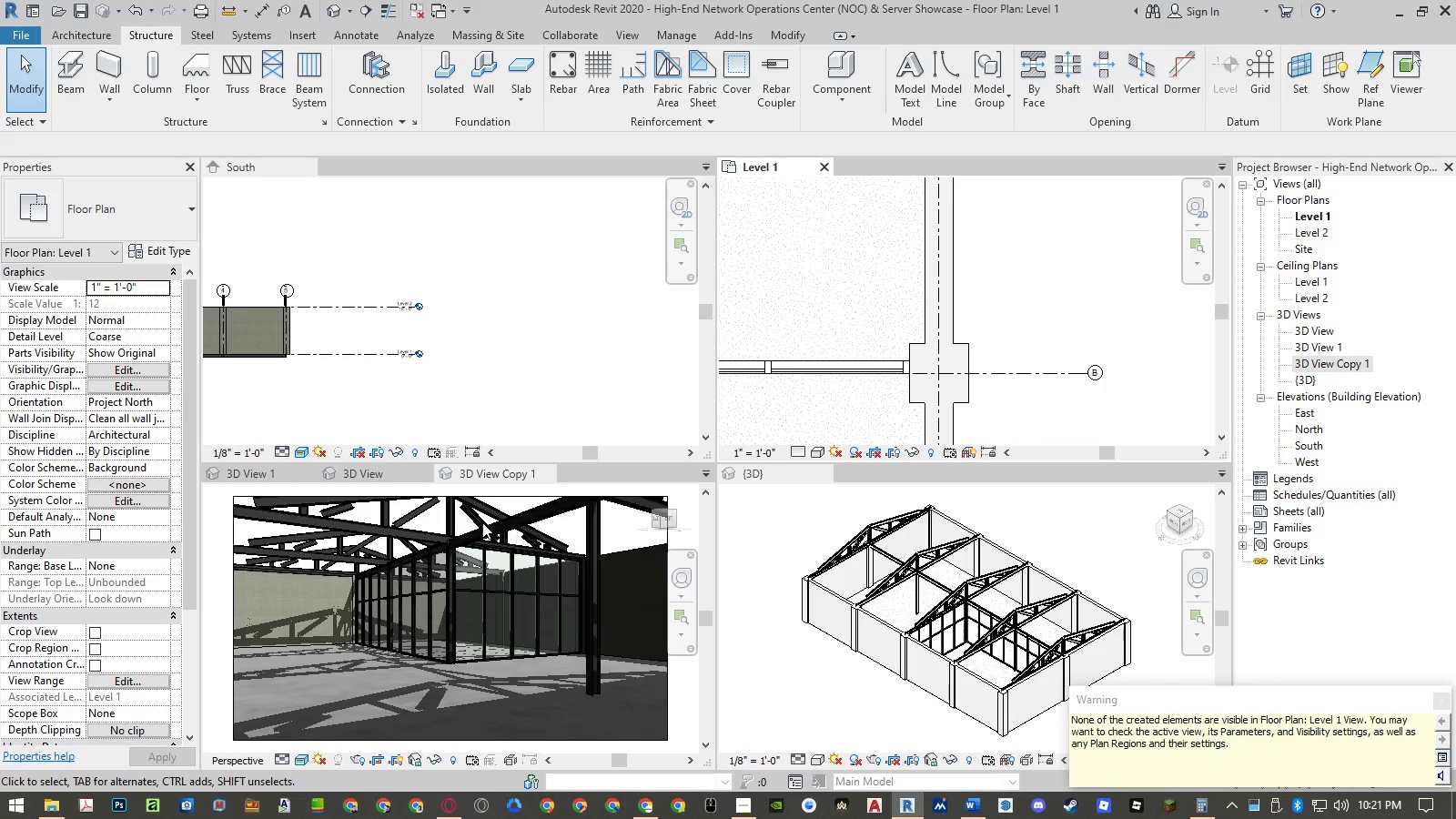 
scroll: coordinate [468, 532], scroll_direction: up, amount: 11.0
 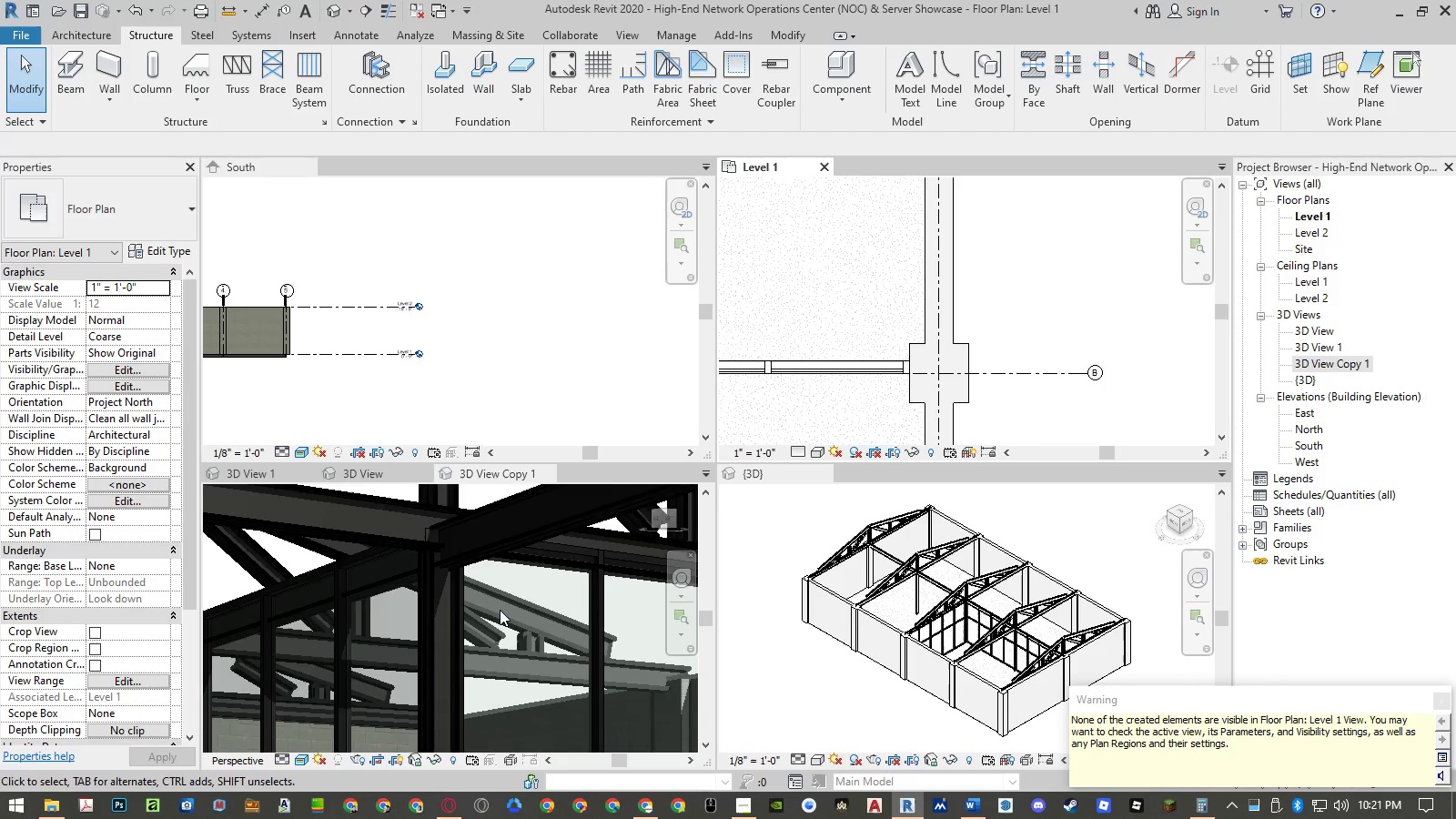 
scroll: coordinate [500, 610], scroll_direction: down, amount: 3.0
 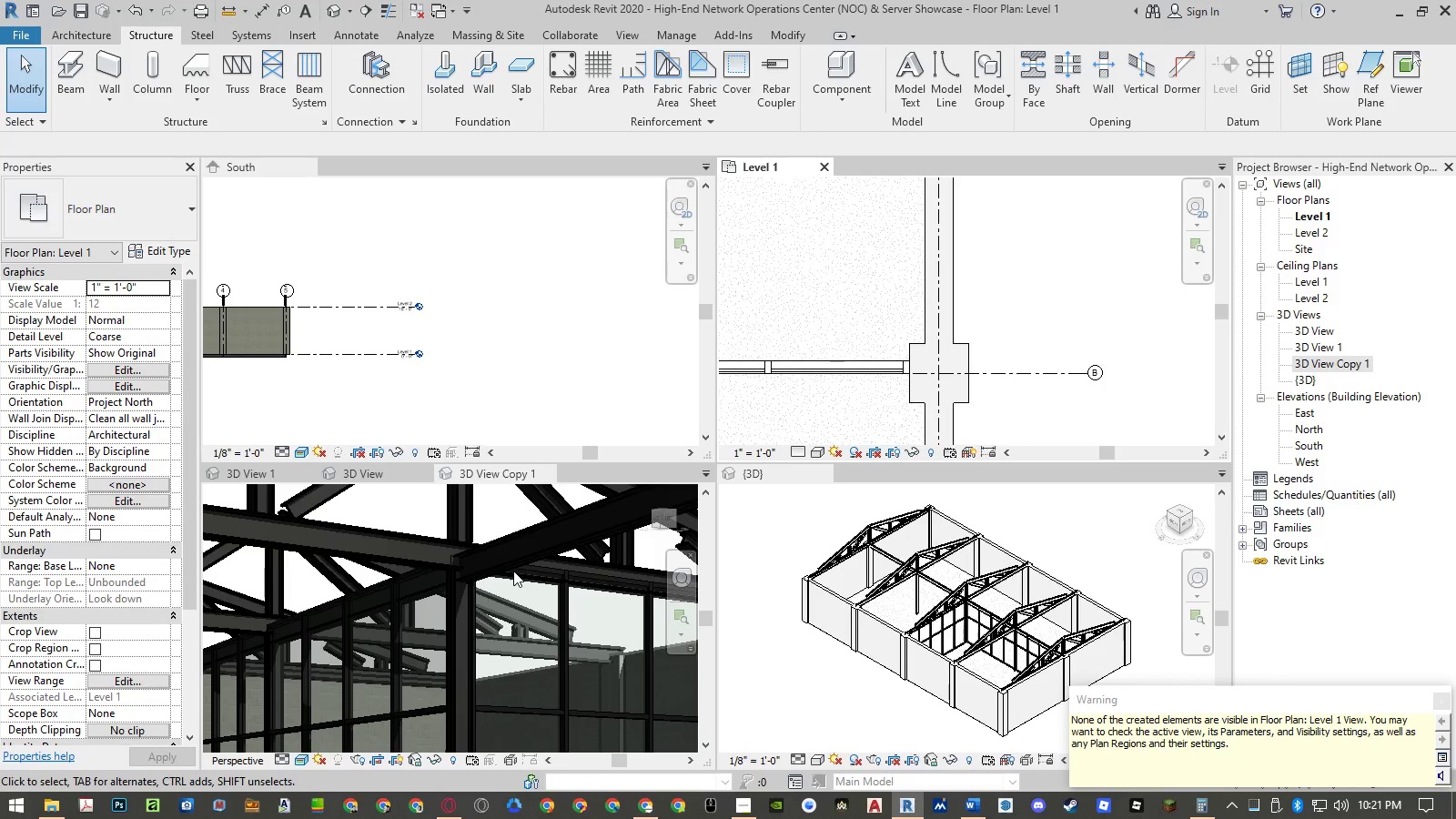 
left_click([510, 555])
 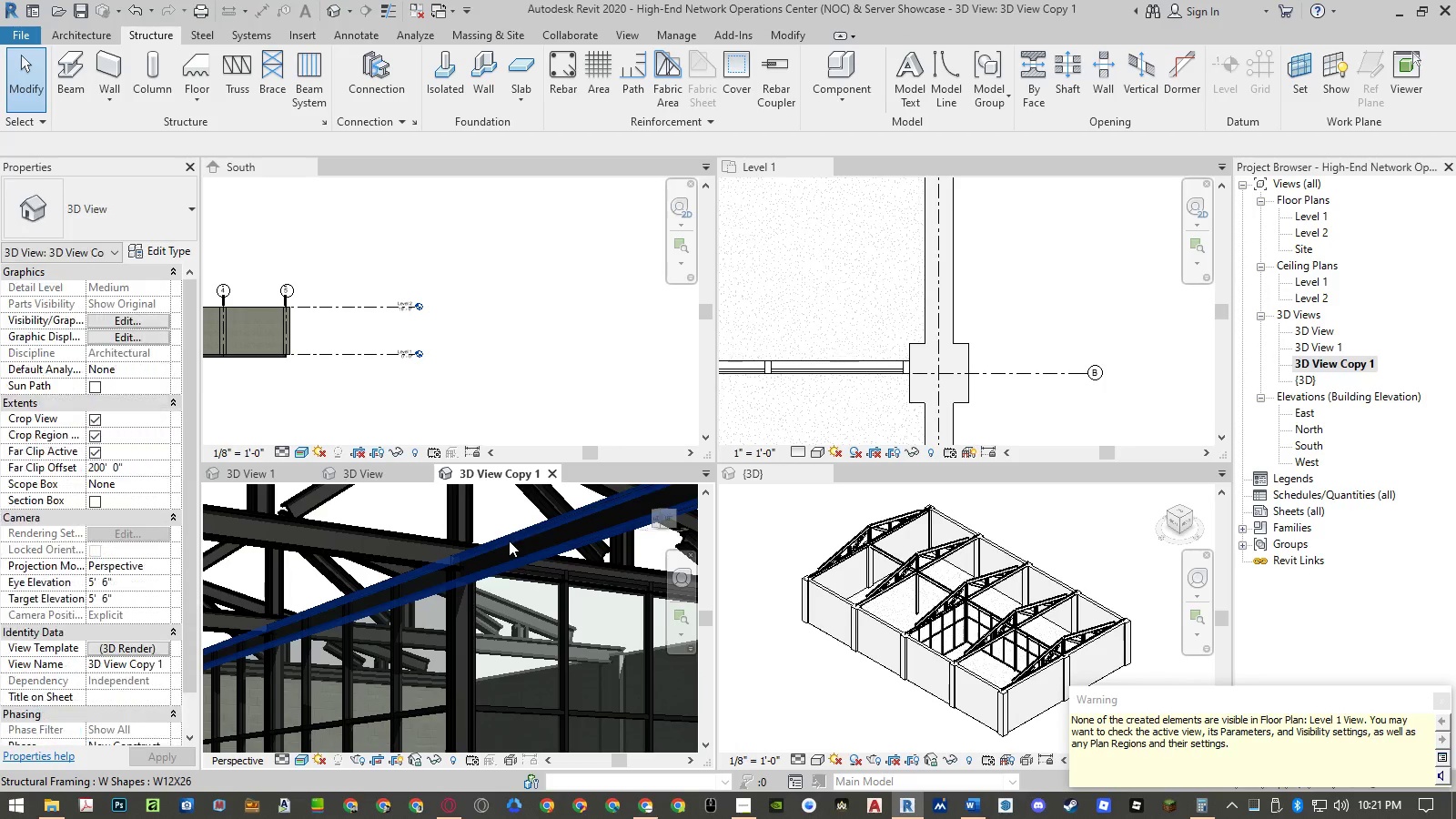 
left_click([509, 541])
 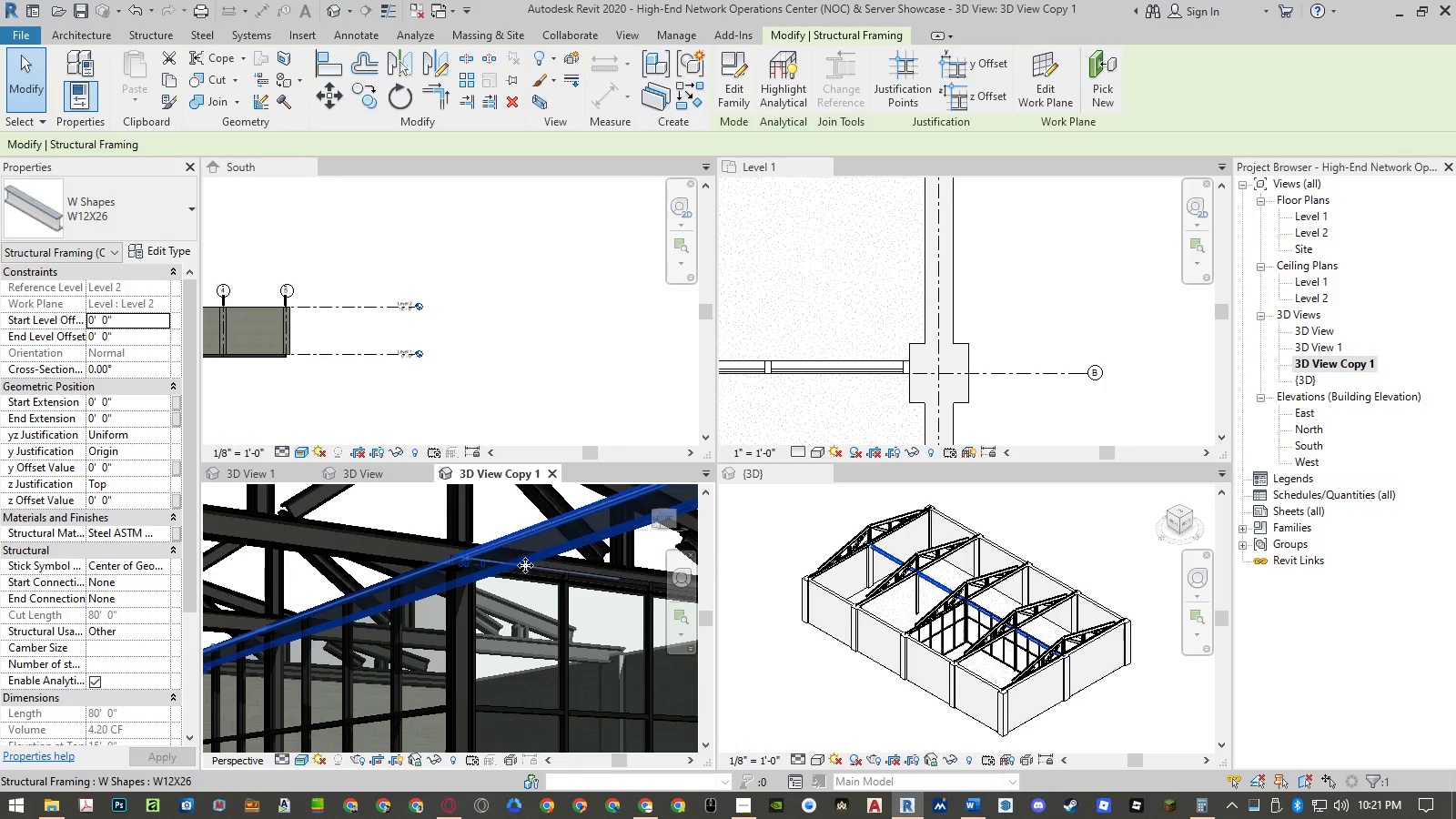 
key(Delete)
 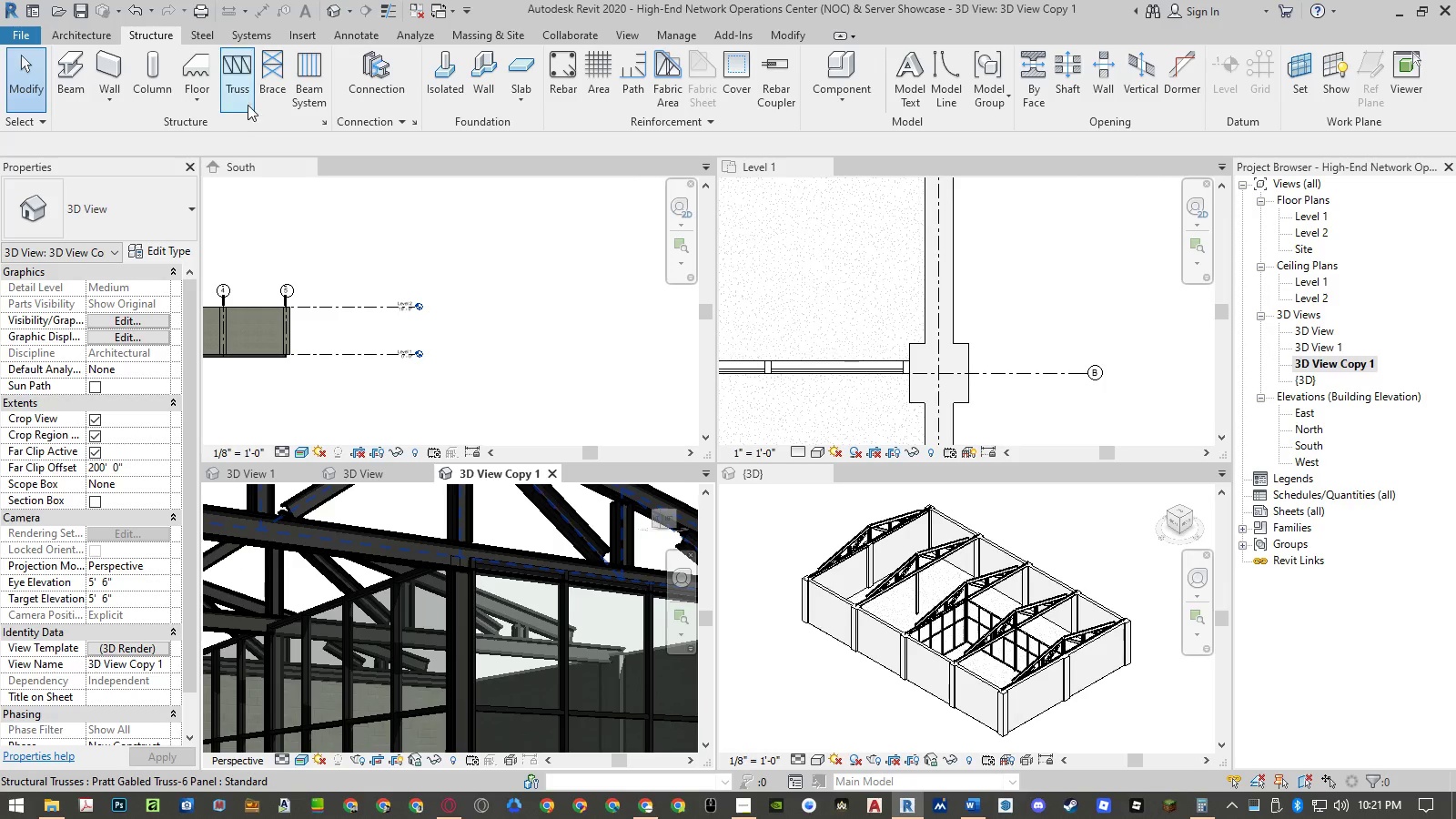 
left_click([246, 100])
 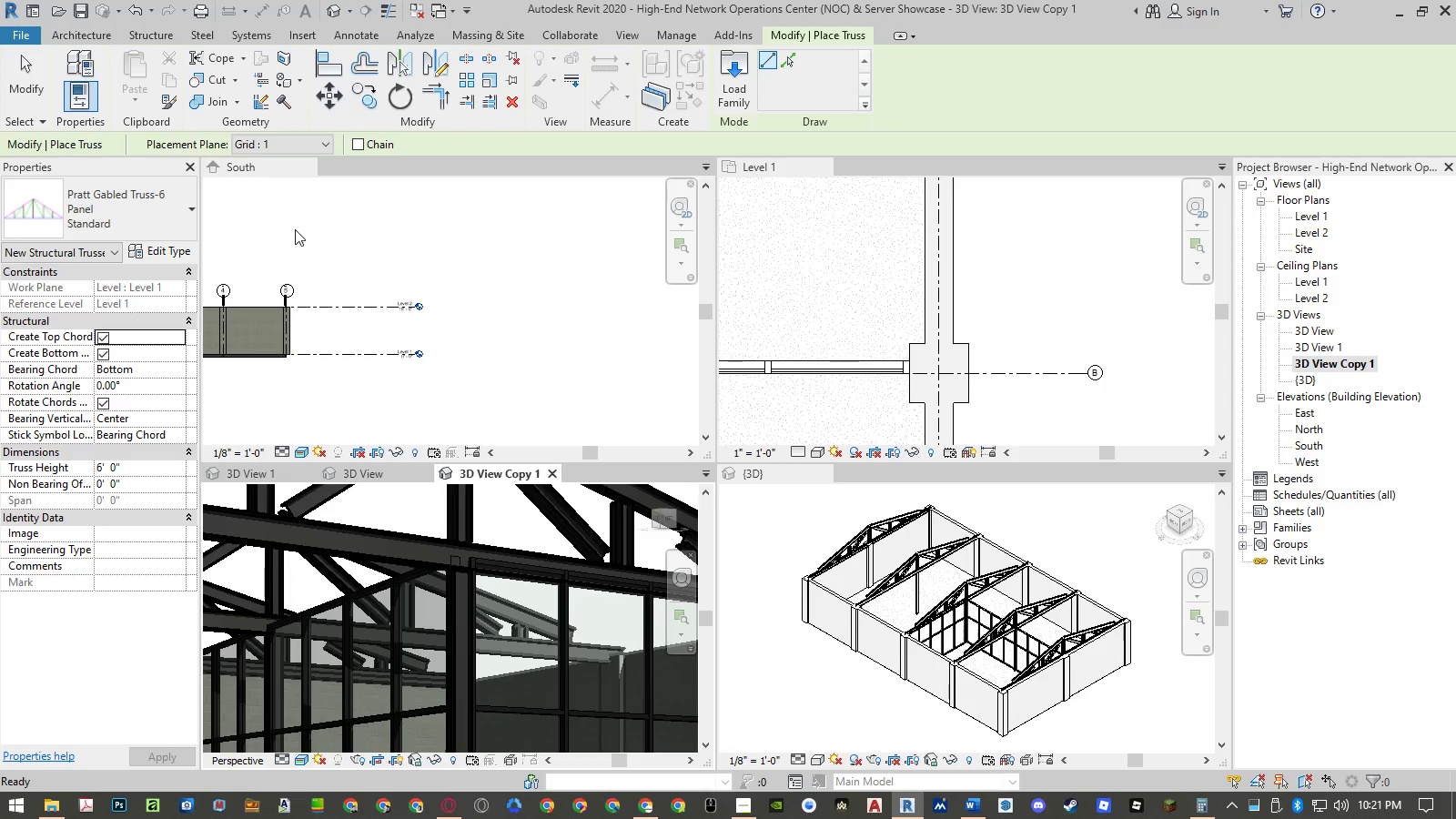 
left_click([167, 216])
 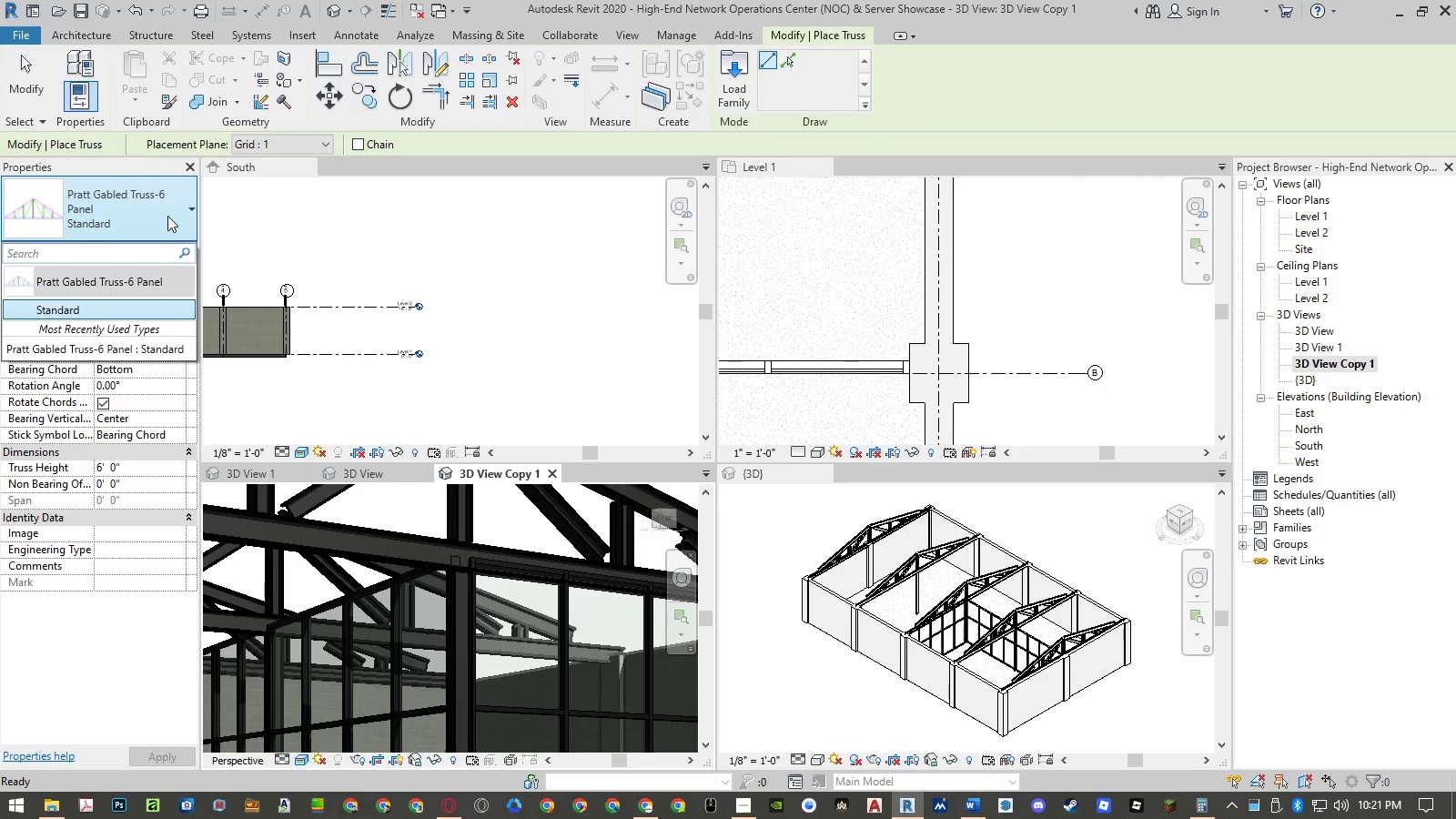 
left_click([167, 216])
 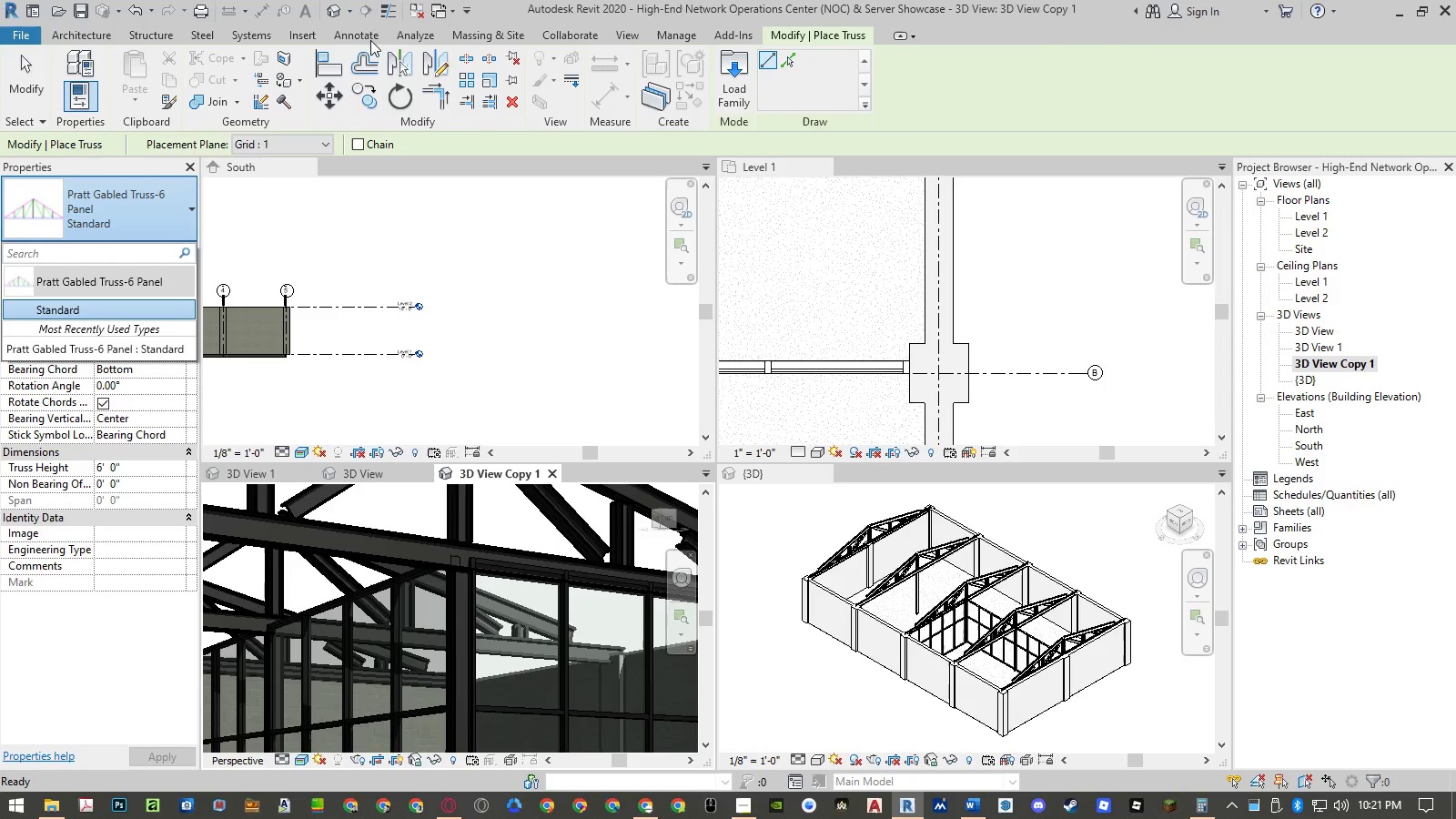 
left_click([306, 33])
 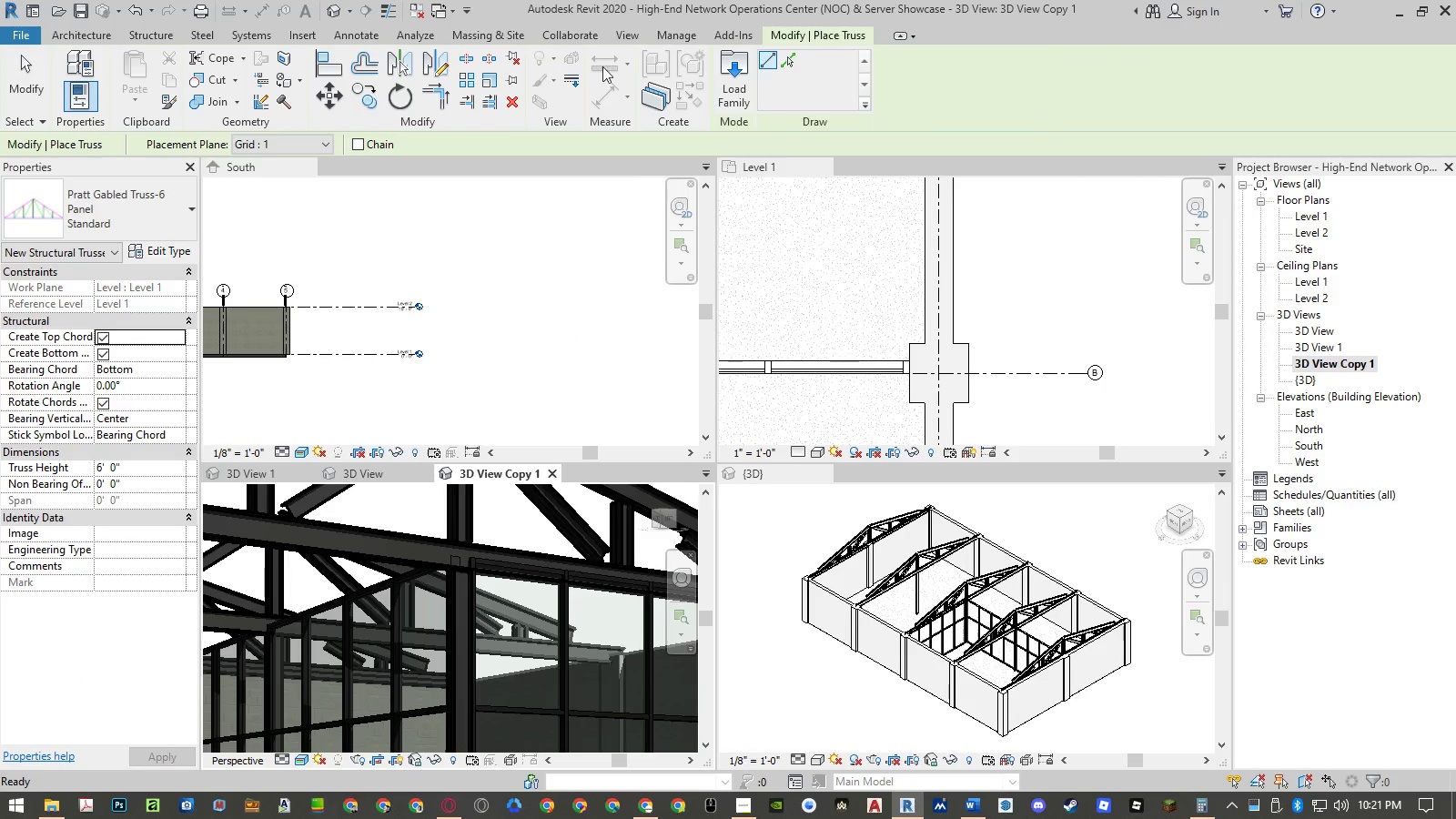 
left_click([735, 85])
 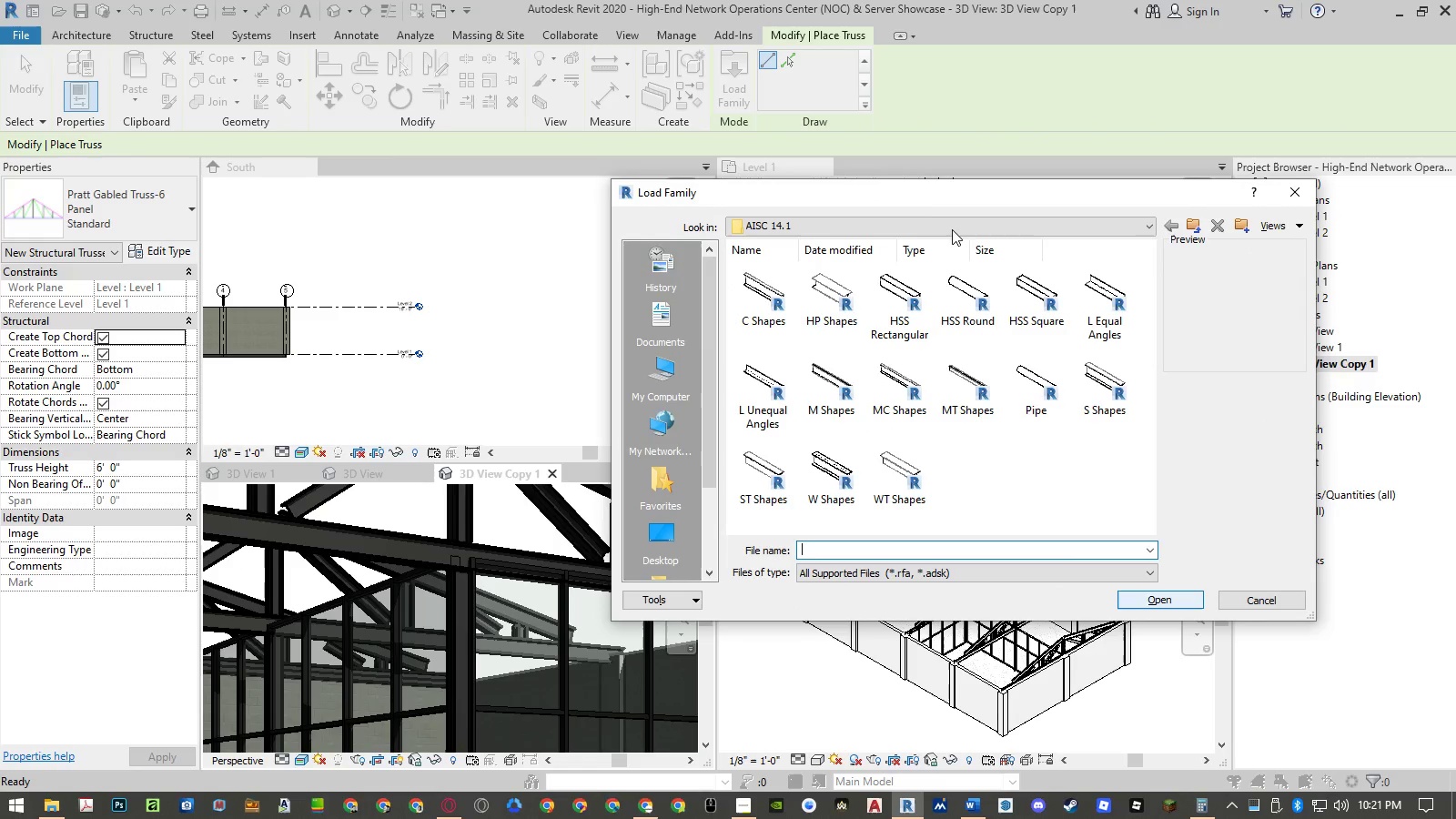 
left_click_drag(start_coordinate=[933, 198], to_coordinate=[652, 174])
 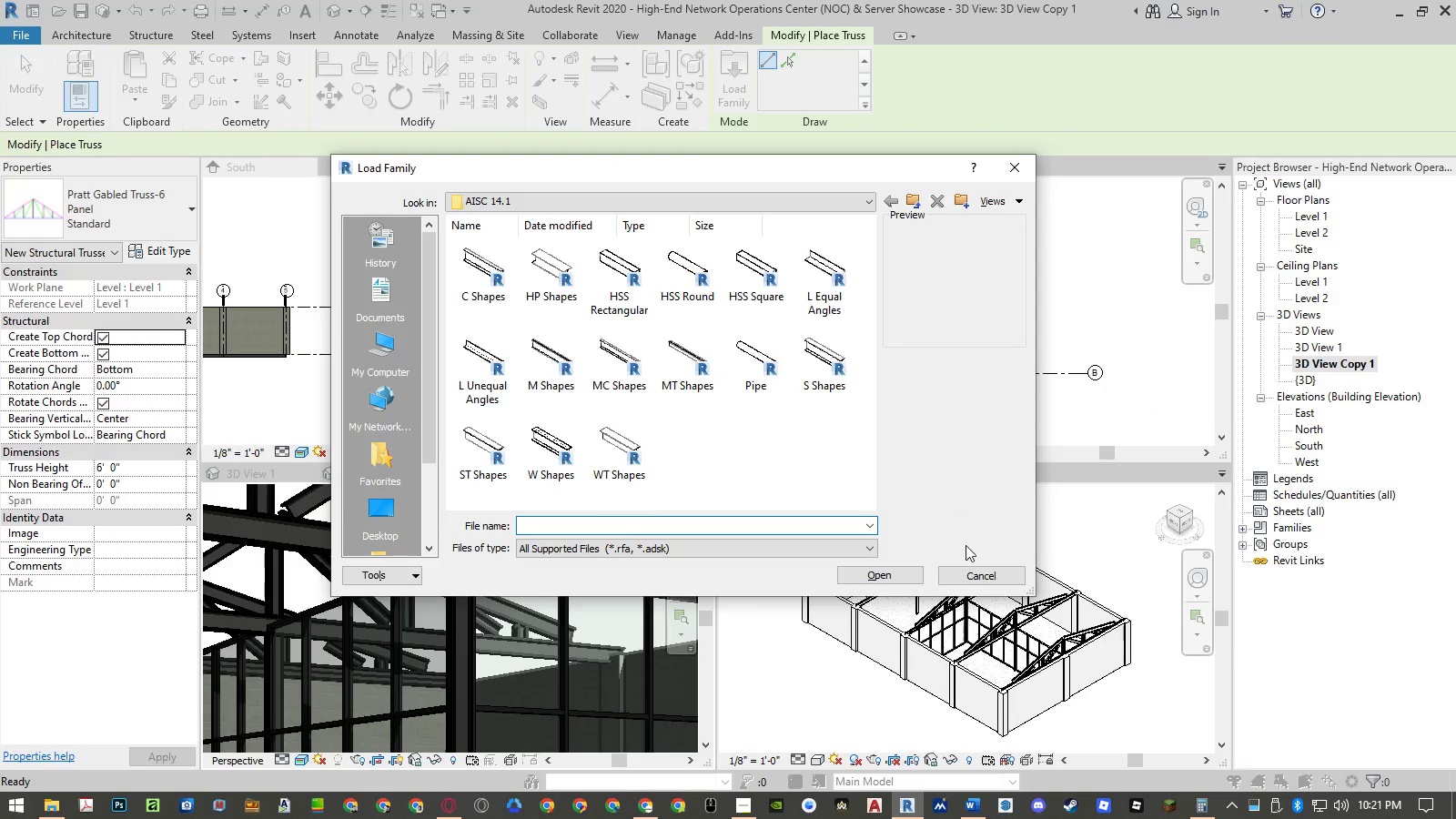 
left_click([965, 570])
 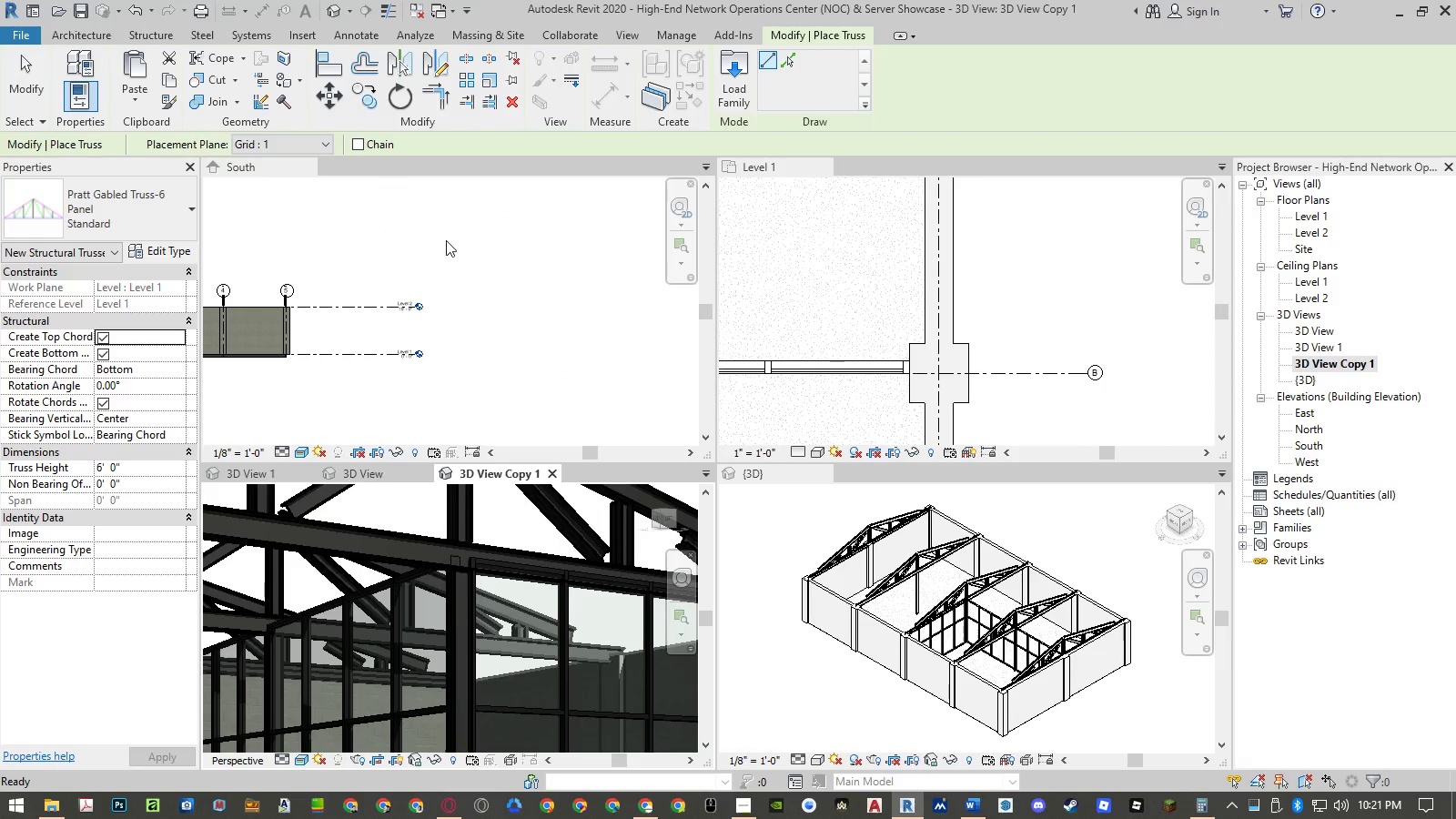 
key(Escape)
 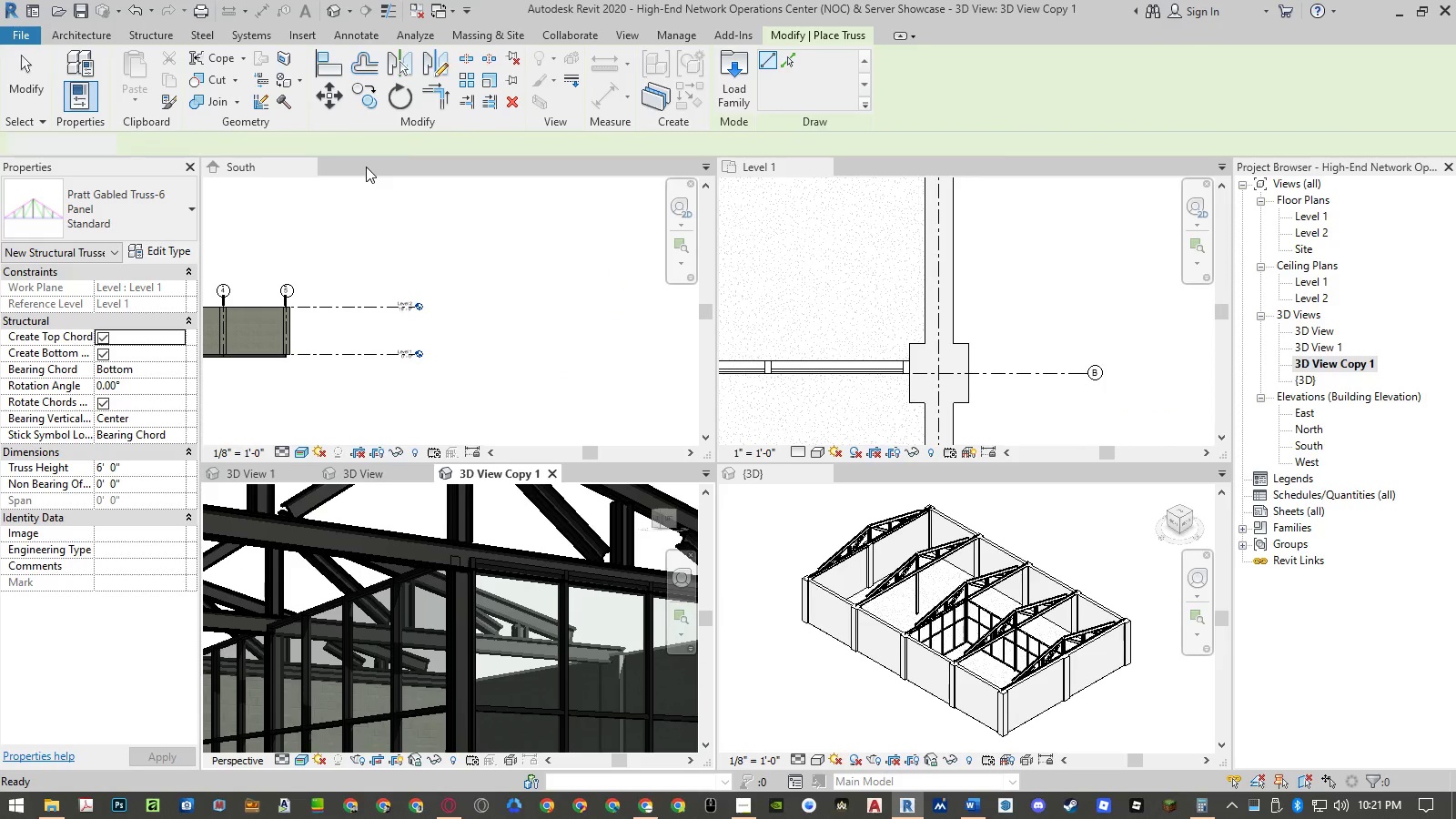 
key(Escape)
 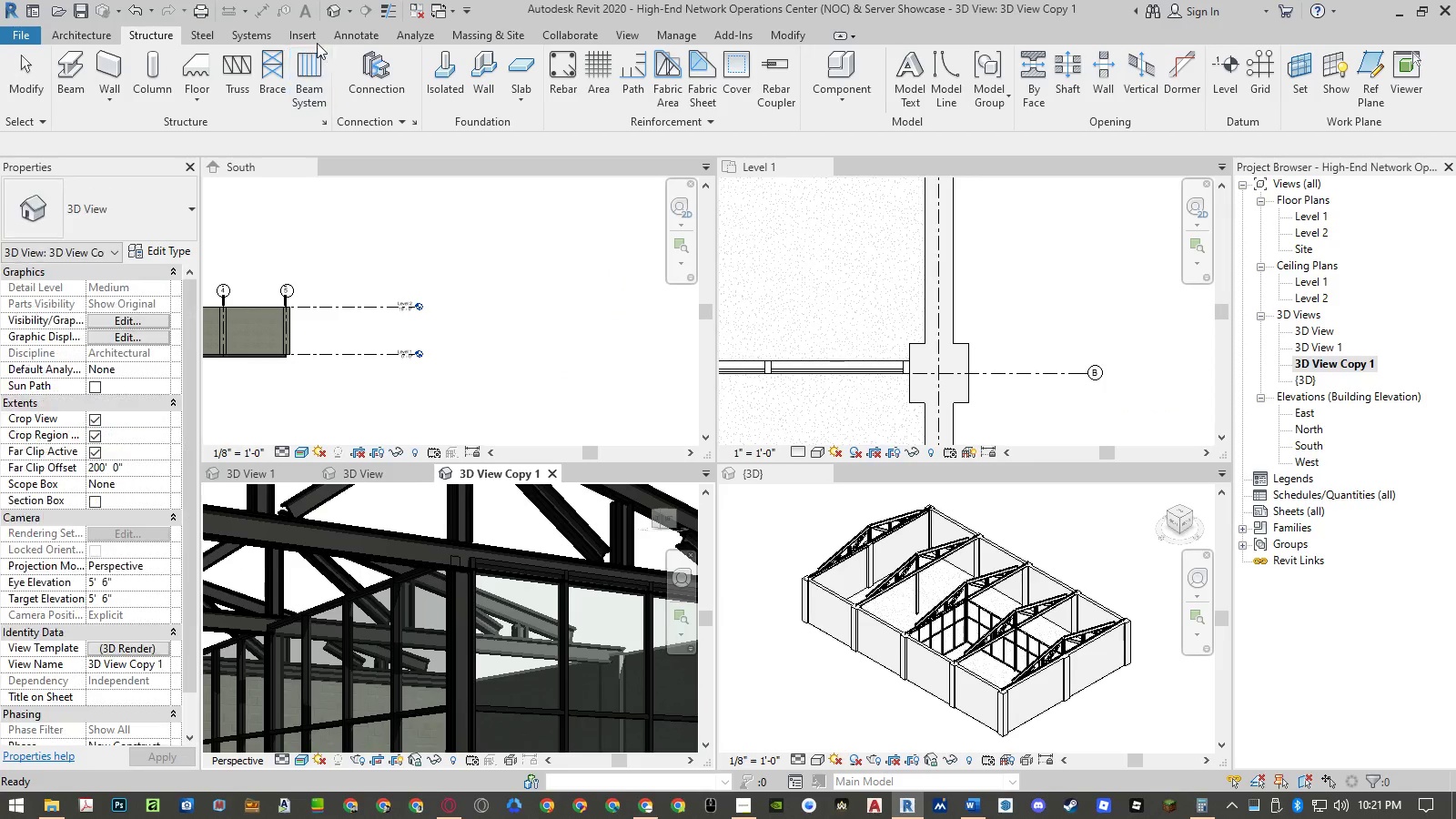 
left_click([308, 37])
 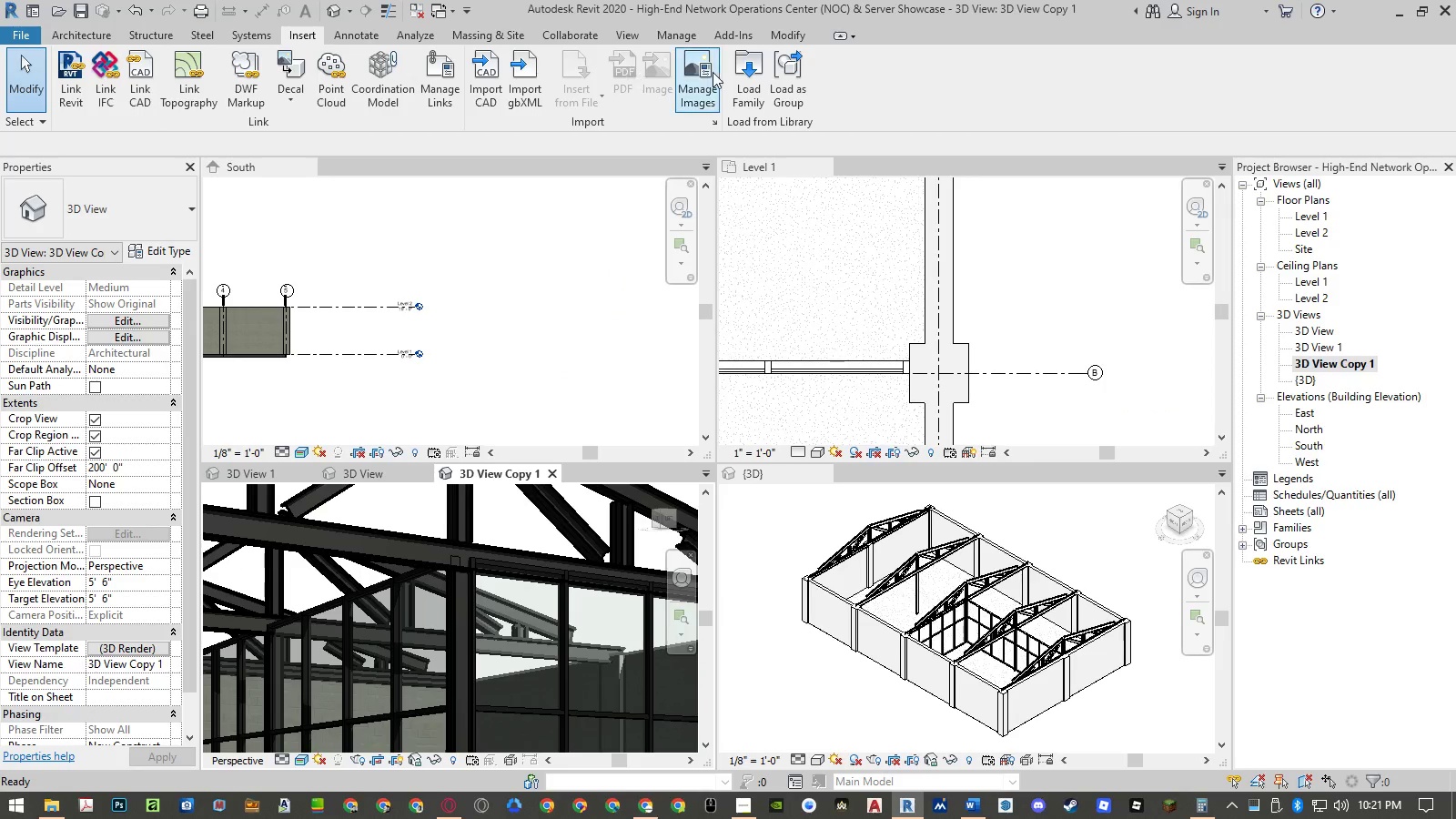 
mouse_move([881, 575])
 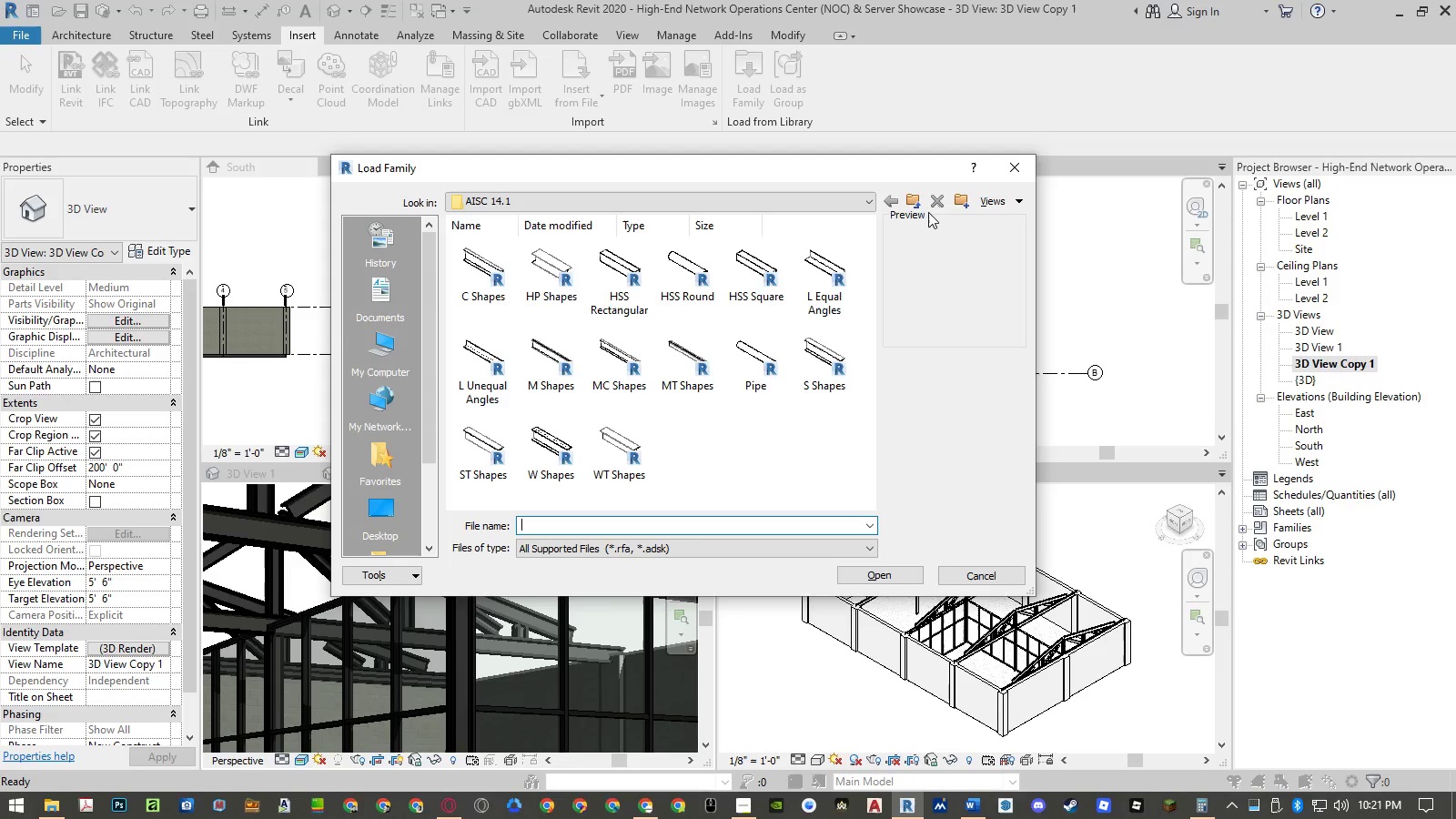 
left_click([919, 205])
 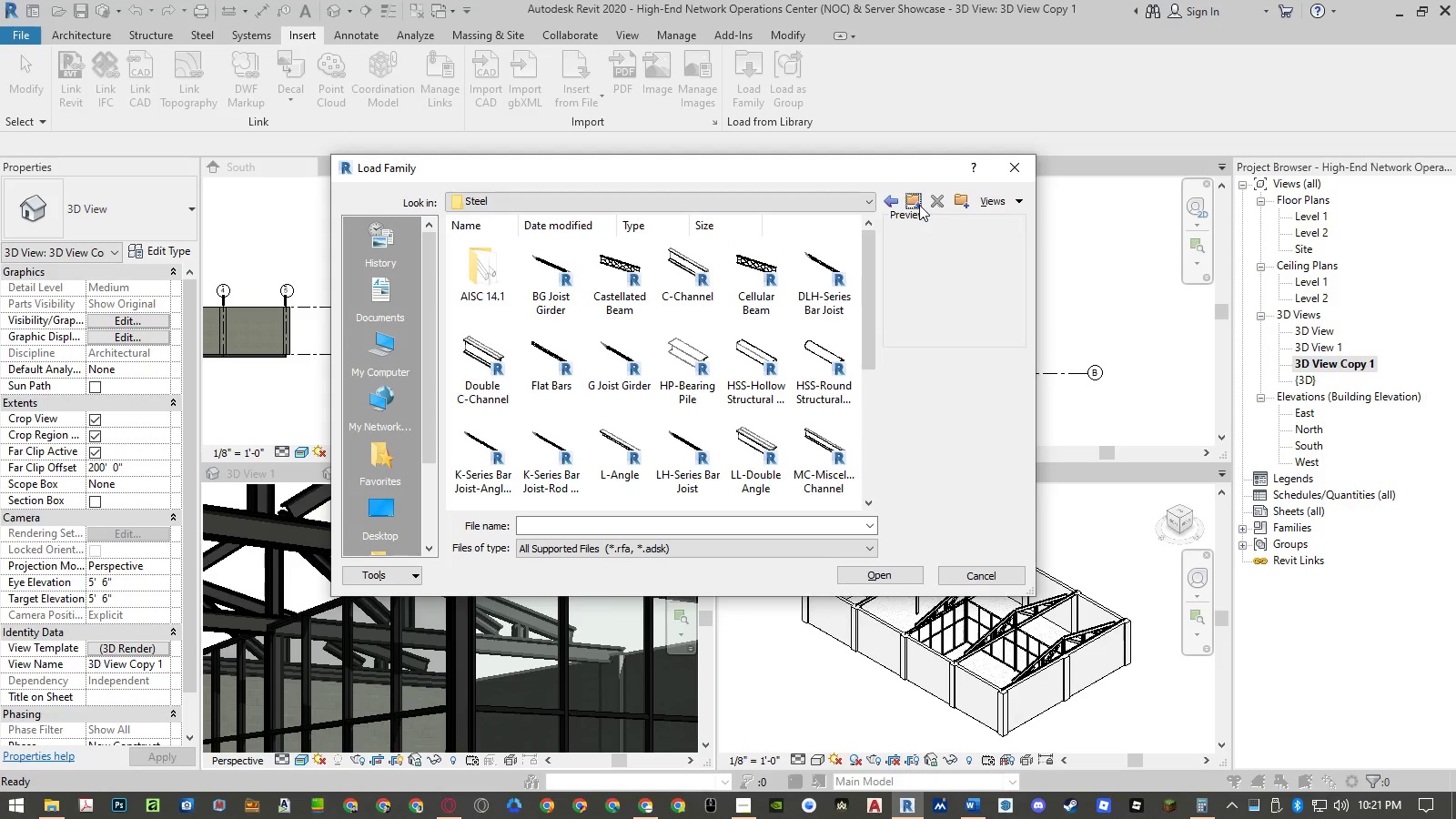 
left_click([919, 205])
 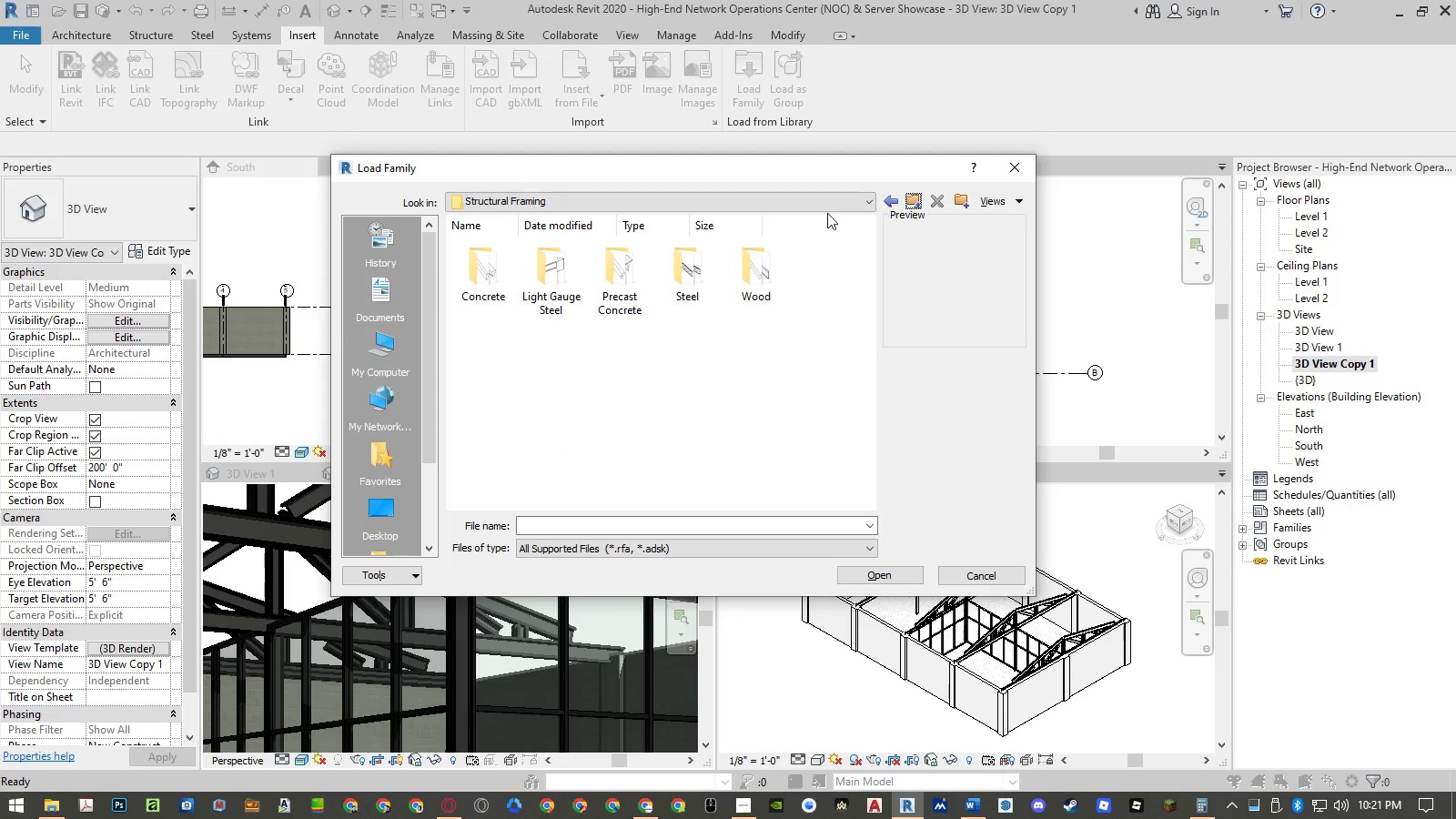 
left_click([907, 200])
 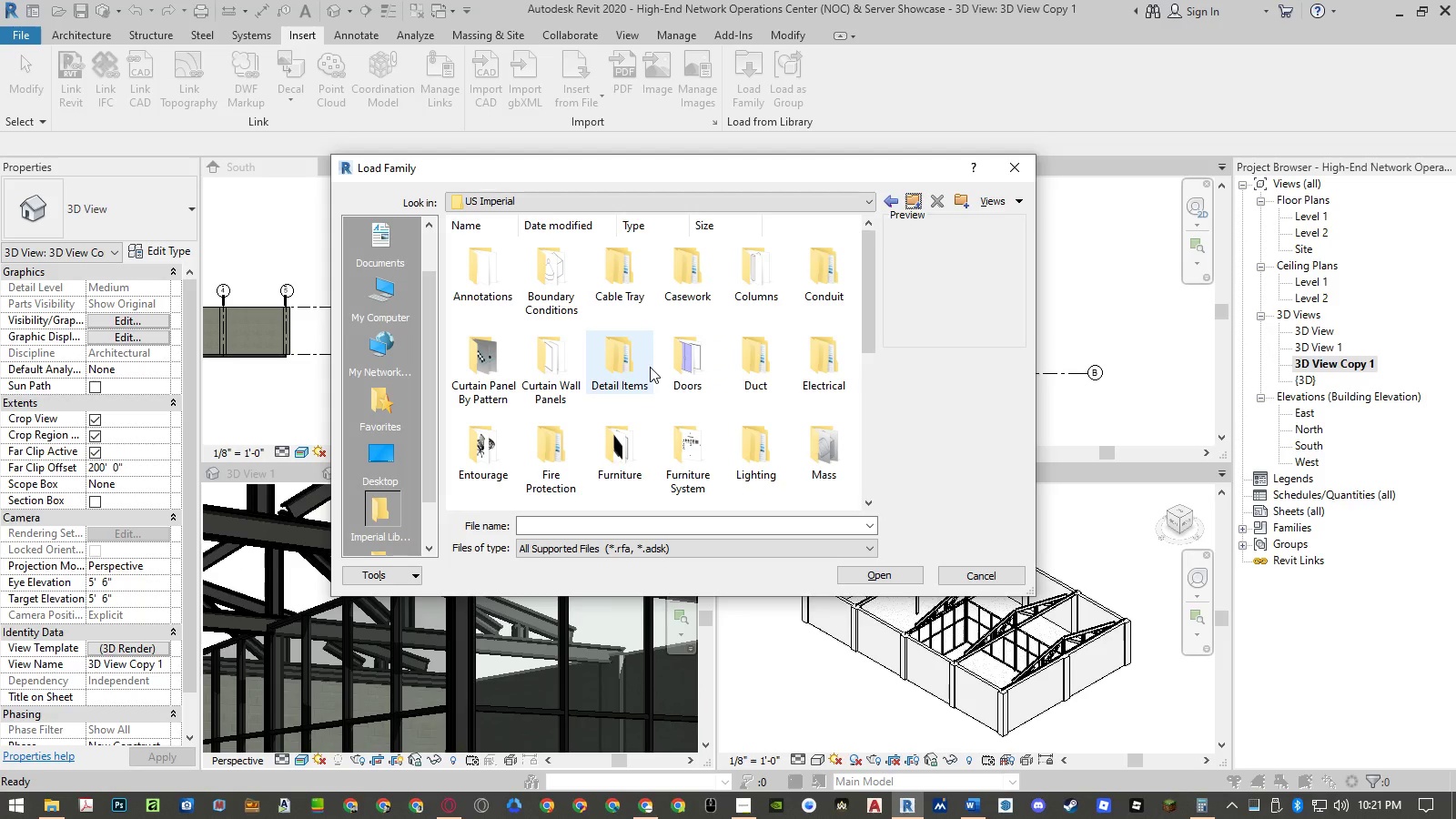 
scroll: coordinate [650, 367], scroll_direction: down, amount: 4.0
 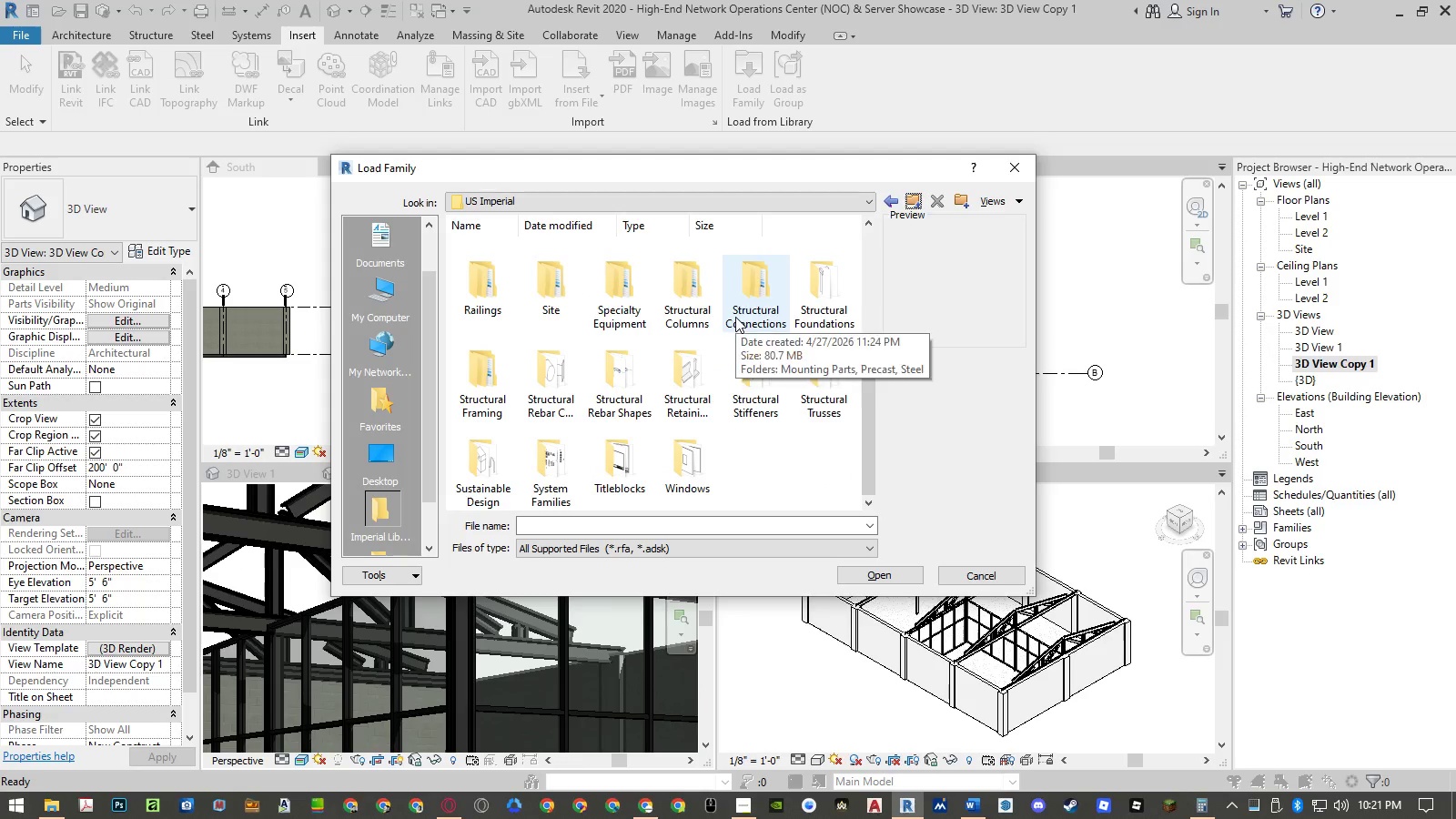 
double_click([815, 384])
 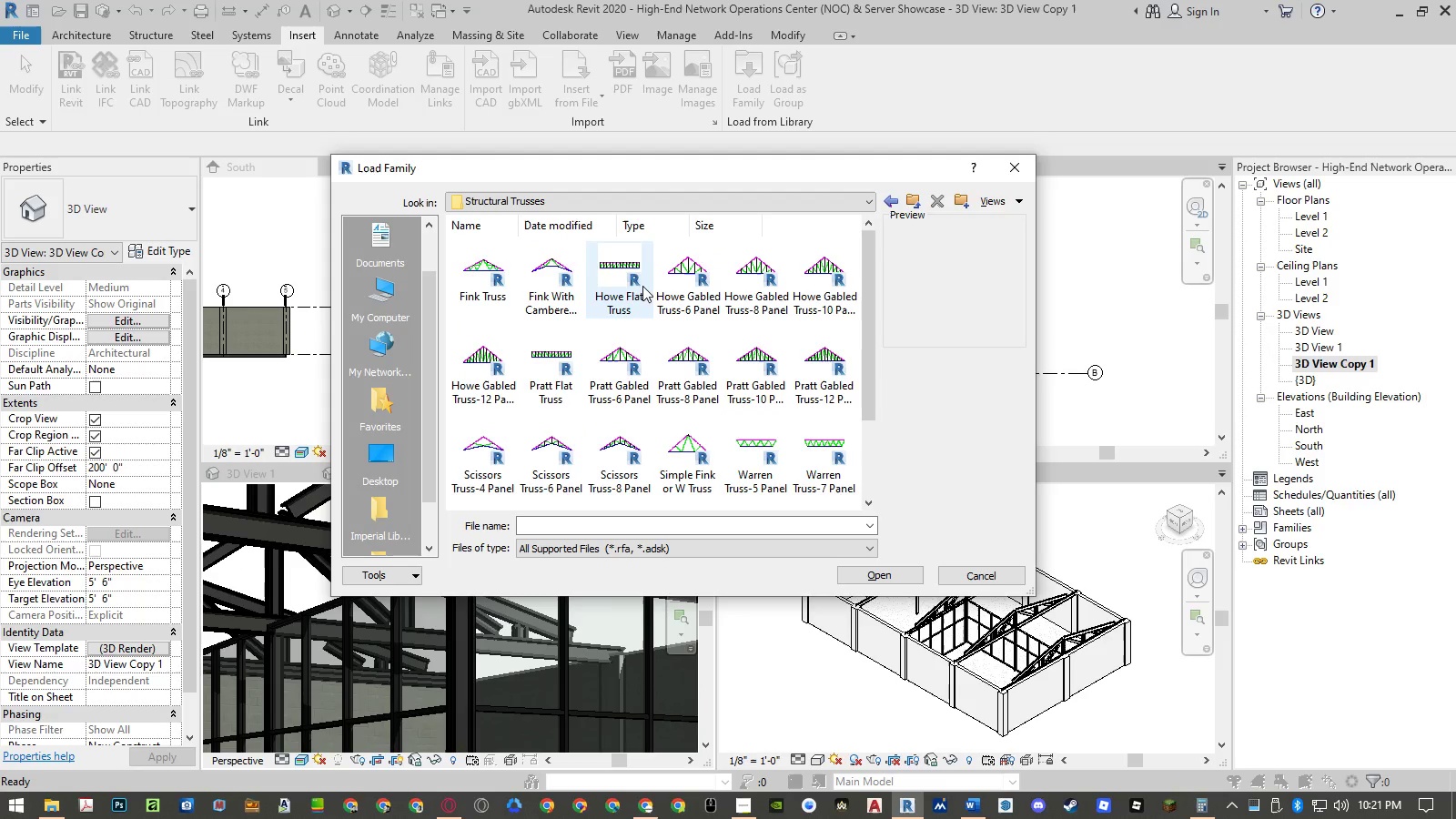 
left_click([555, 353])
 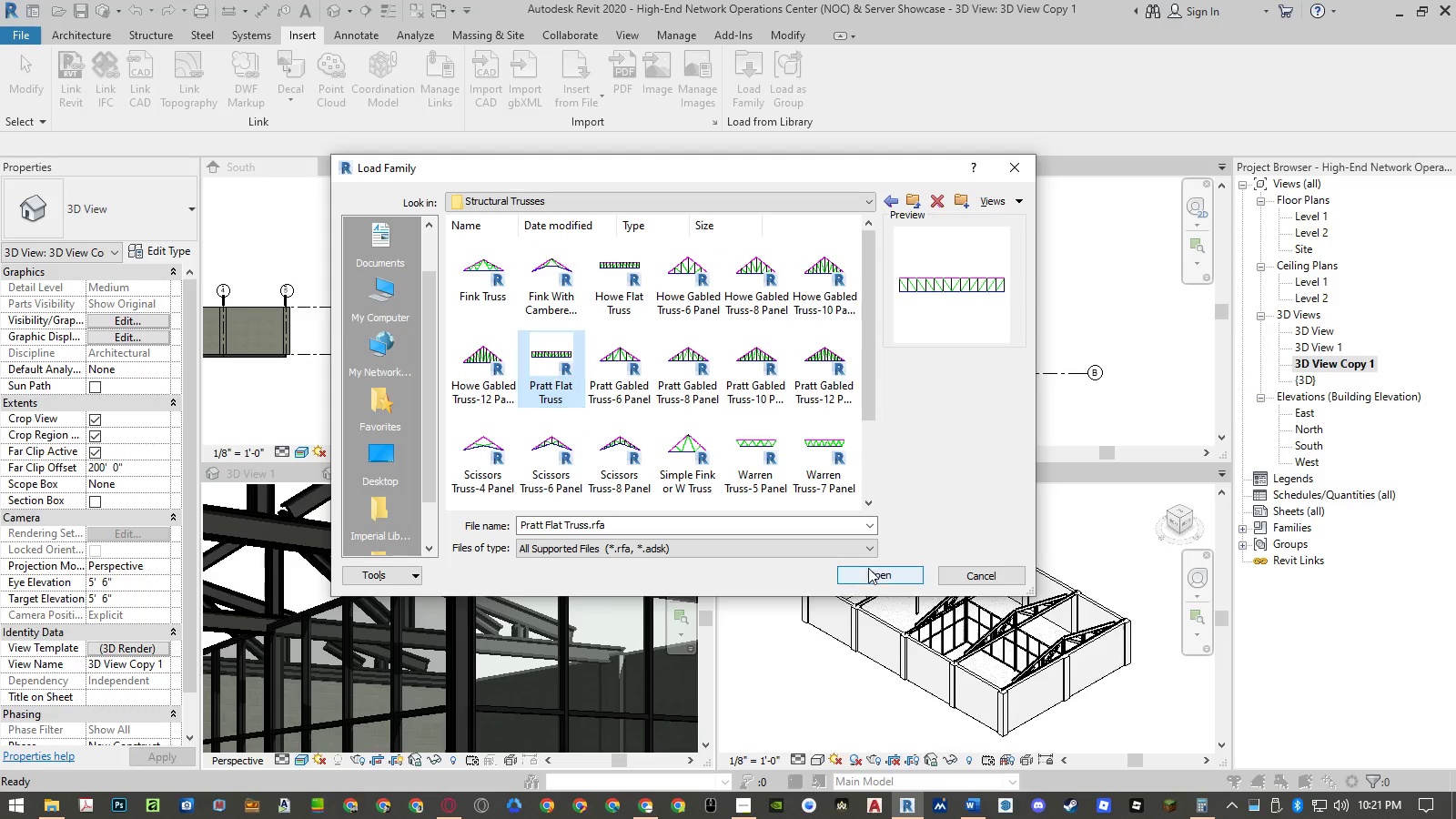 
left_click([869, 571])
 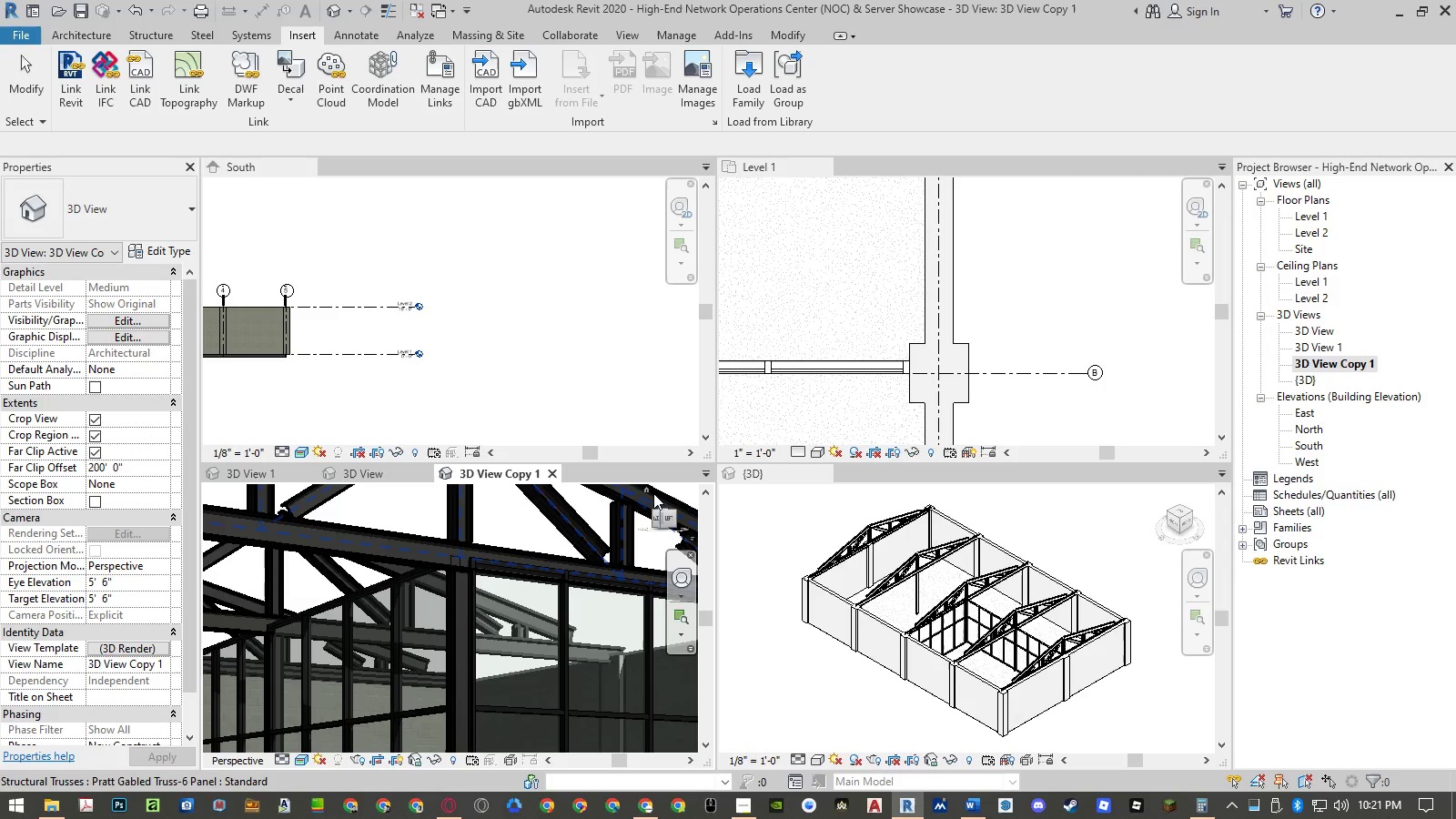 
left_click([1079, 280])
 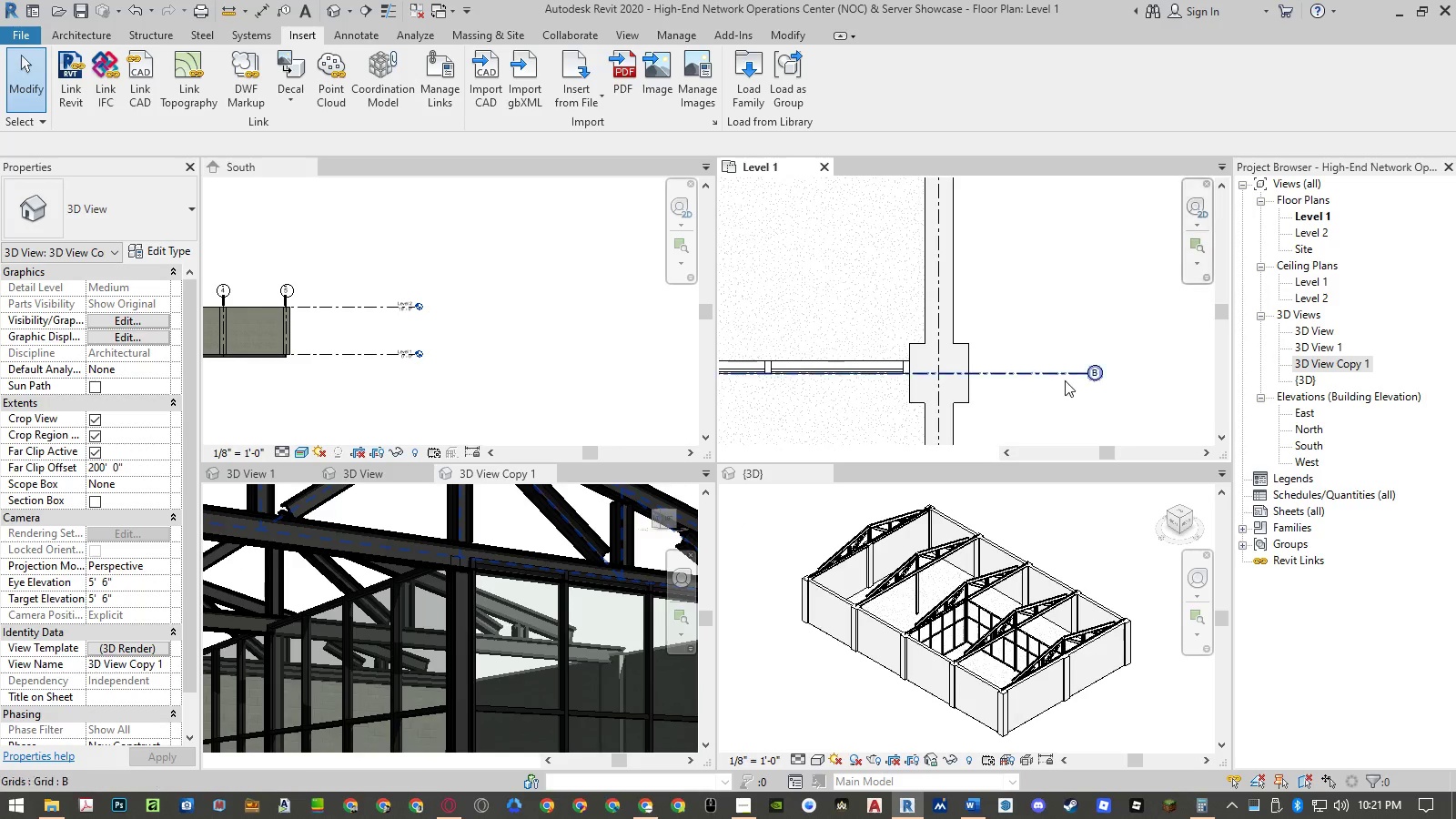 
scroll: coordinate [1016, 329], scroll_direction: down, amount: 17.0
 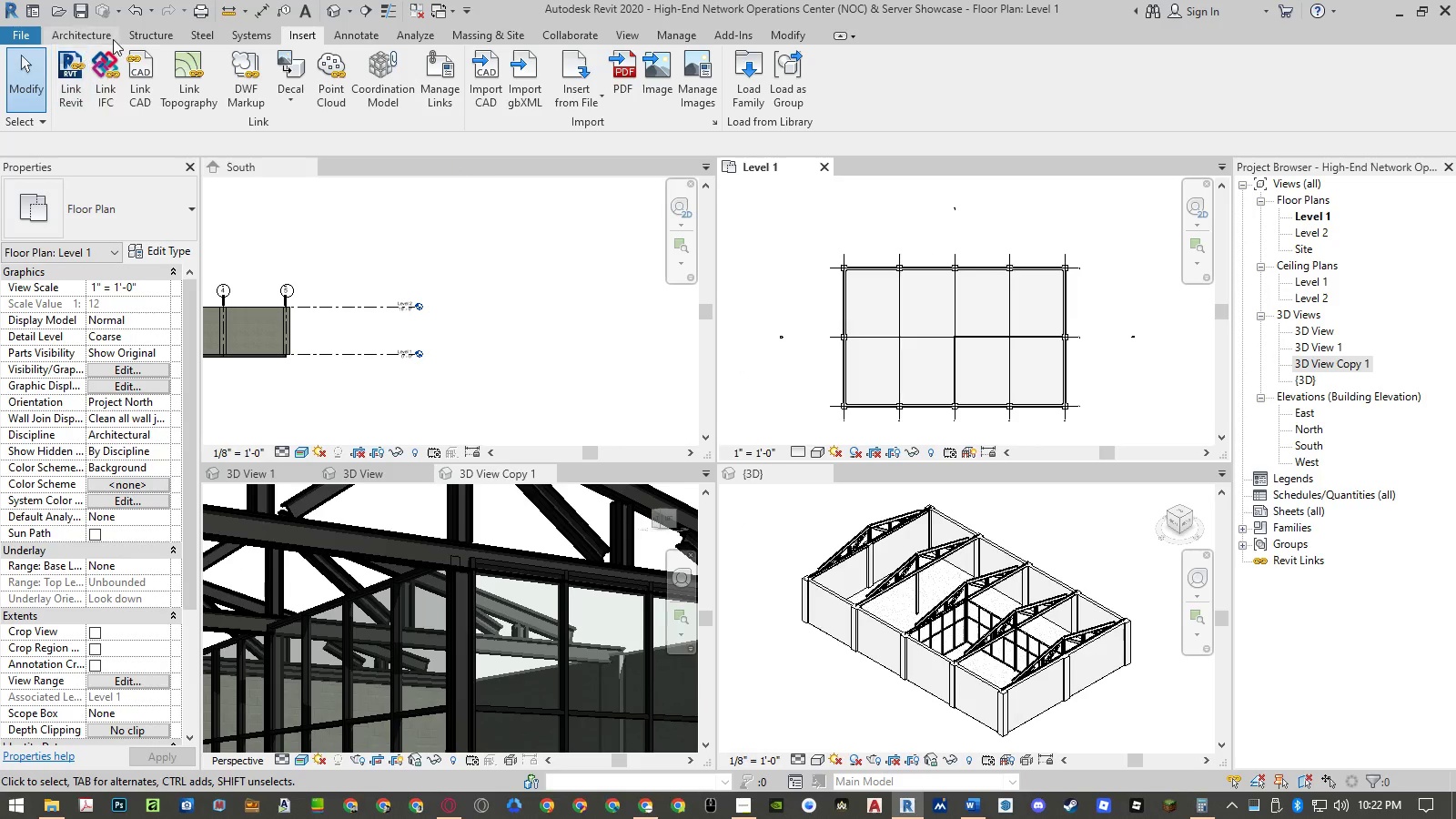 
left_click([151, 35])
 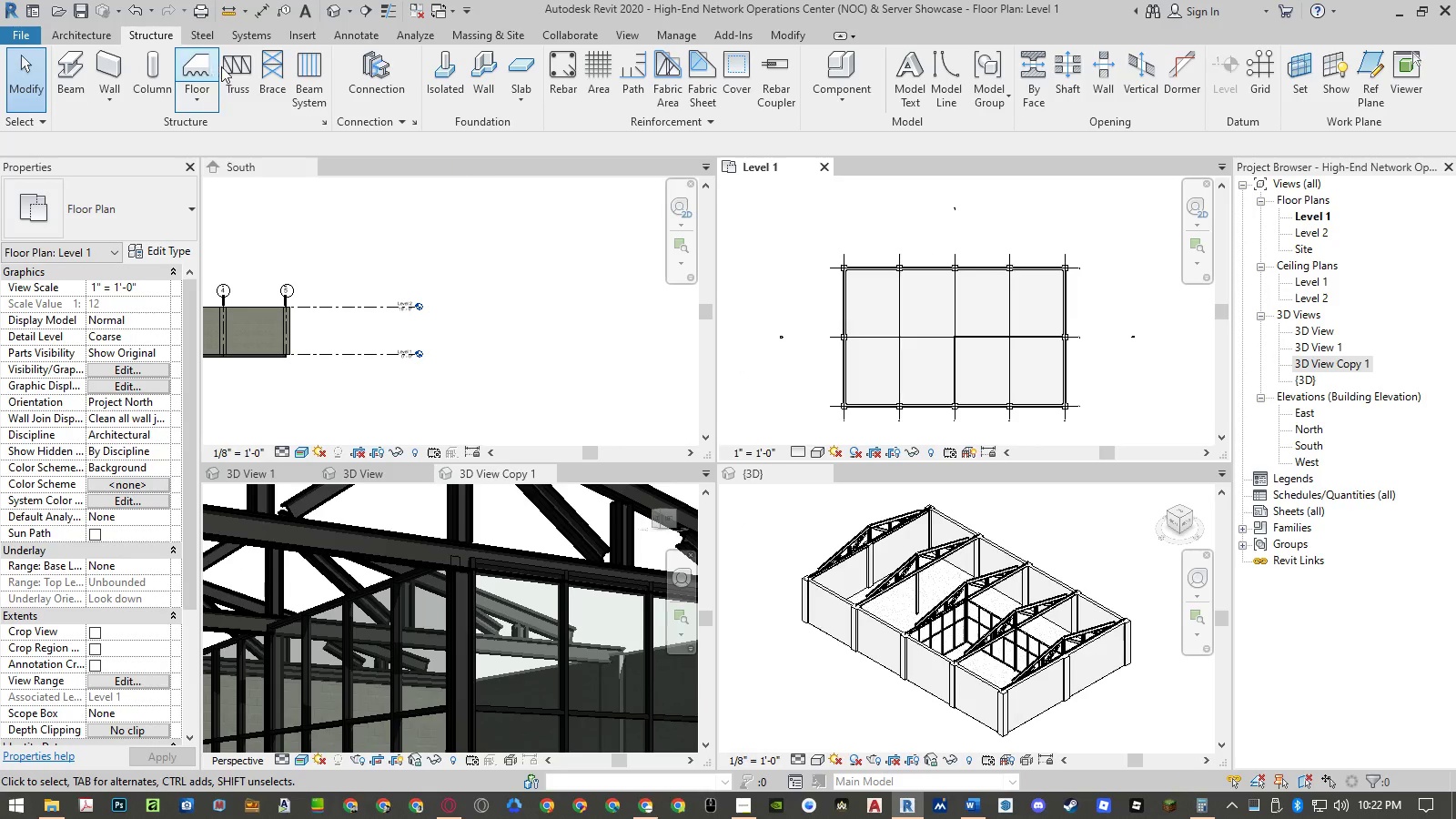 
left_click([223, 66])
 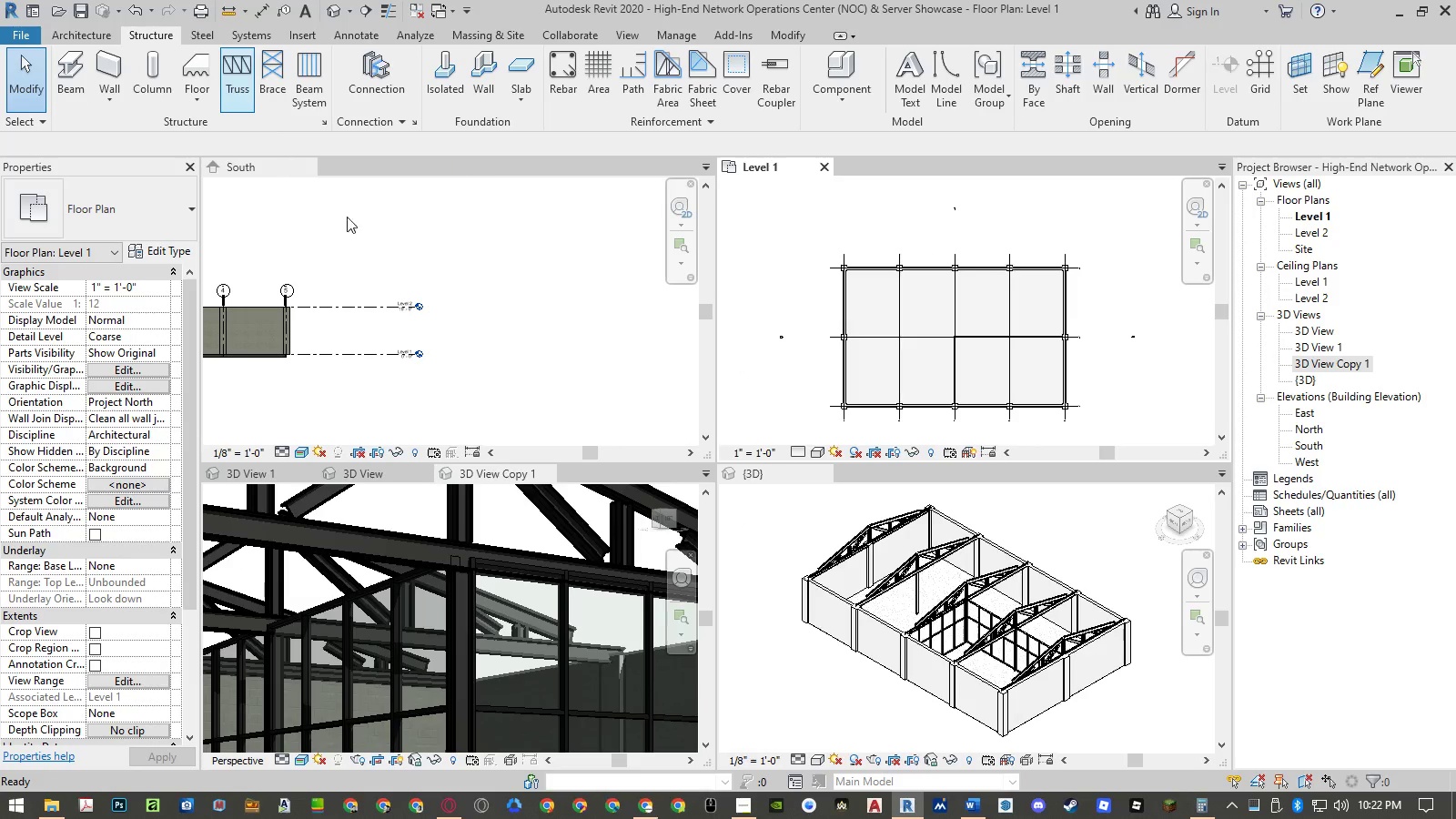 
mouse_move([454, 260])
 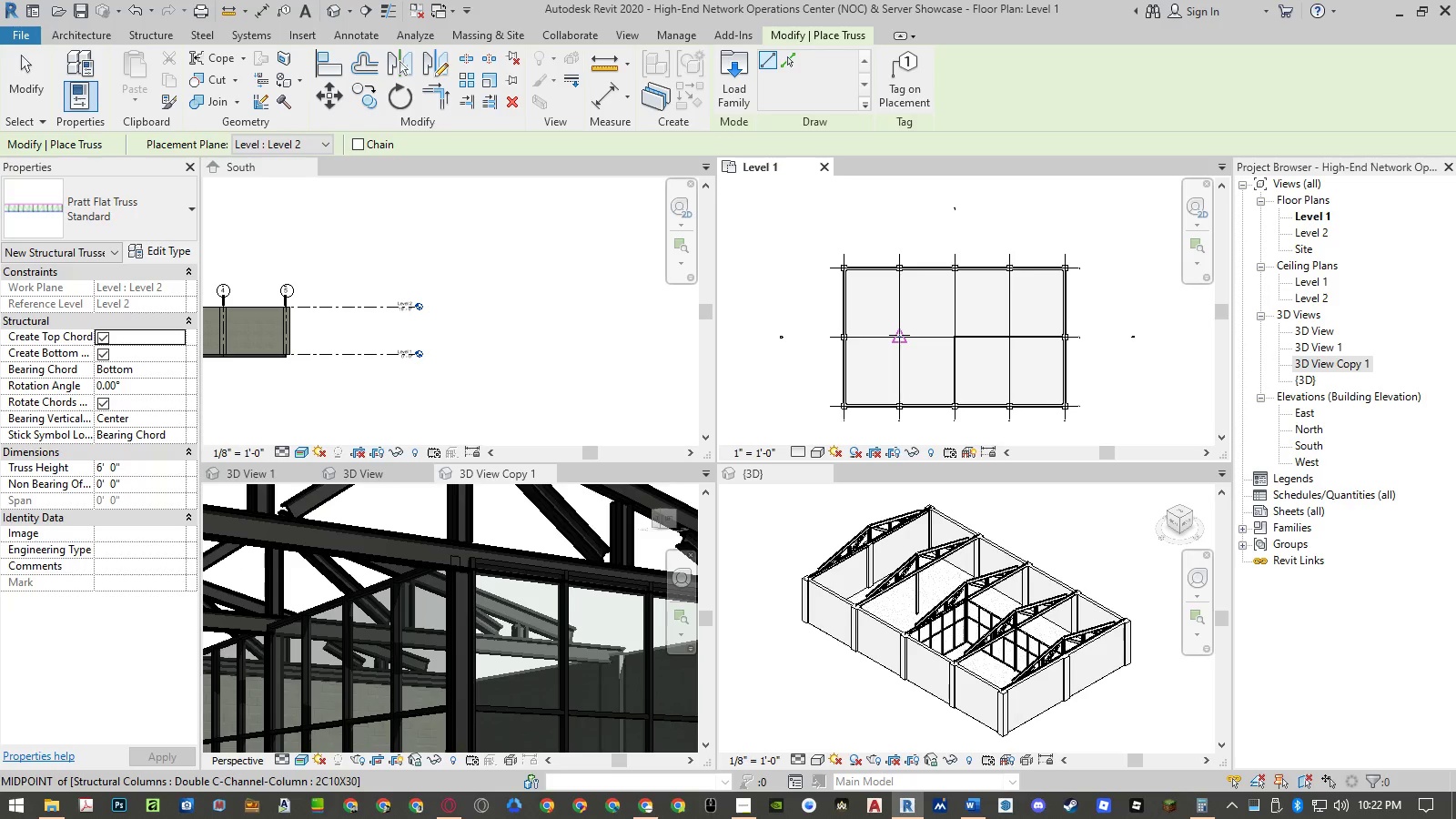 
scroll: coordinate [784, 336], scroll_direction: up, amount: 13.0
 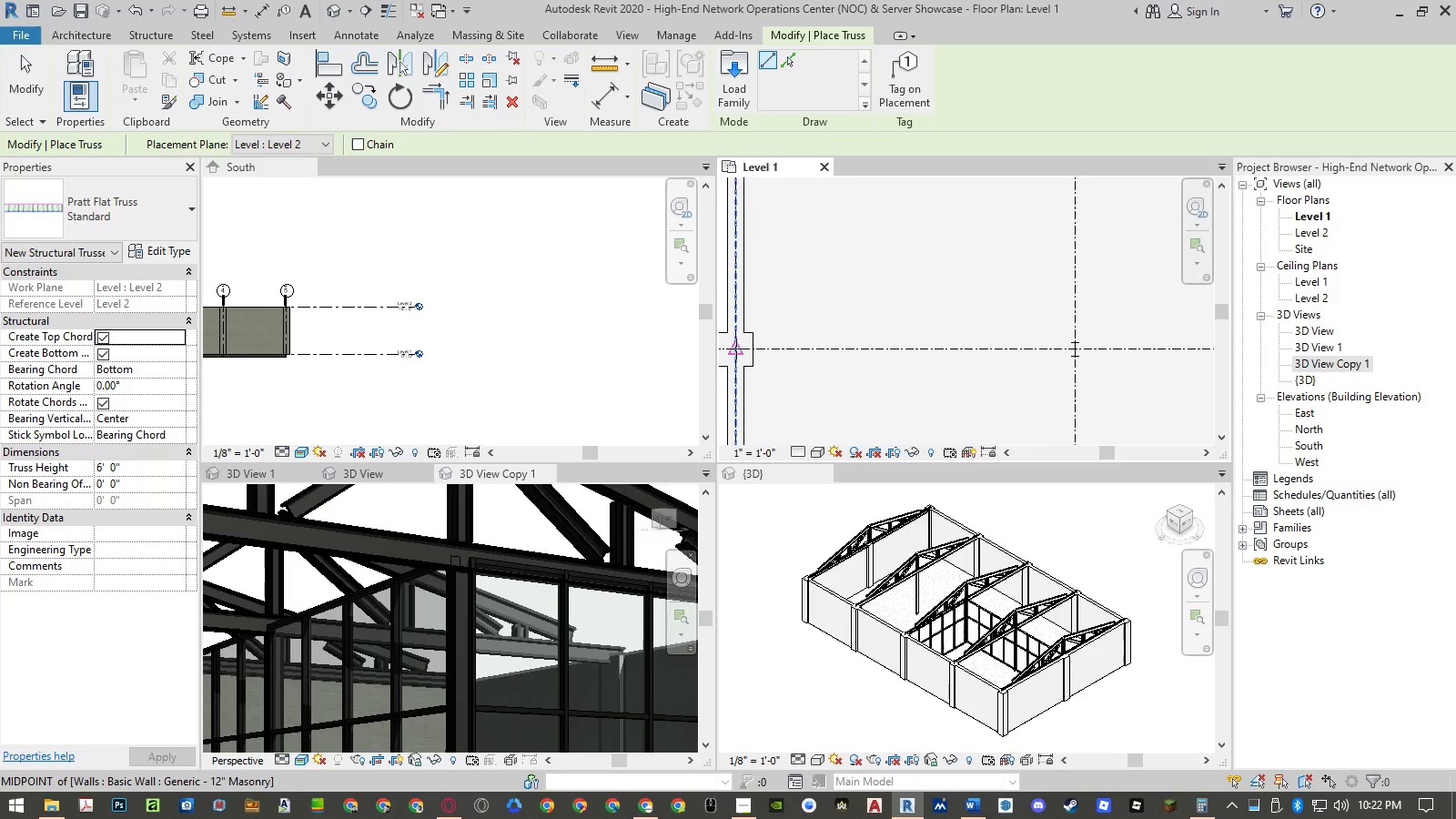 
left_click([736, 349])
 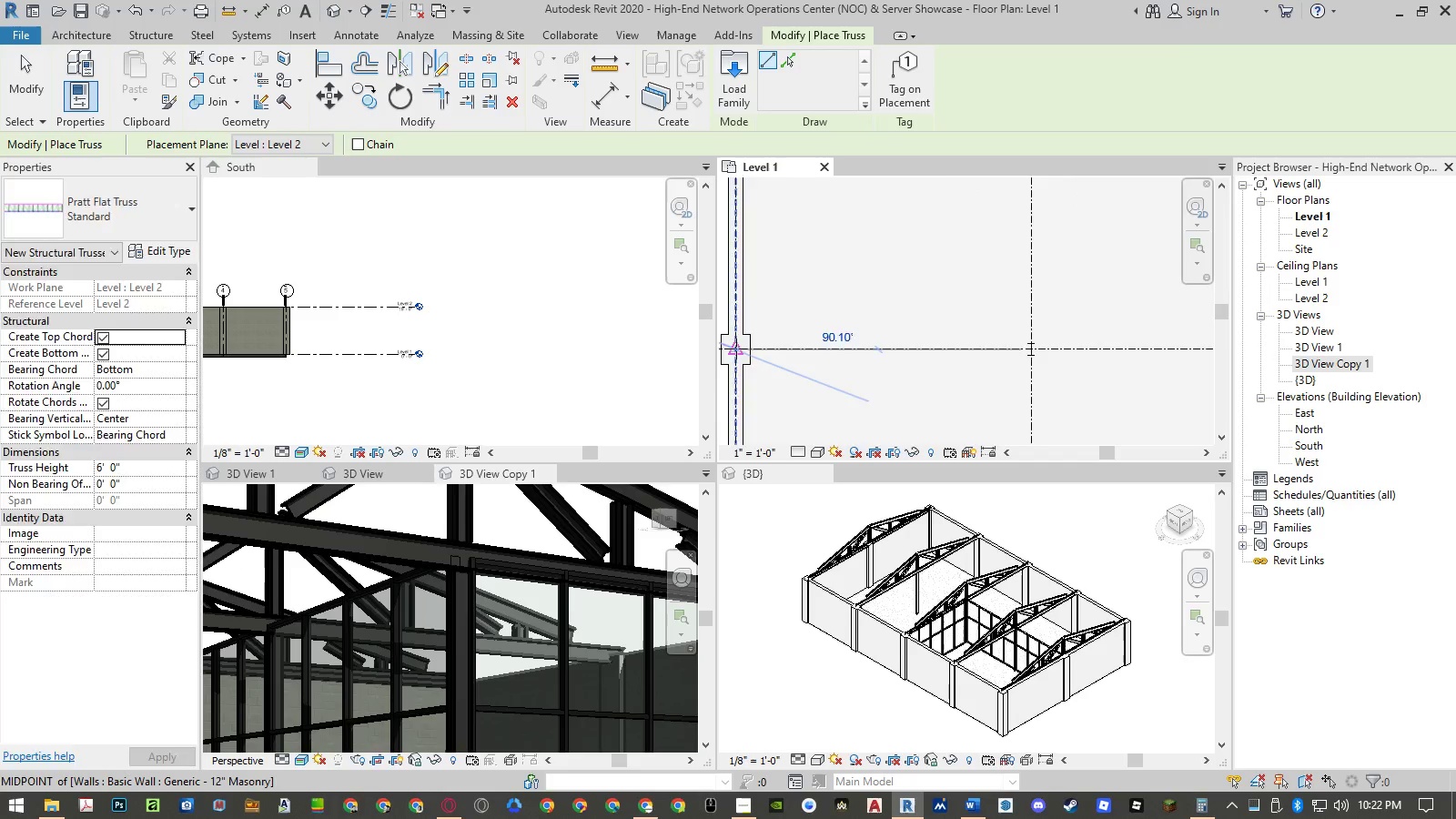 
scroll: coordinate [736, 349], scroll_direction: down, amount: 15.0
 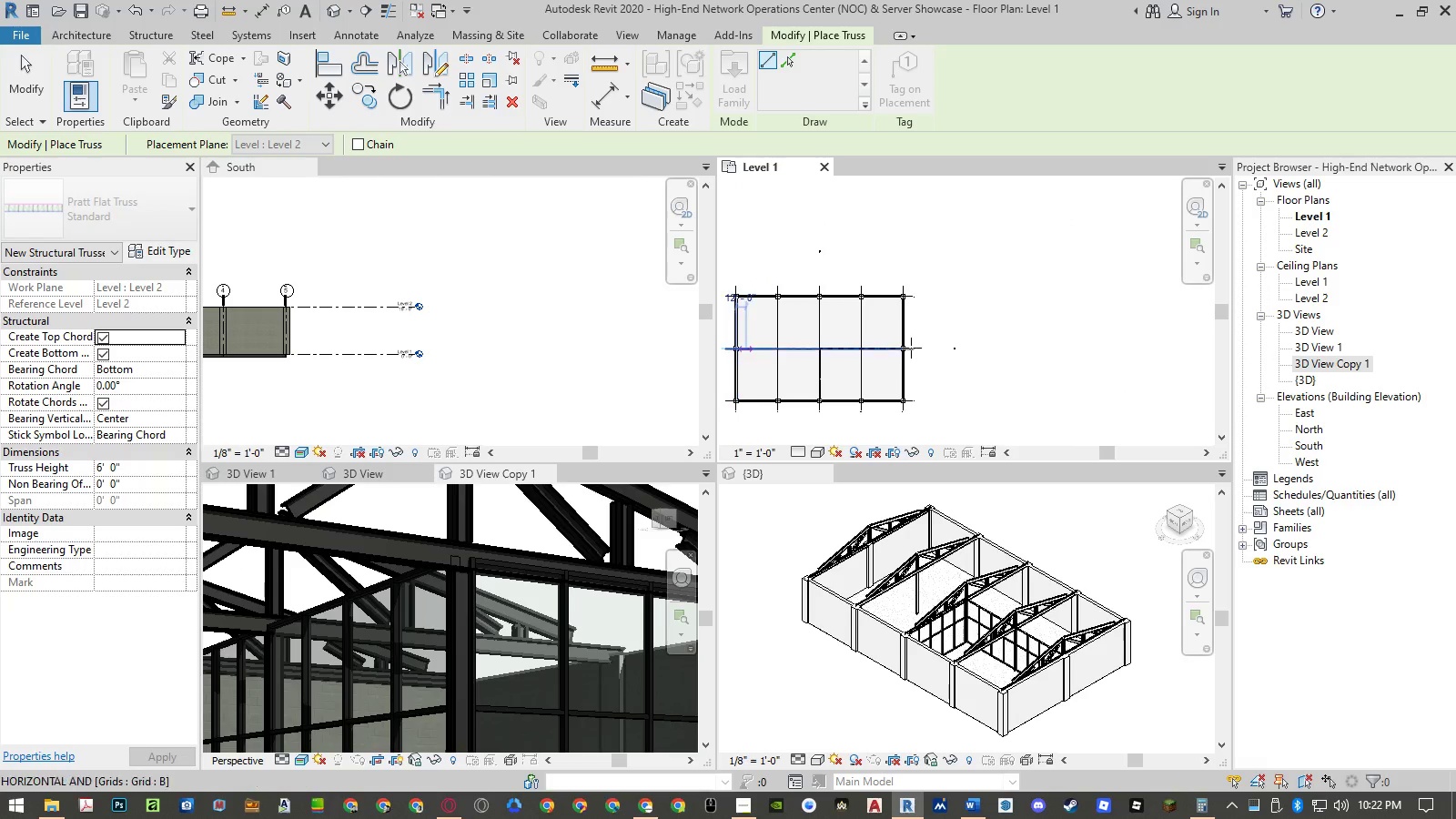 
scroll: coordinate [901, 349], scroll_direction: up, amount: 21.0
 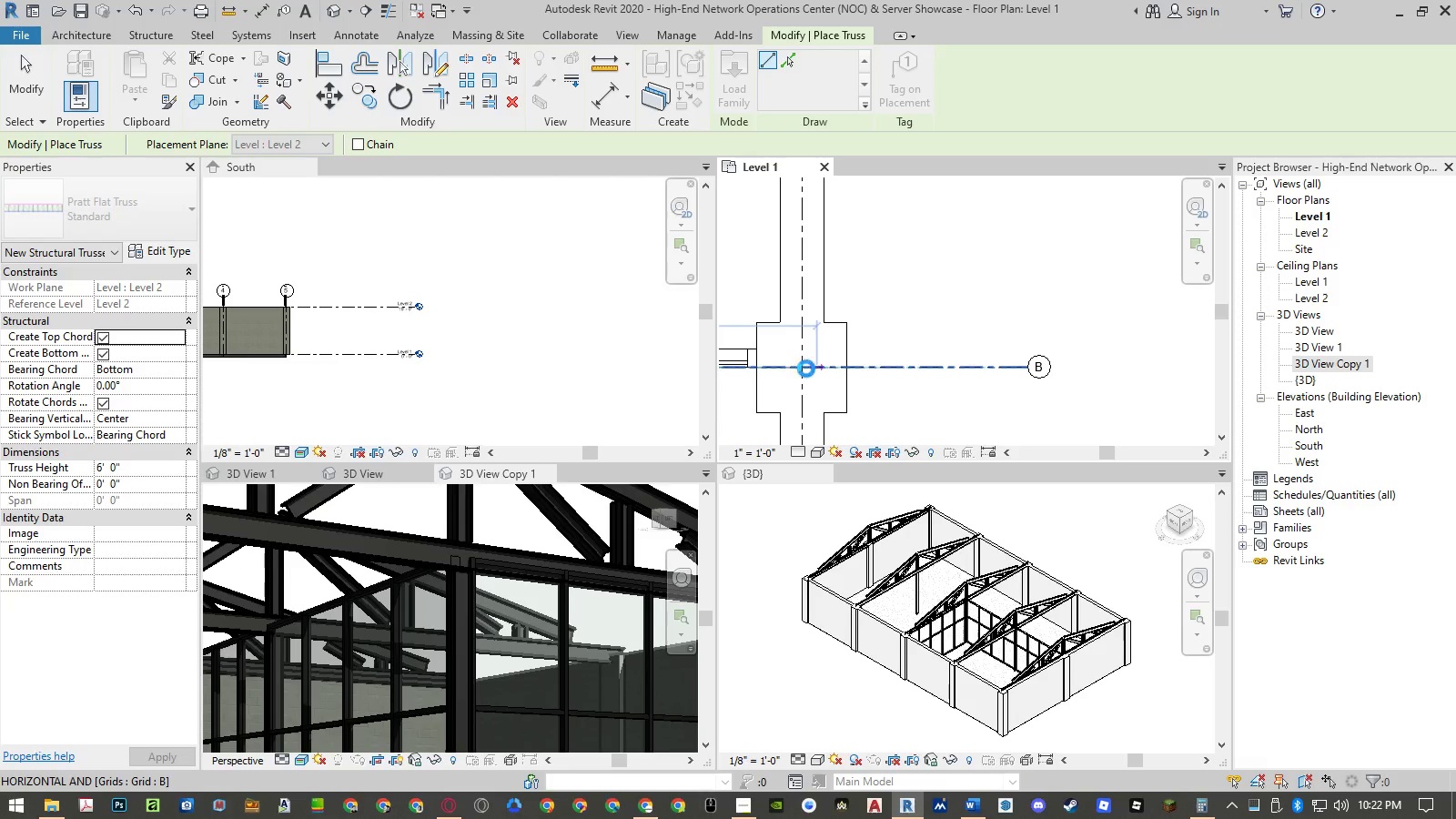 
left_click([804, 369])
 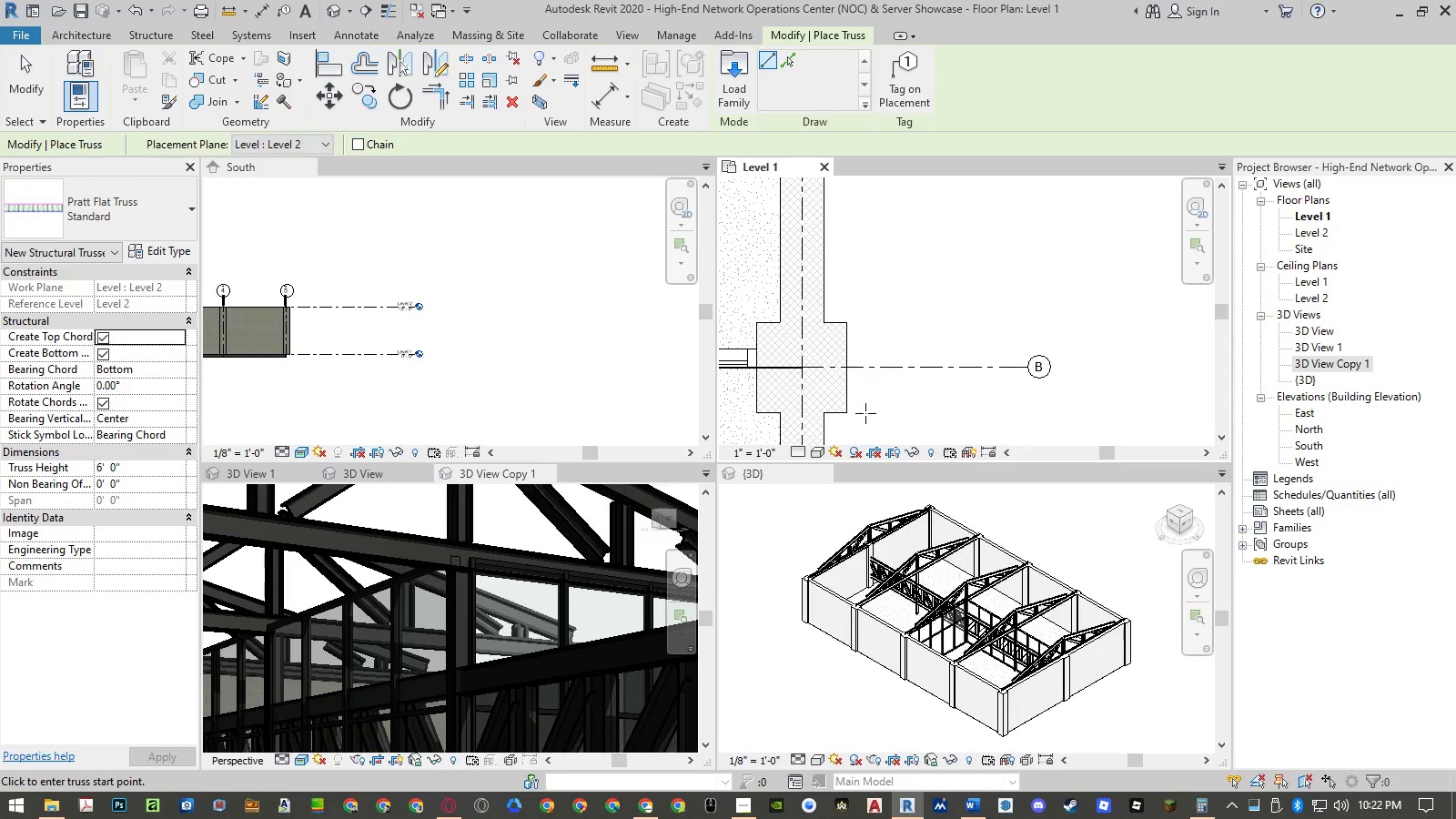 
key(Escape)
 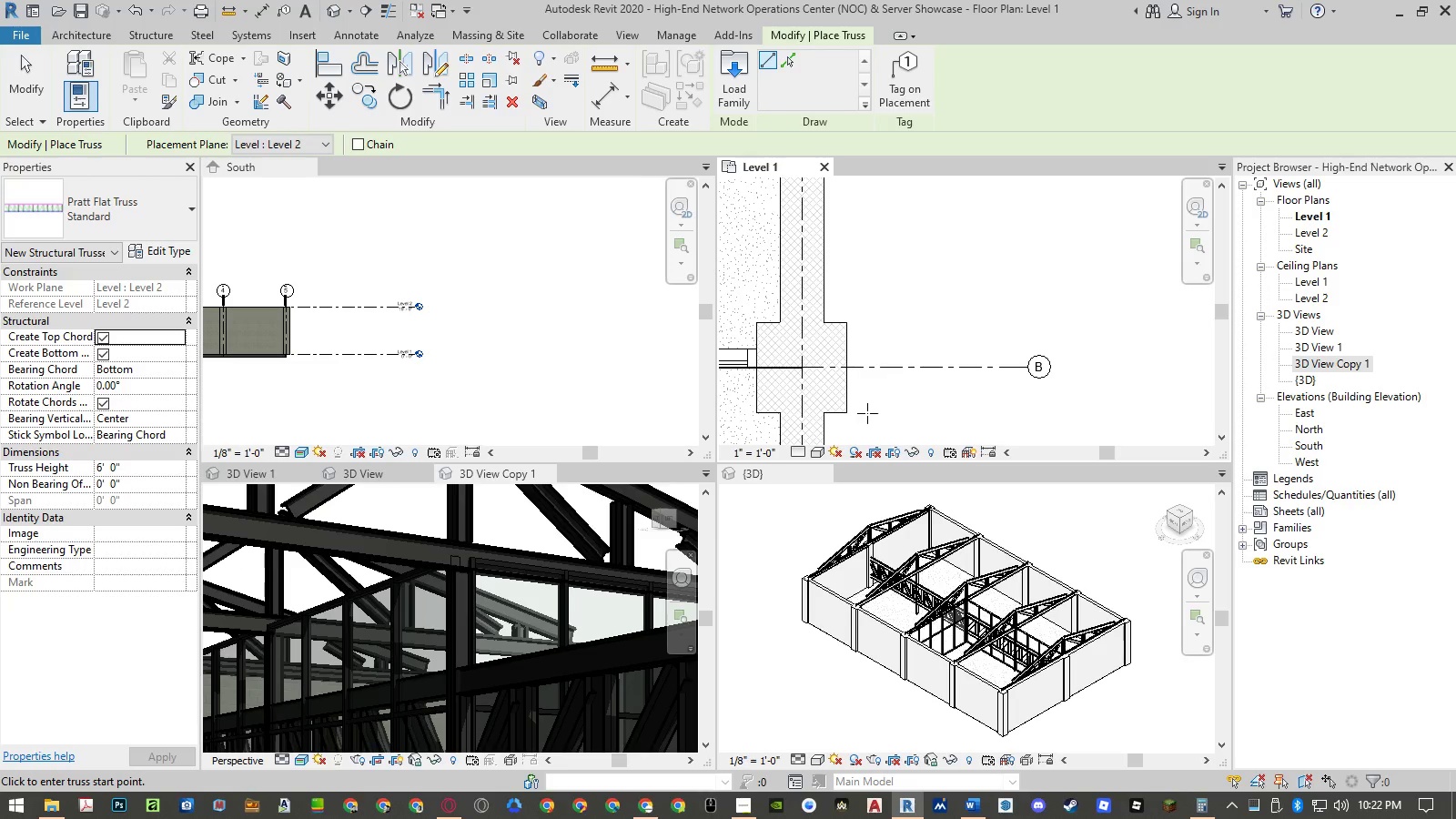 
key(Escape)
 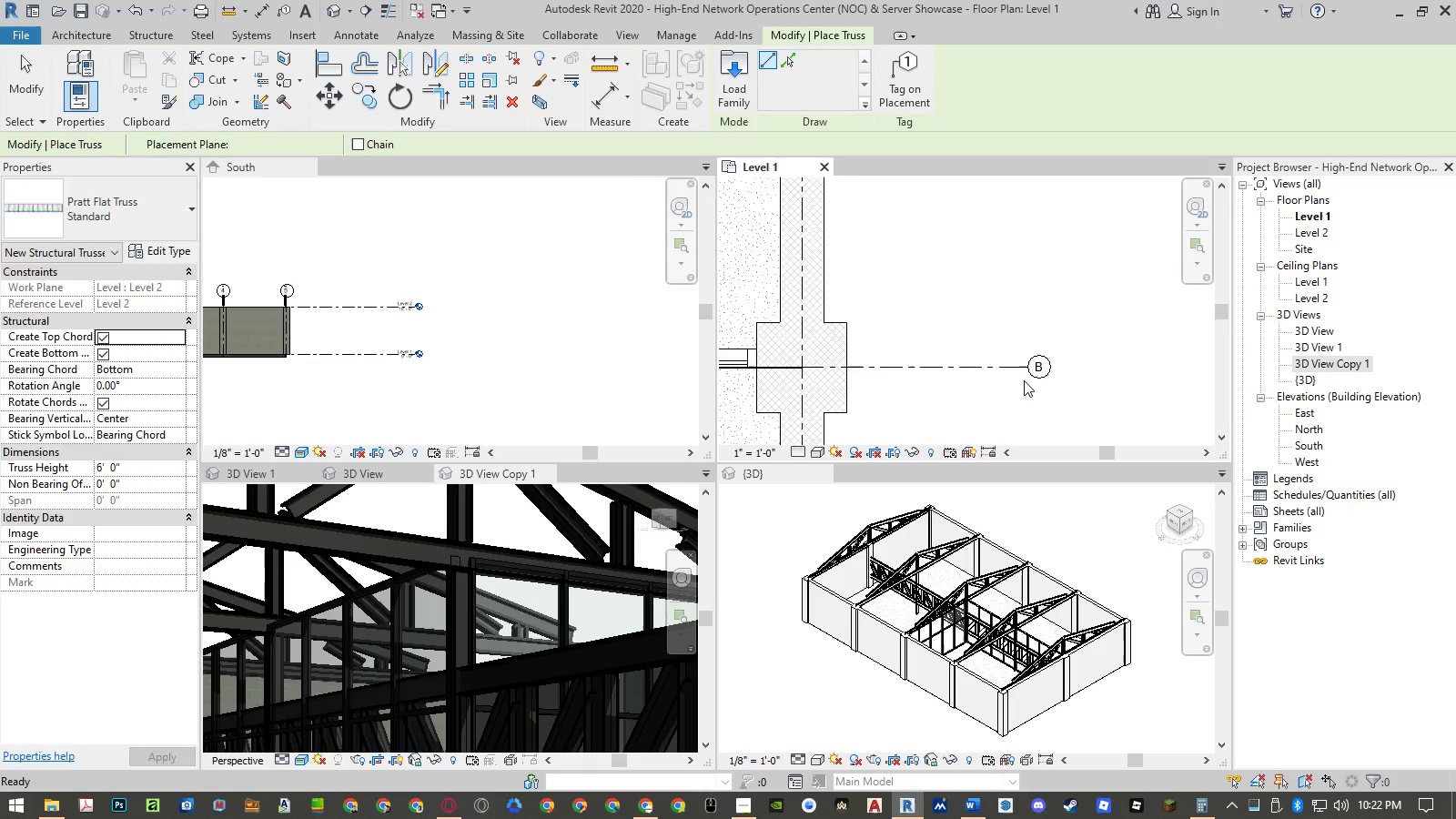 
scroll: coordinate [573, 540], scroll_direction: down, amount: 14.0
 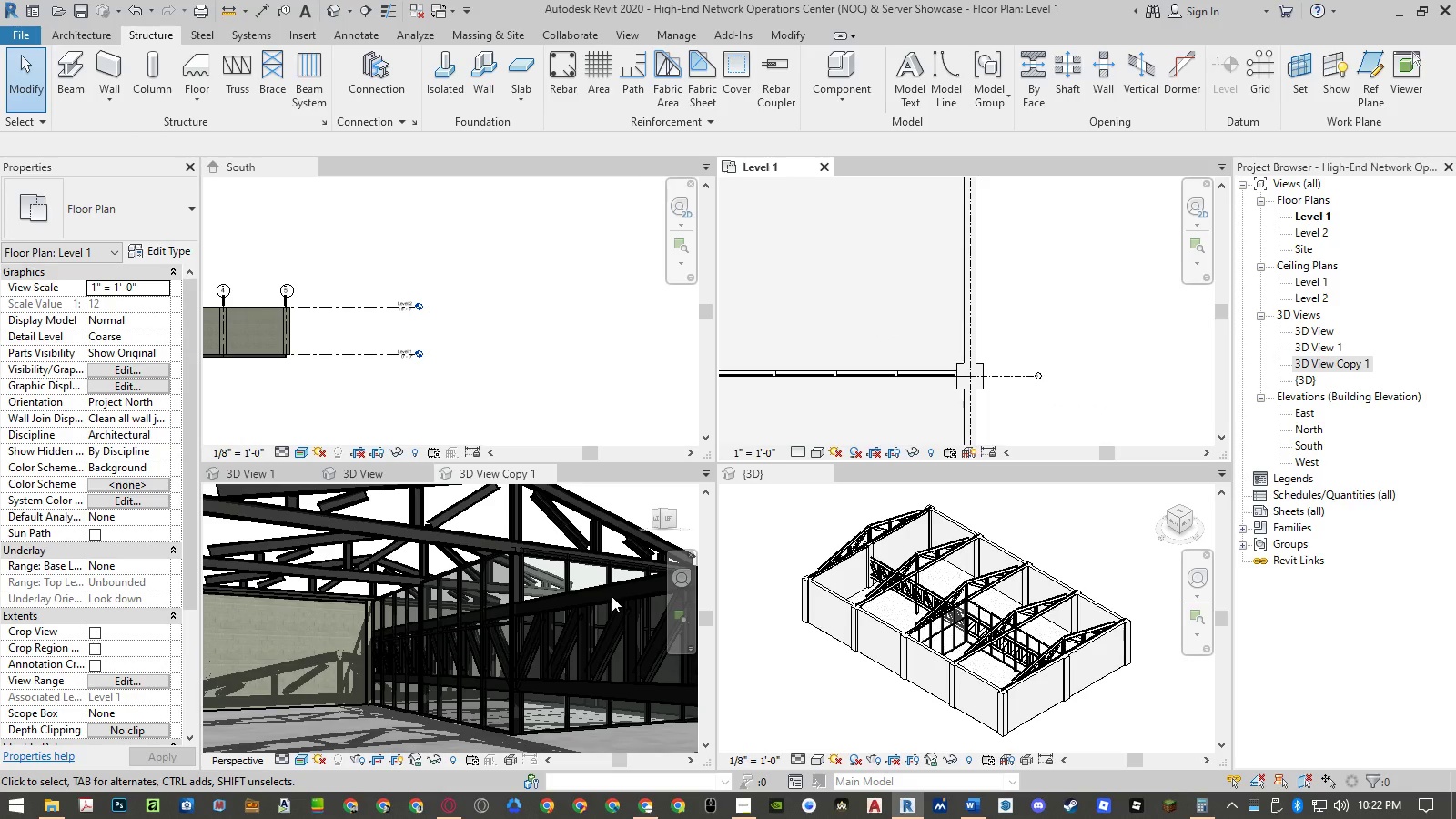 
left_click([612, 596])
 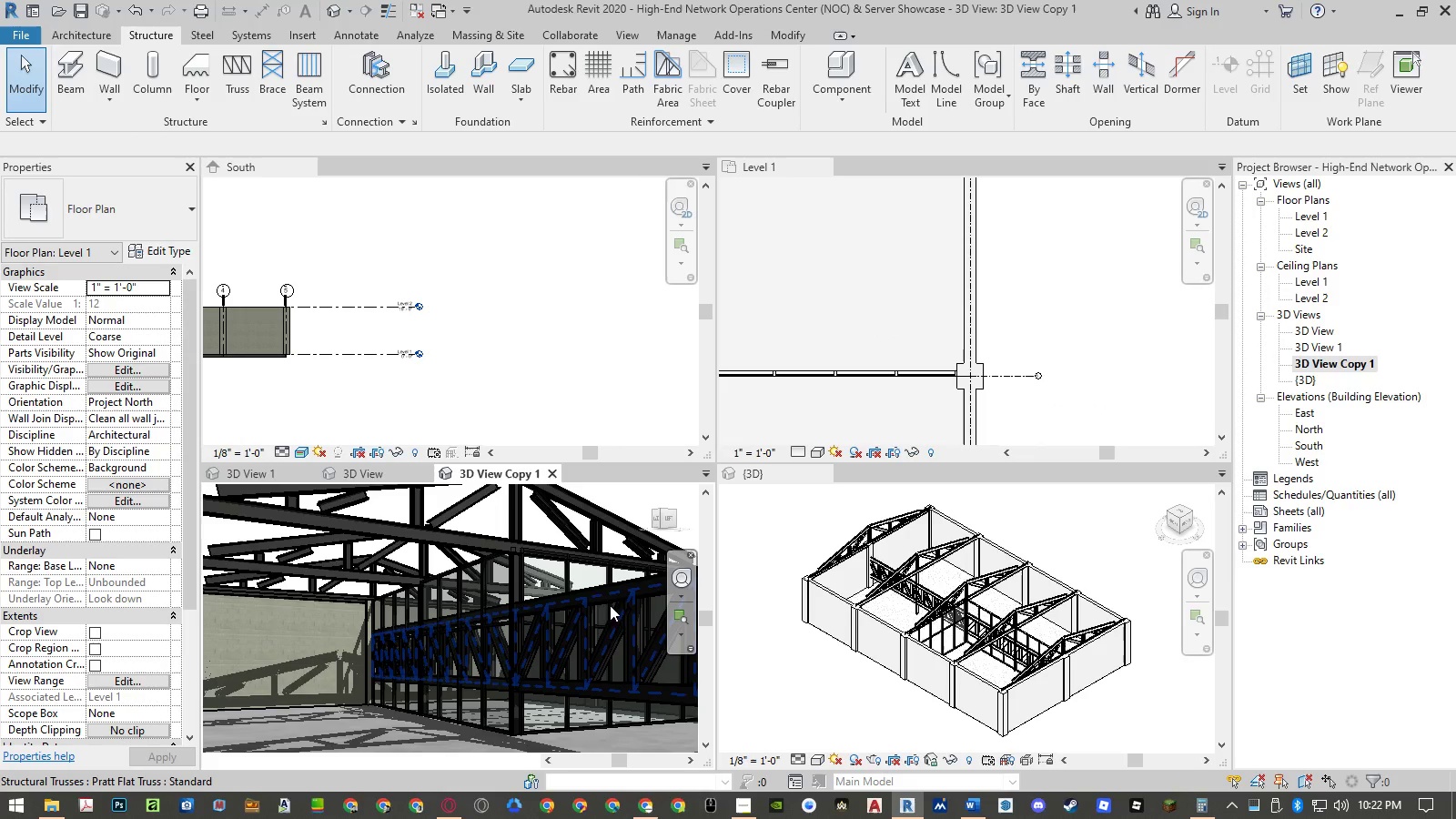 
mouse_move([587, 638])
 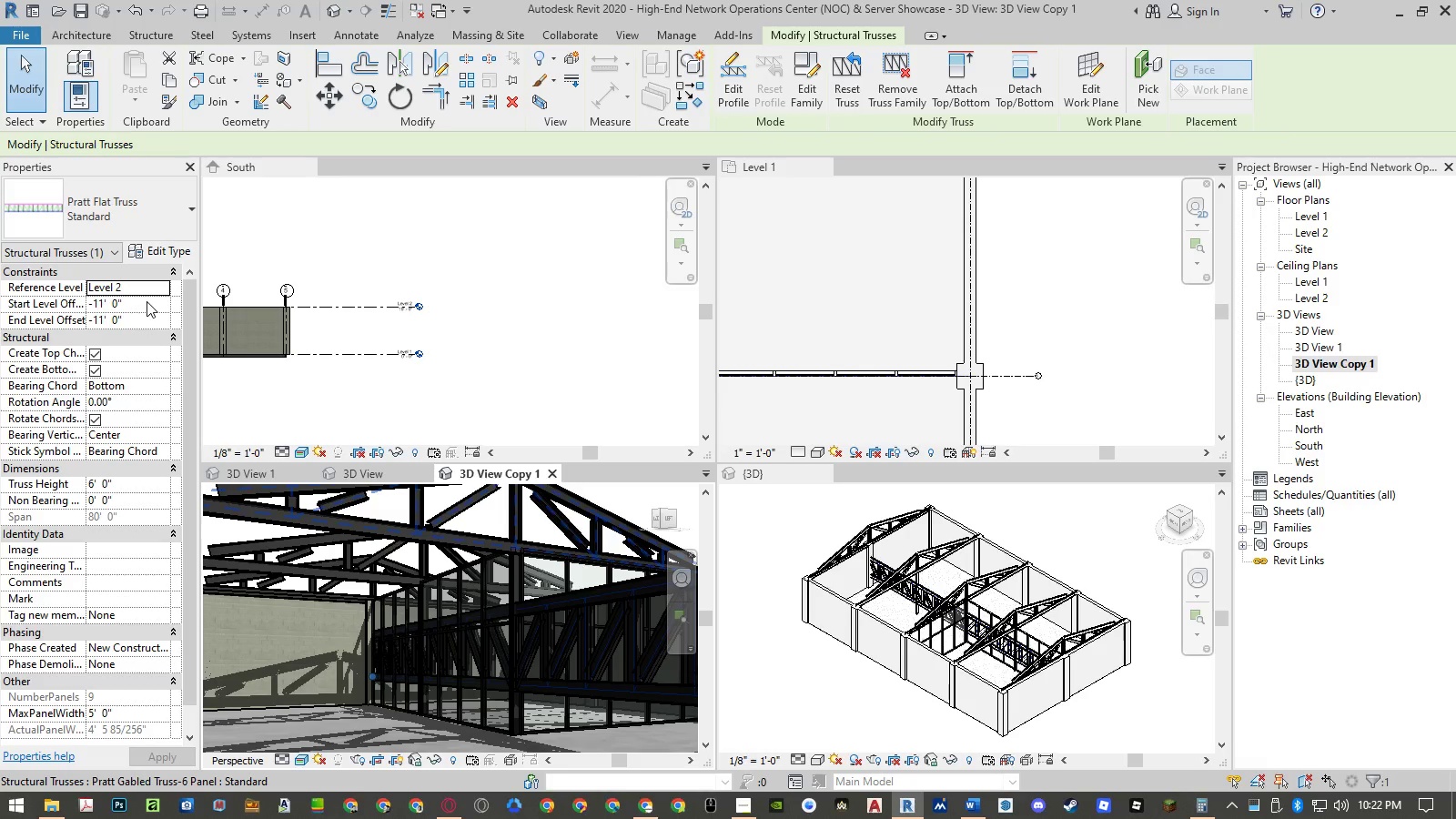 
left_click([147, 306])
 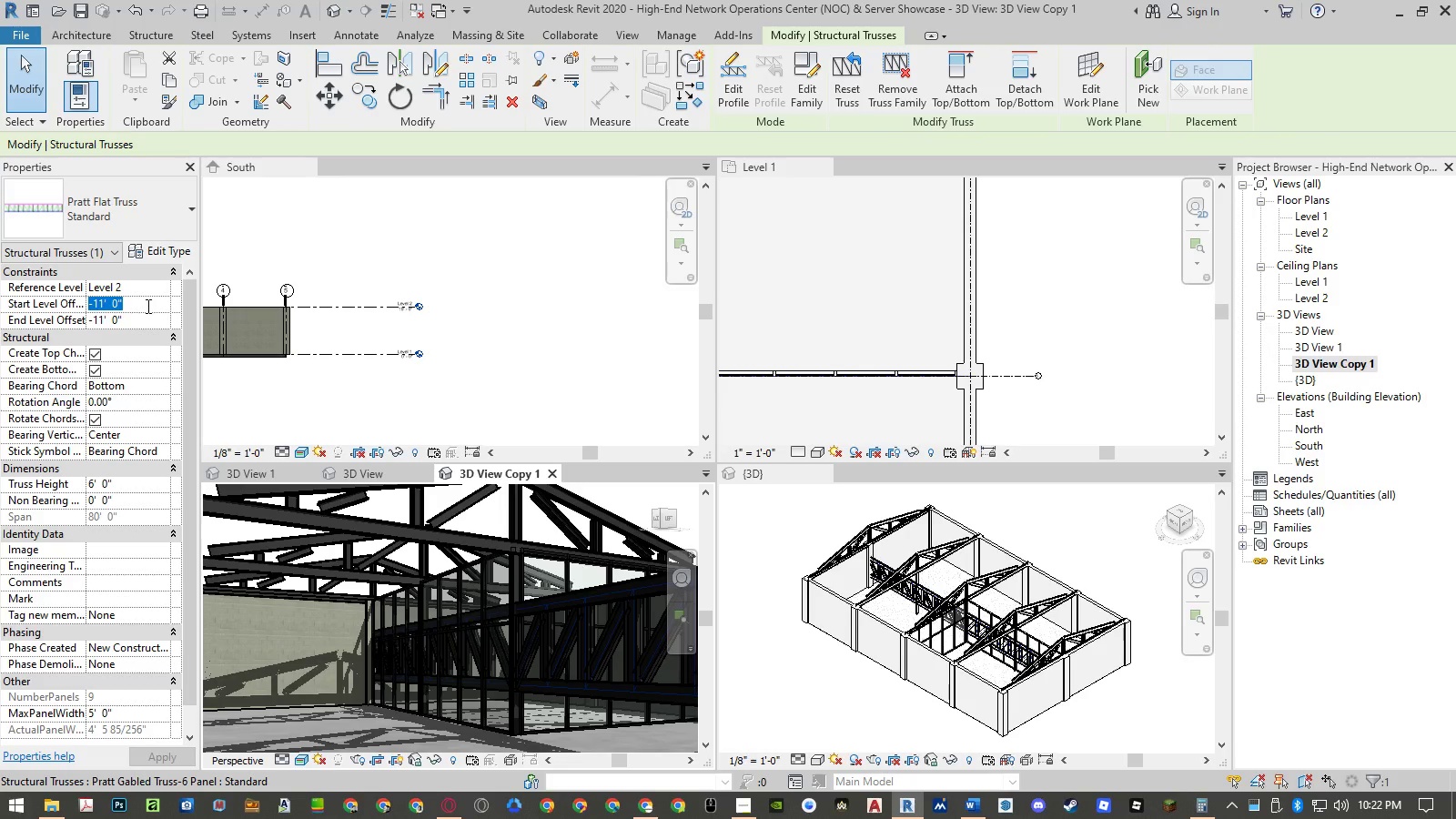 
key(Numpad0)
 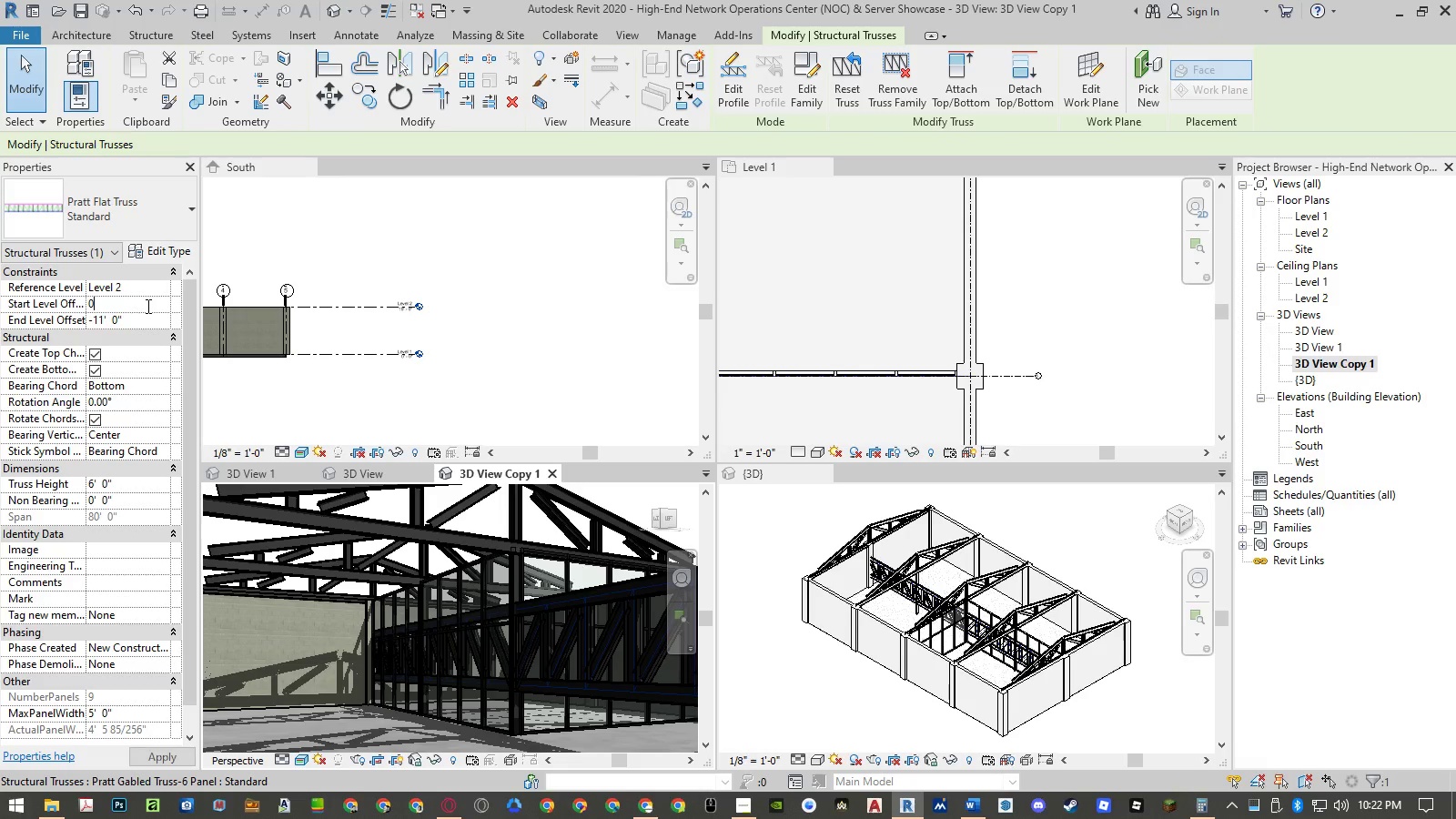 
key(NumpadEnter)
 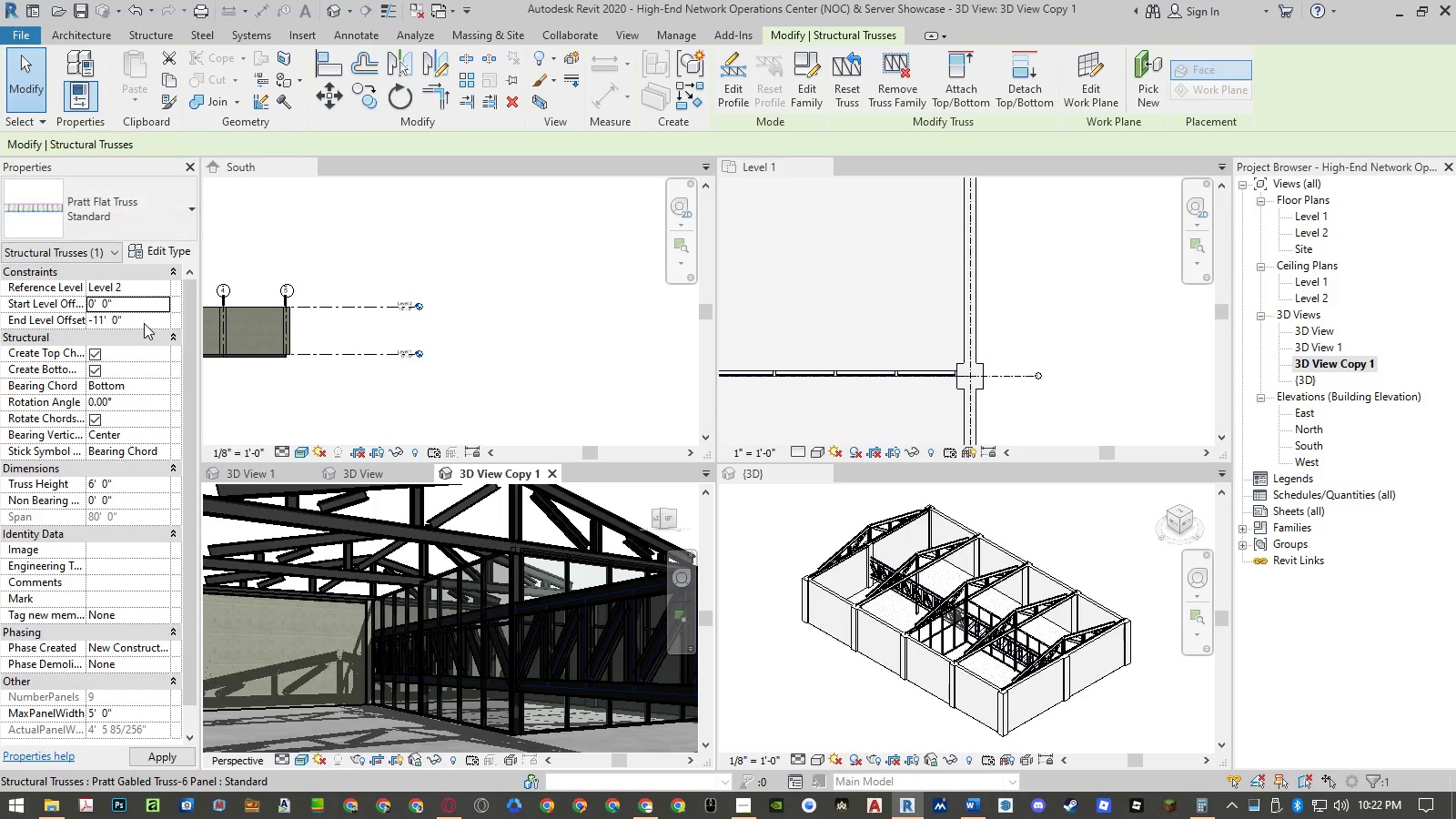 
left_click([144, 323])
 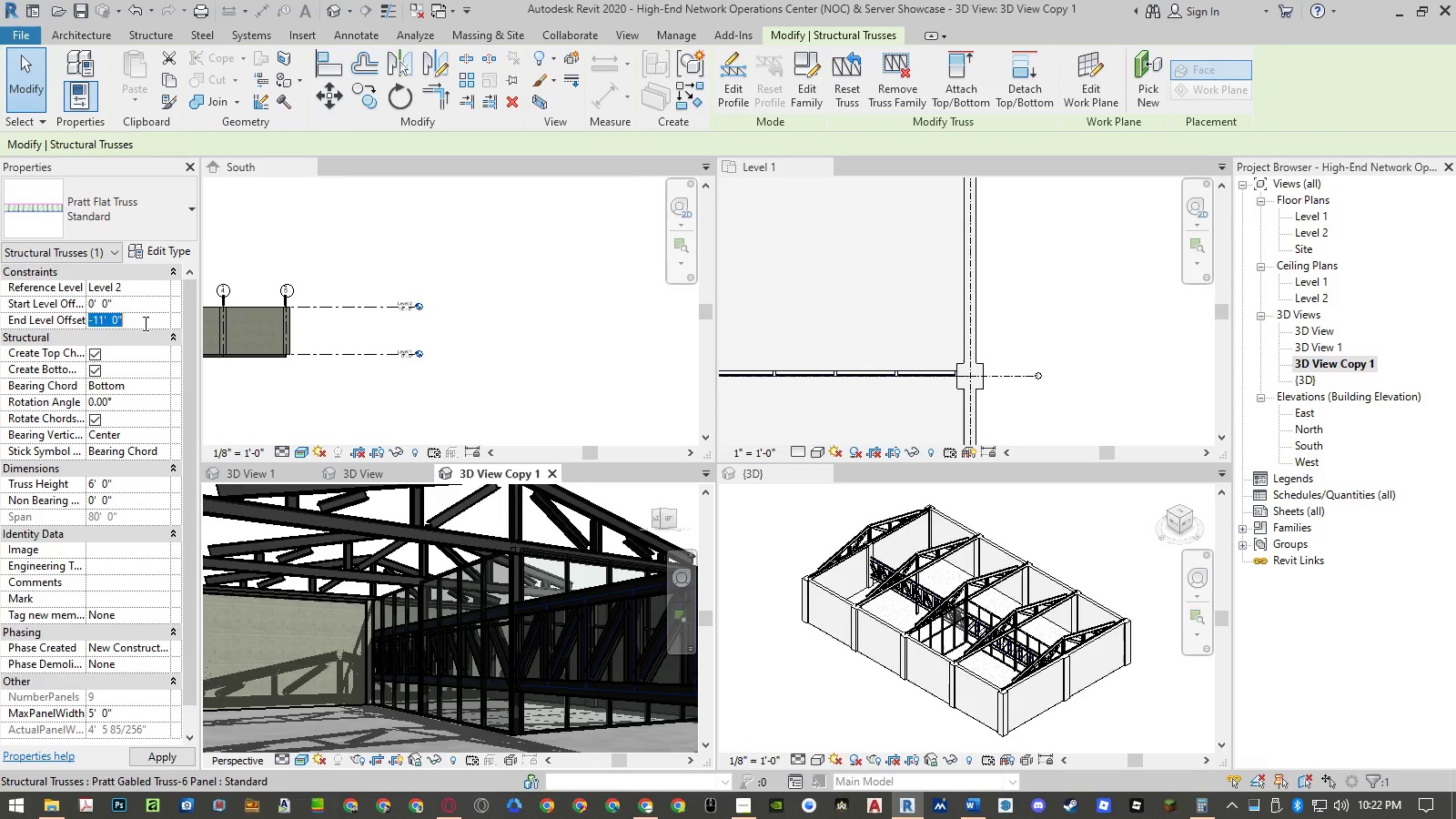 
key(Numpad0)
 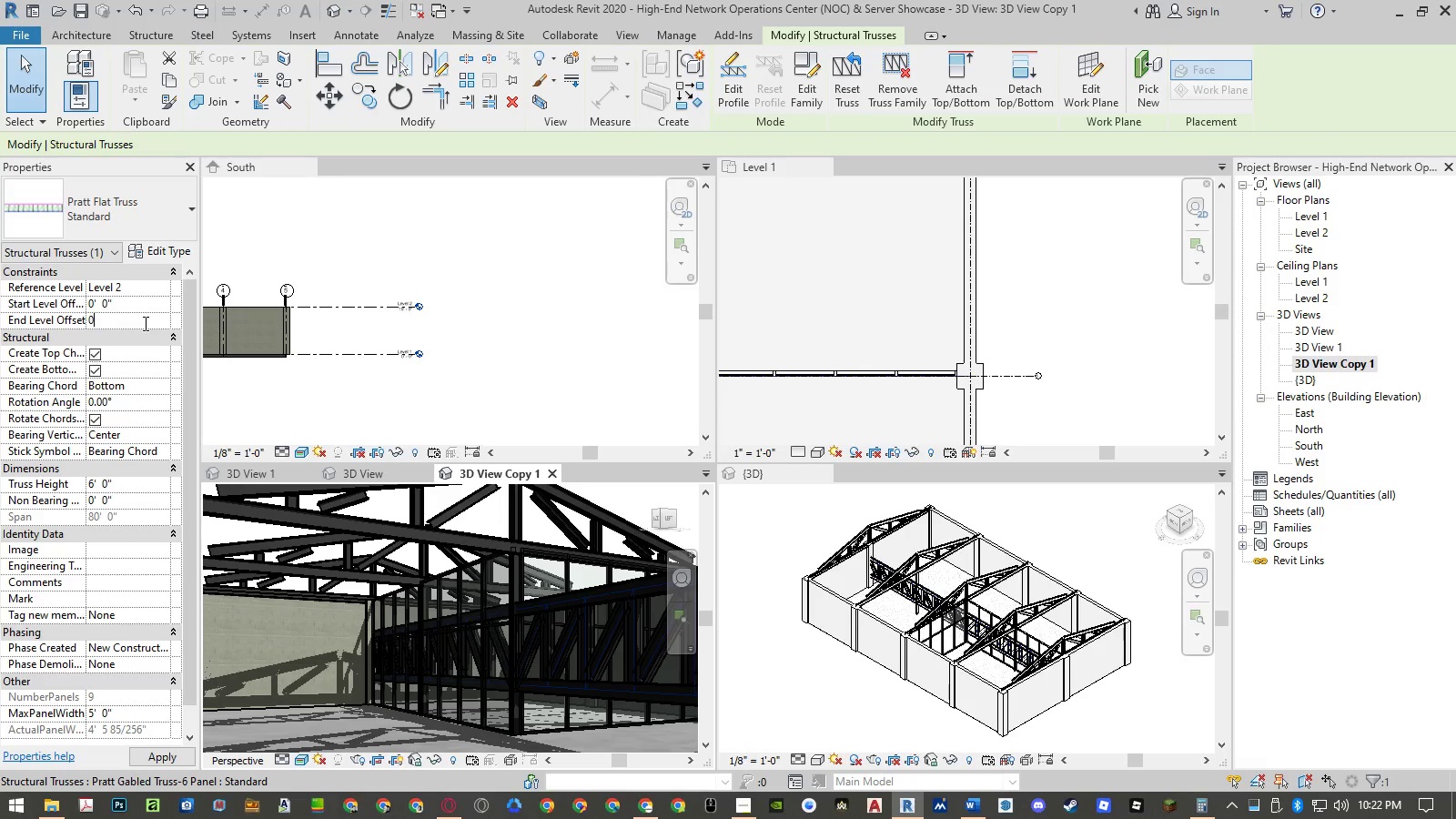 
key(NumpadEnter)
 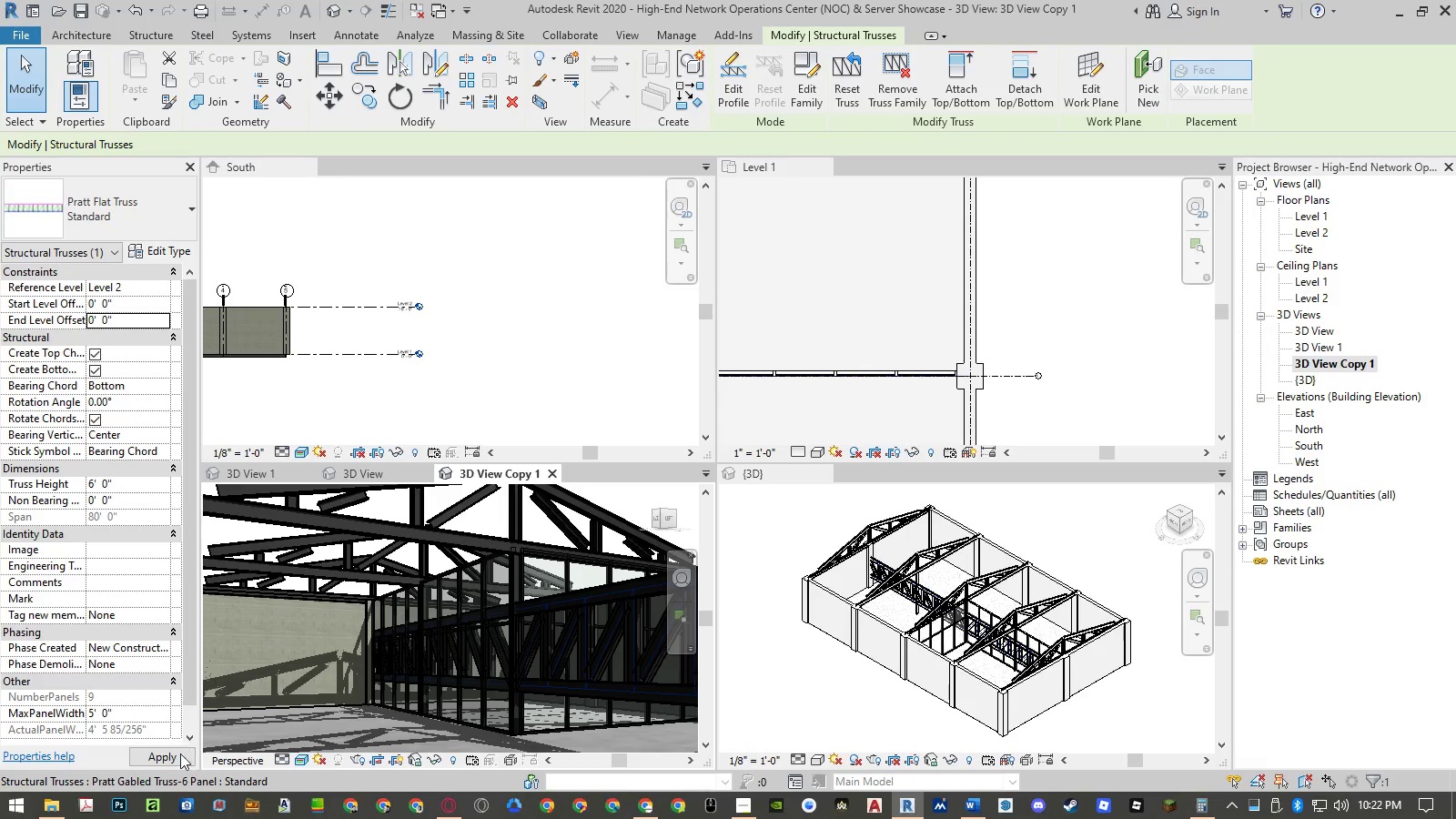 
left_click([180, 755])
 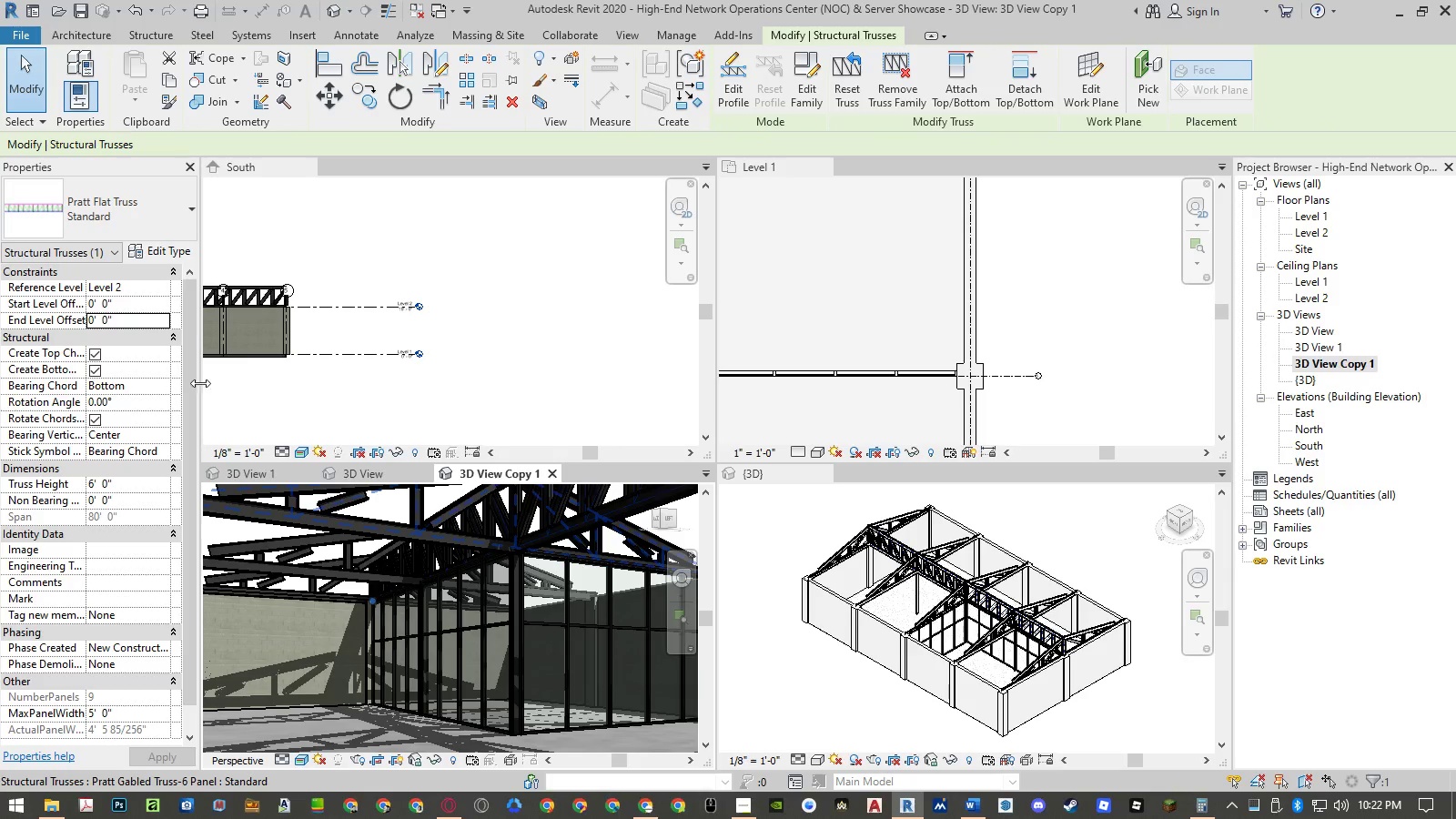 
left_click([153, 244])
 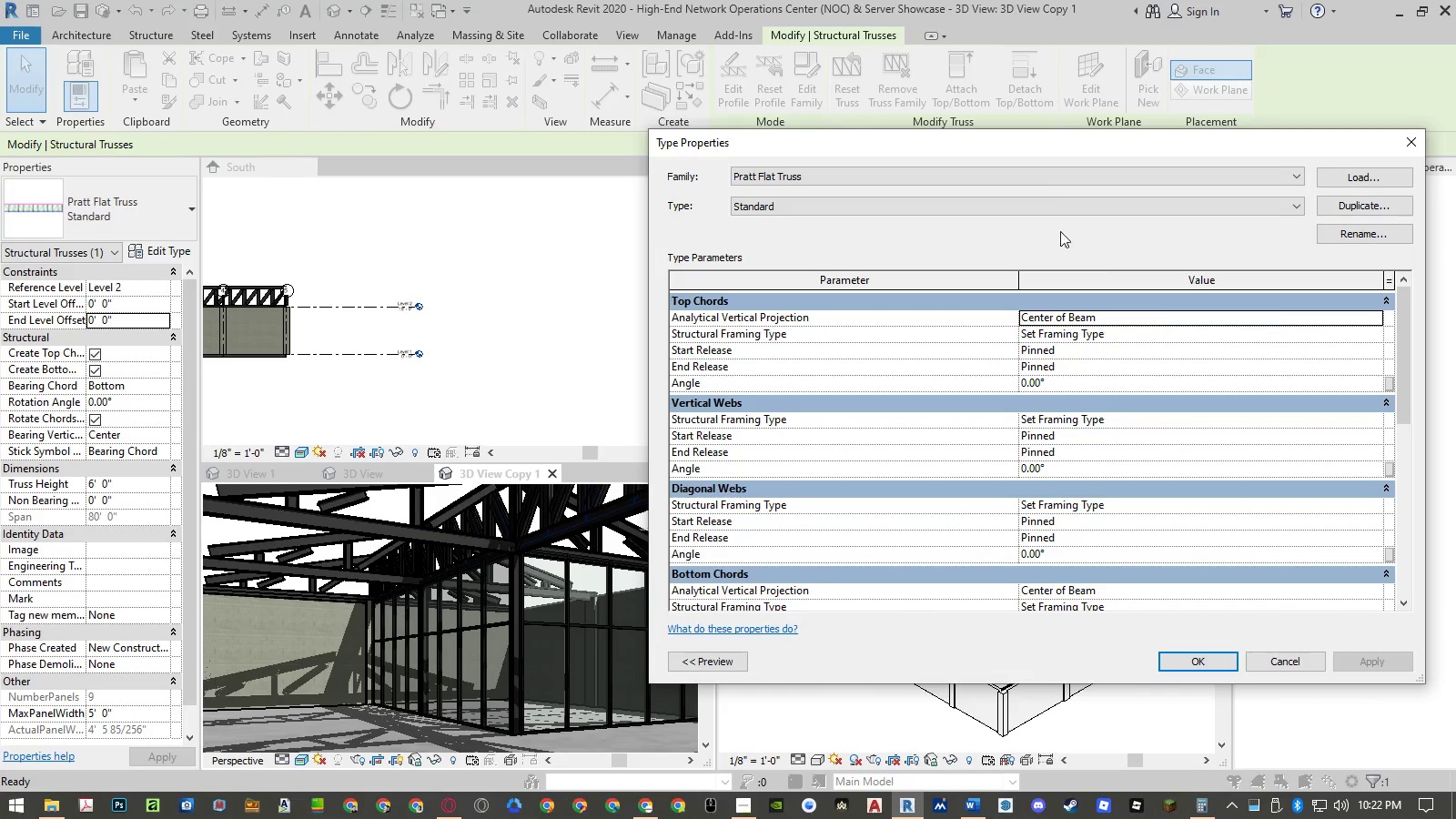 
left_click_drag(start_coordinate=[1061, 147], to_coordinate=[978, 119])
 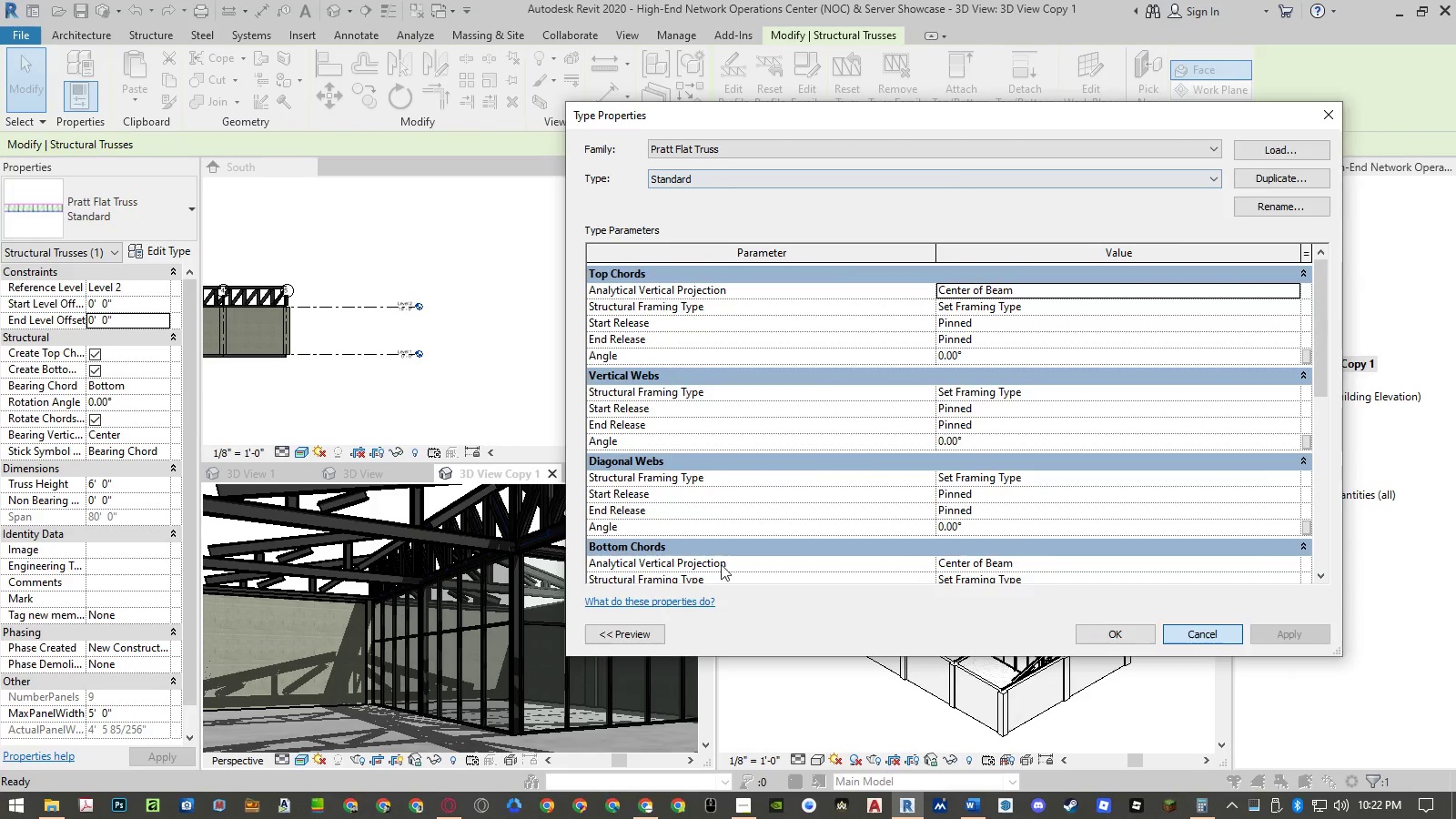 
left_click([437, 531])
 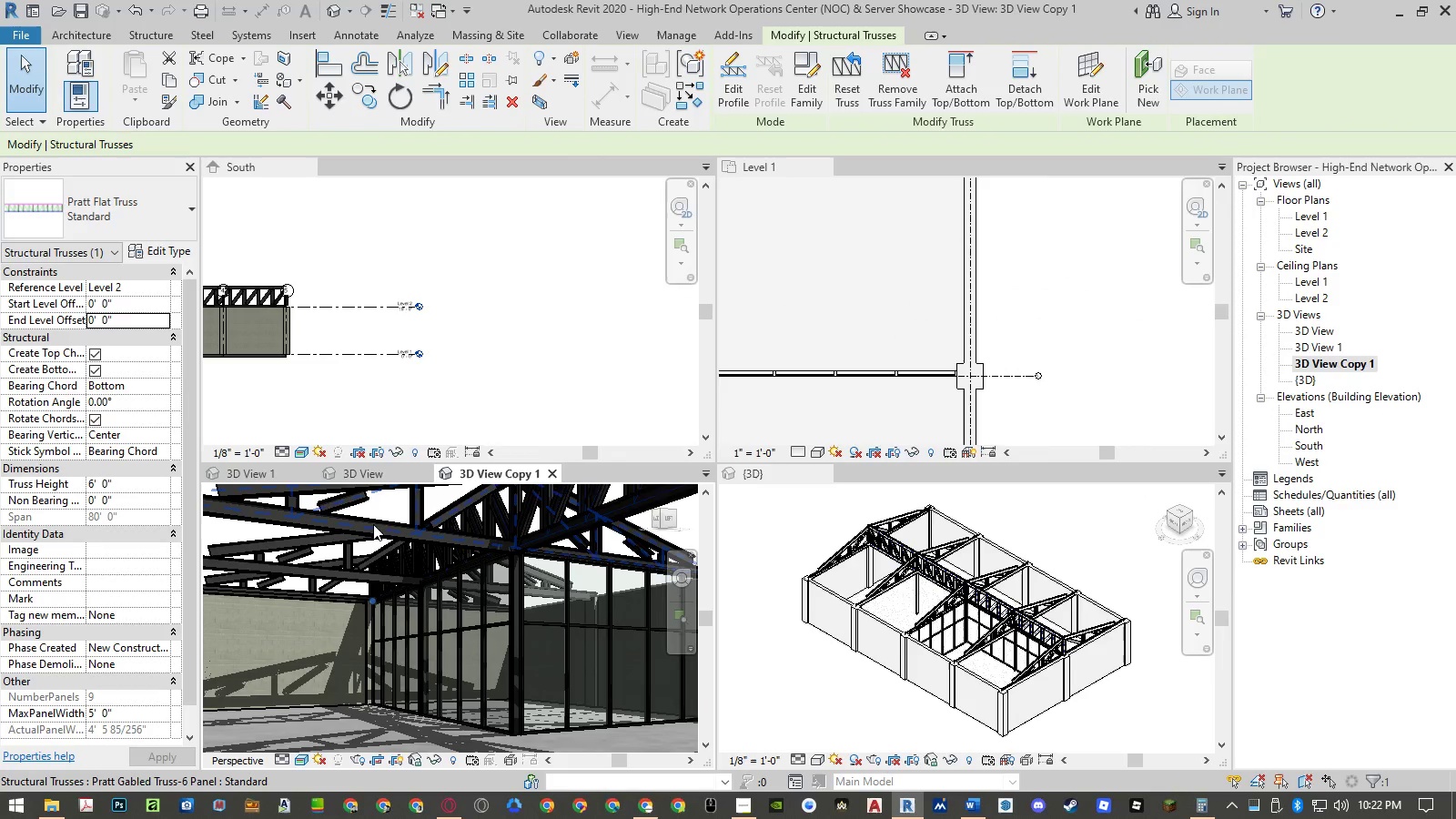 
left_click([377, 520])
 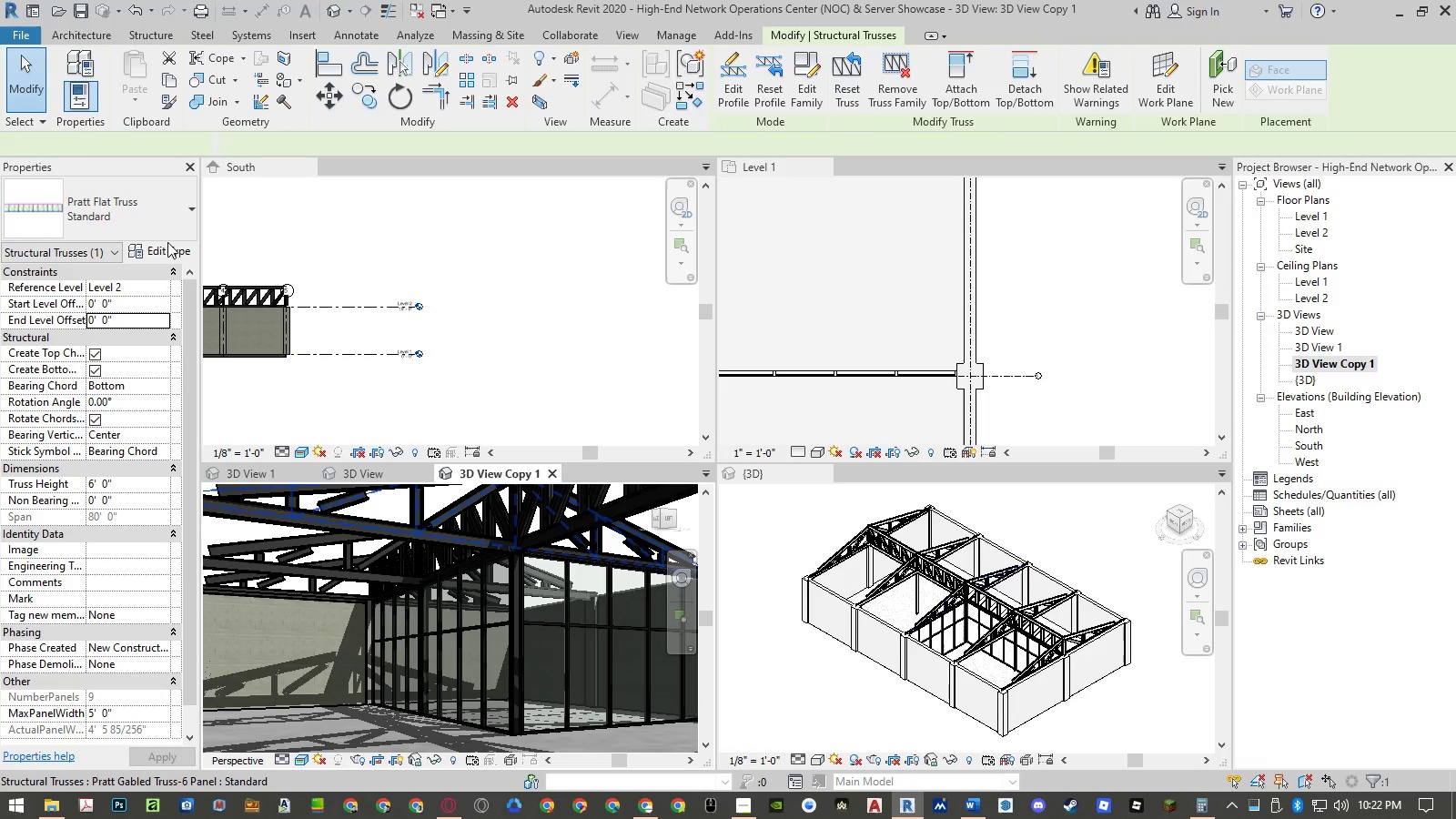 
left_click([167, 249])
 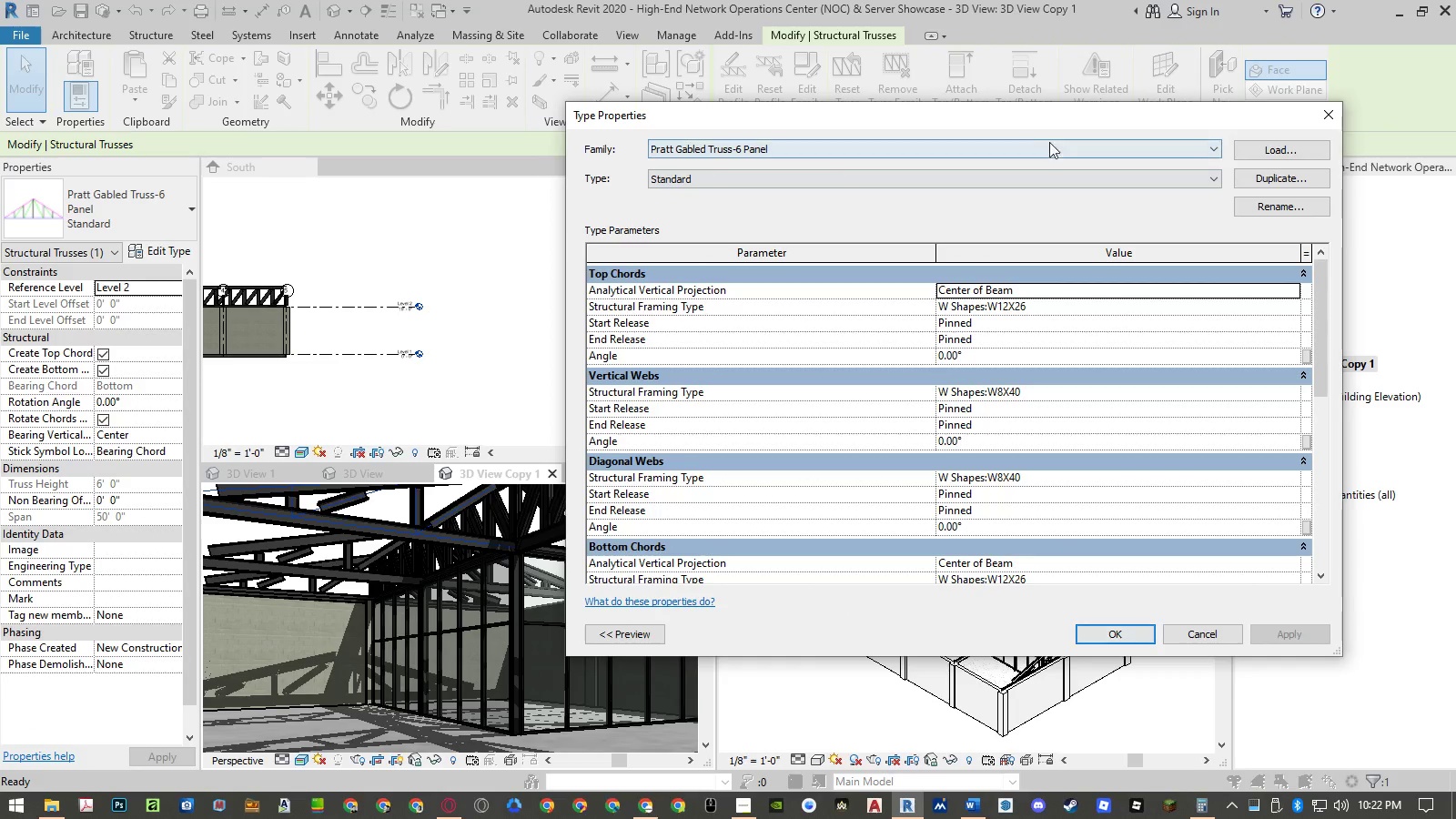 
left_click_drag(start_coordinate=[1030, 113], to_coordinate=[947, 109])
 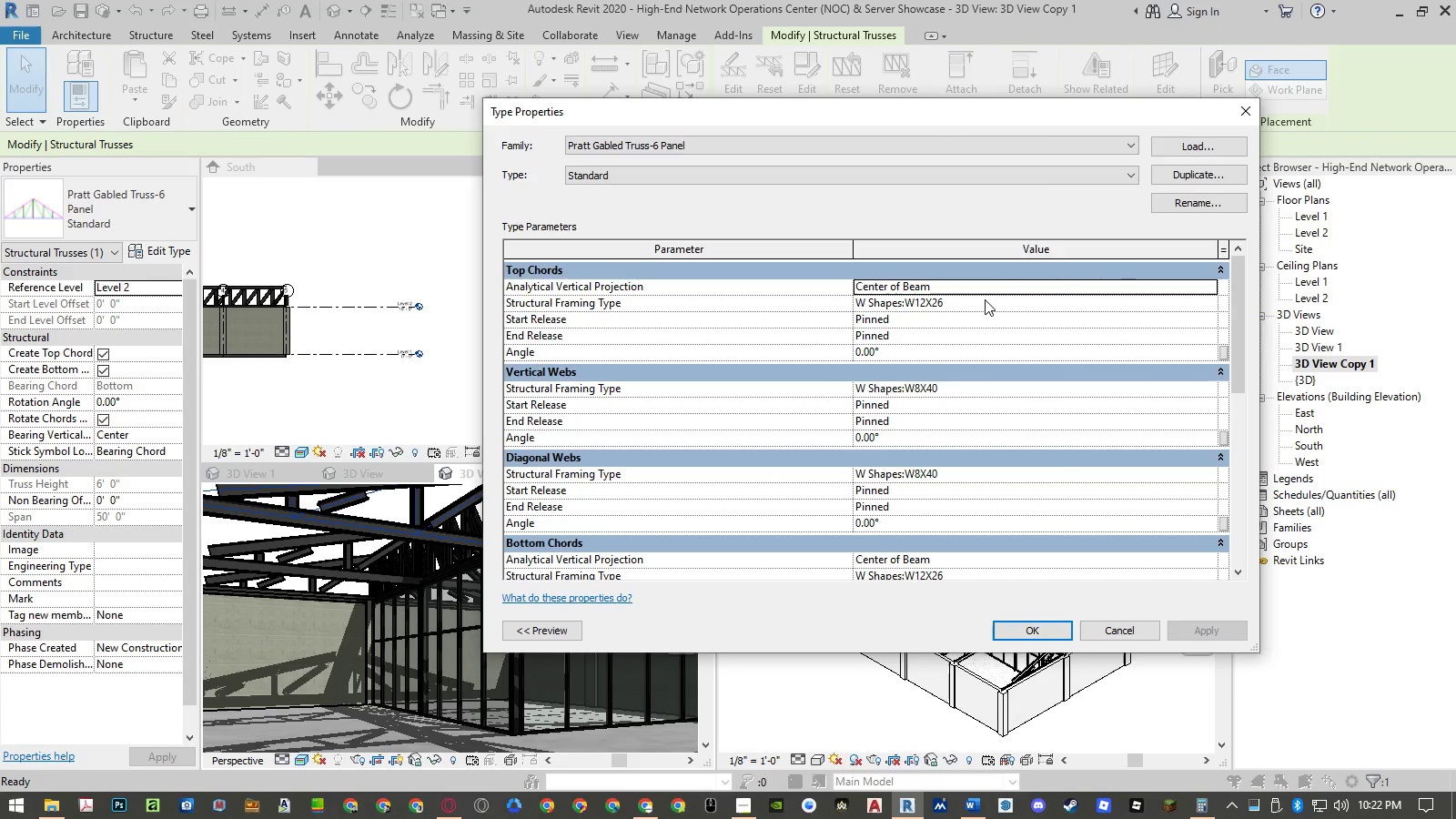 
left_click([985, 301])
 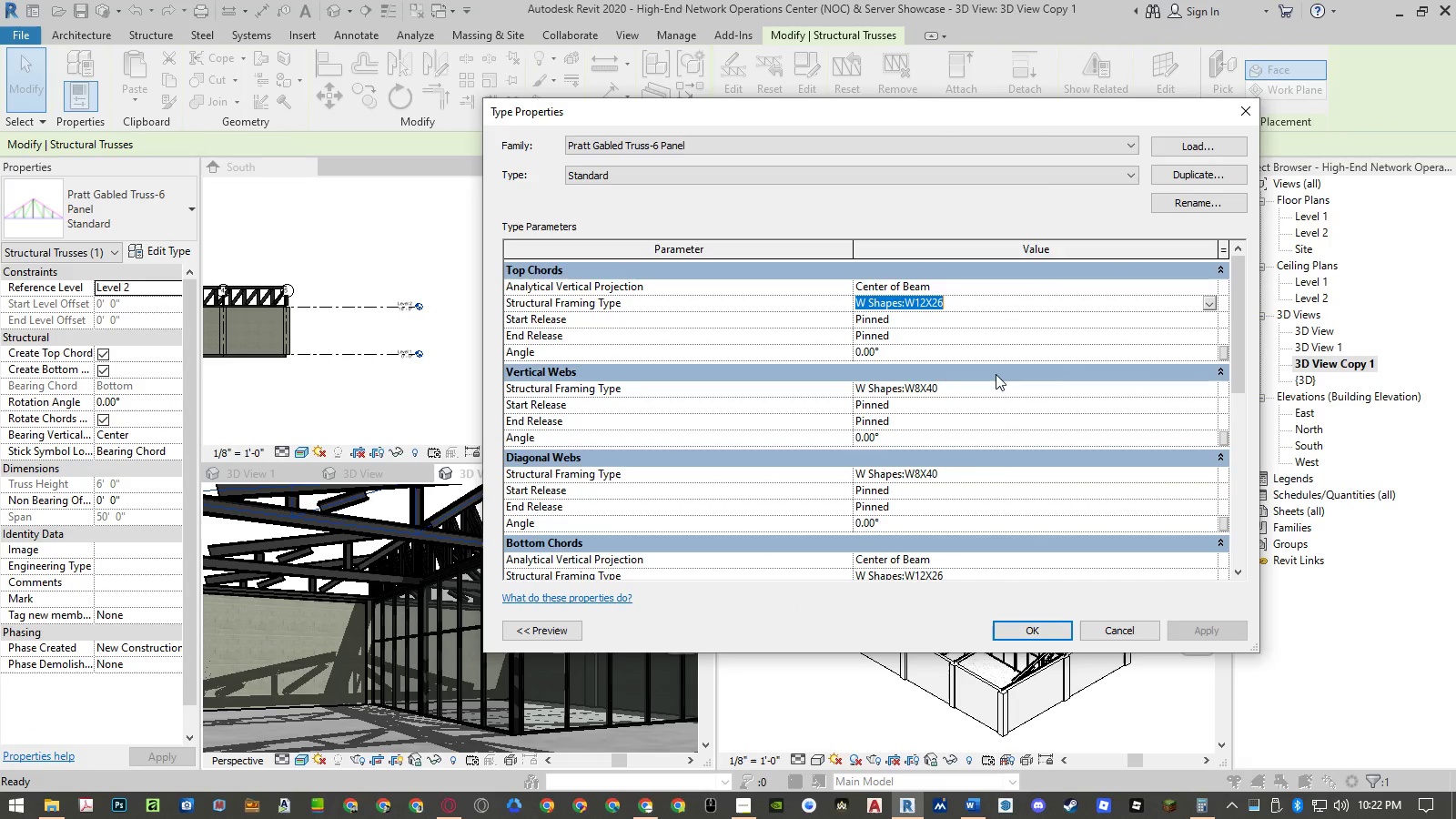 
key(Control+ControlLeft)
 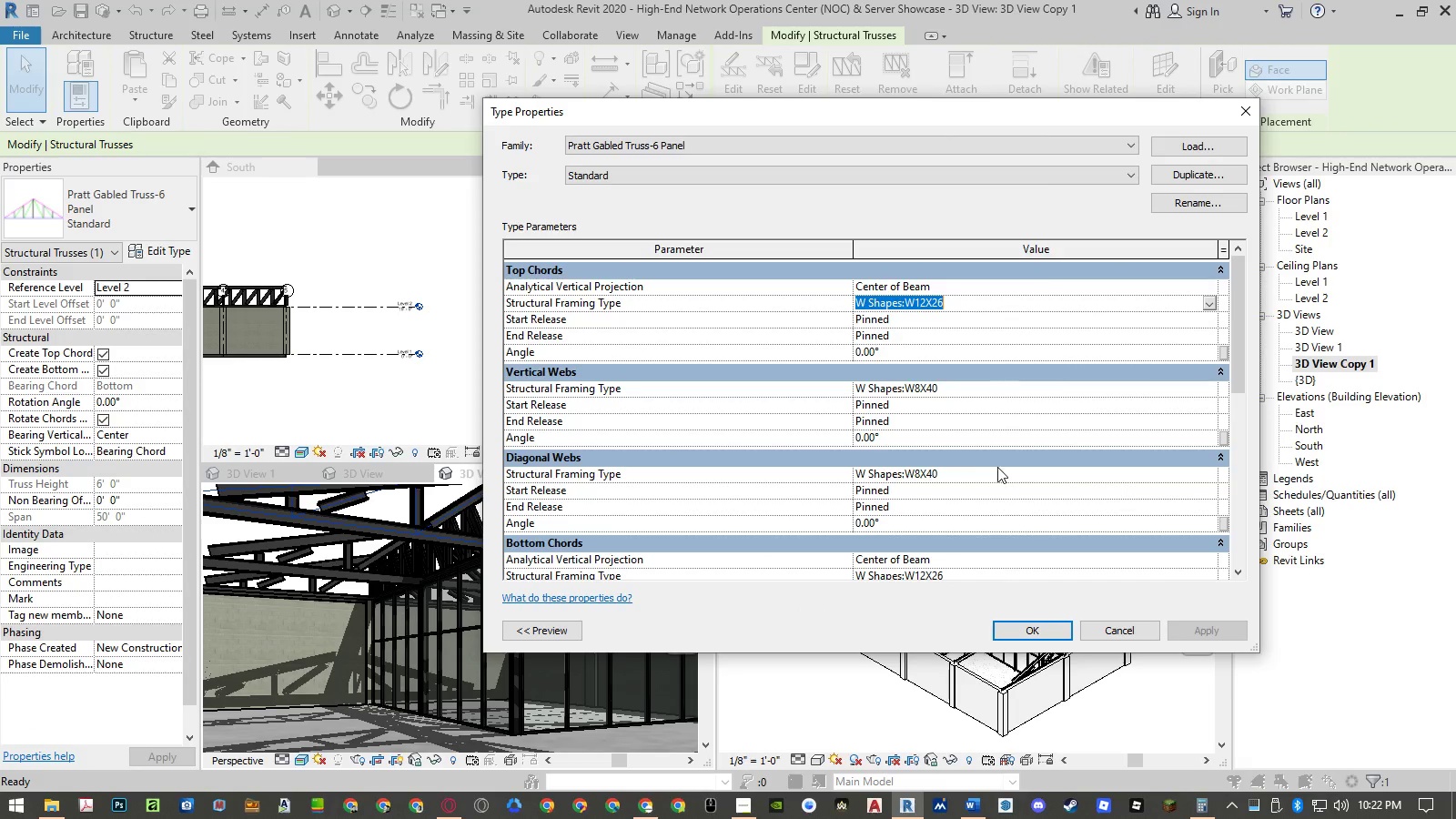 
key(Control+C)
 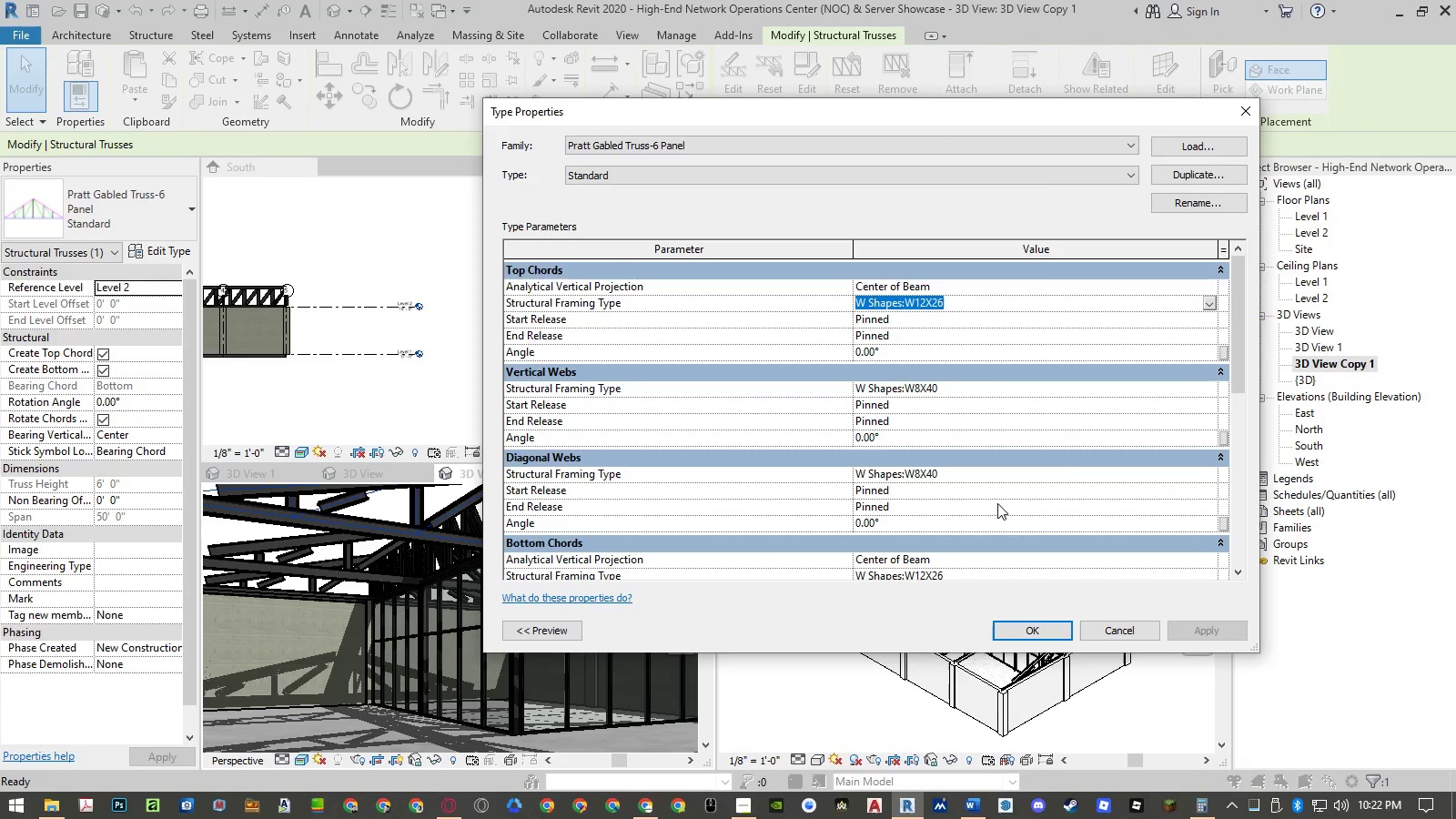 
left_click_drag(start_coordinate=[873, 109], to_coordinate=[958, 116])
 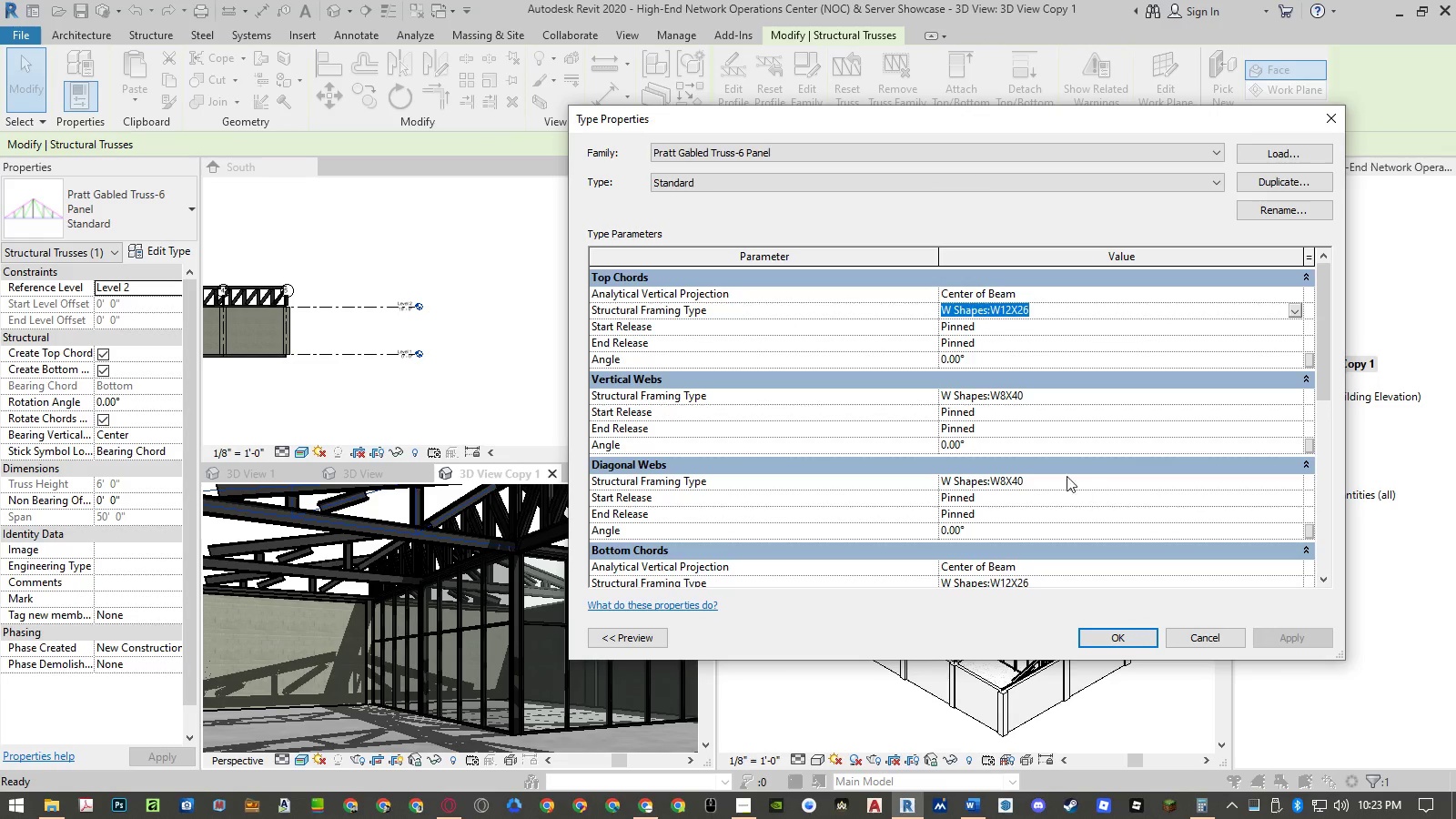 
scroll: coordinate [1045, 462], scroll_direction: down, amount: 2.0
 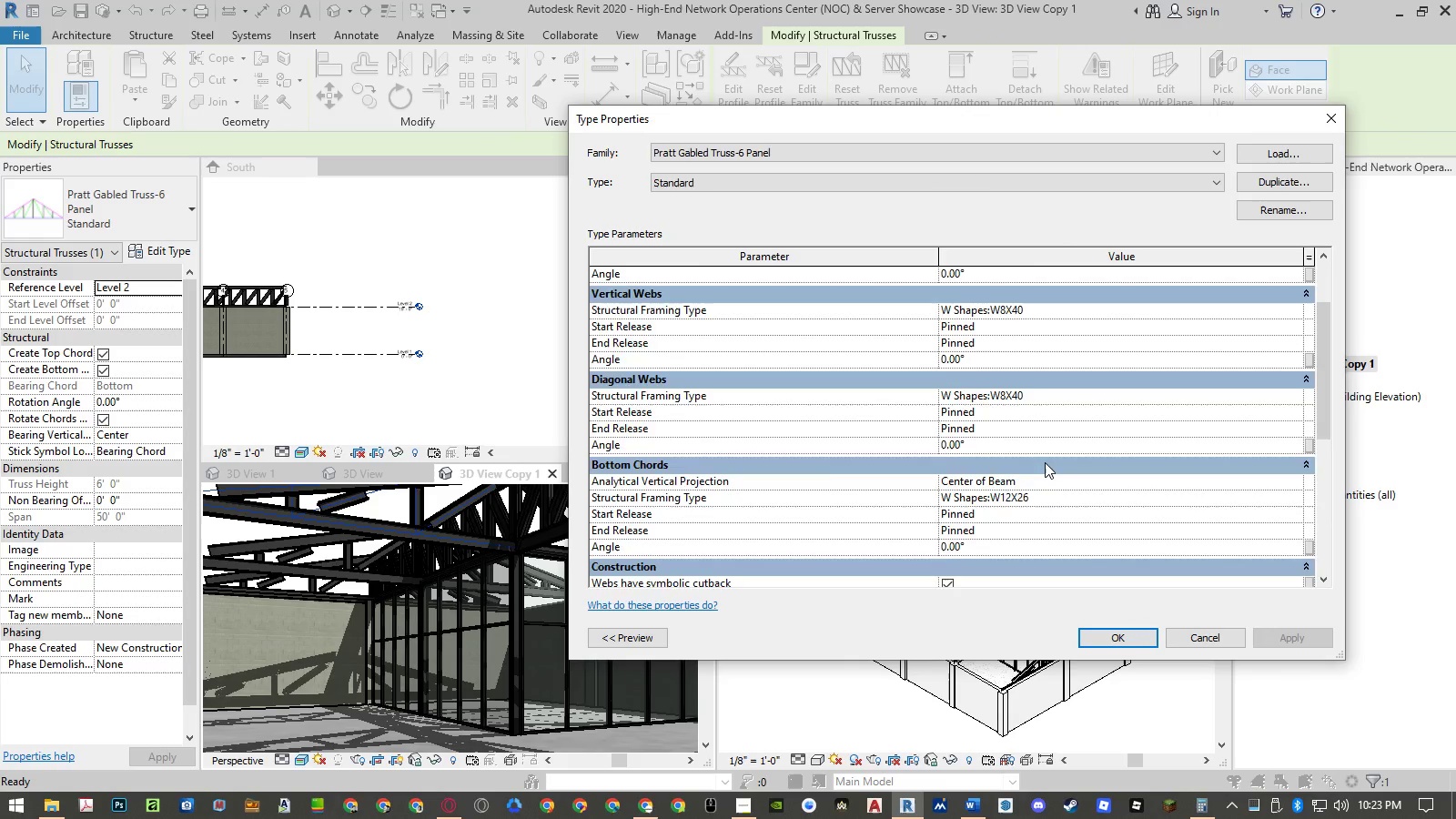 
scroll: coordinate [1045, 462], scroll_direction: up, amount: 1.0
 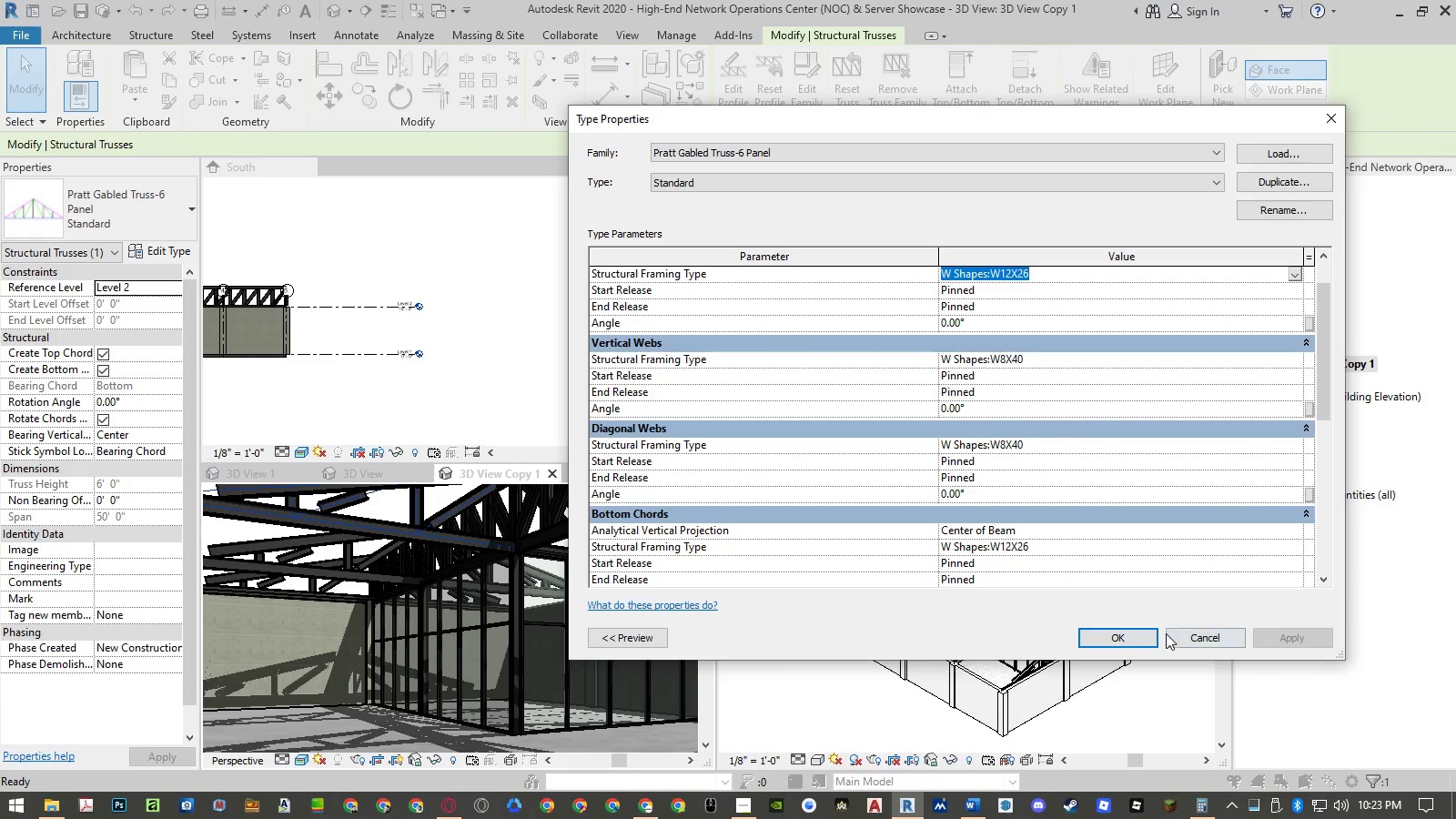 
left_click([1144, 638])
 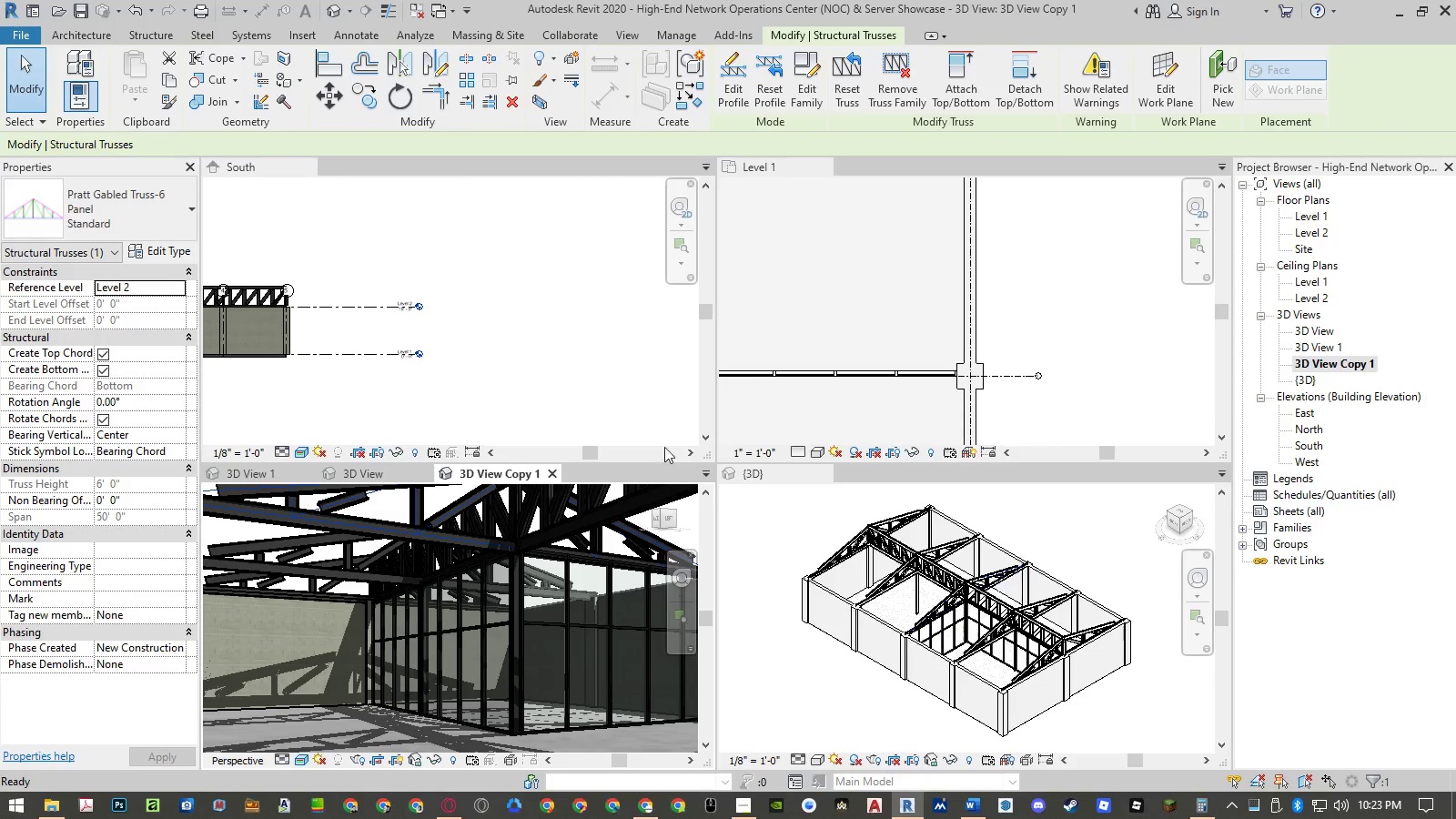 
left_click([621, 366])
 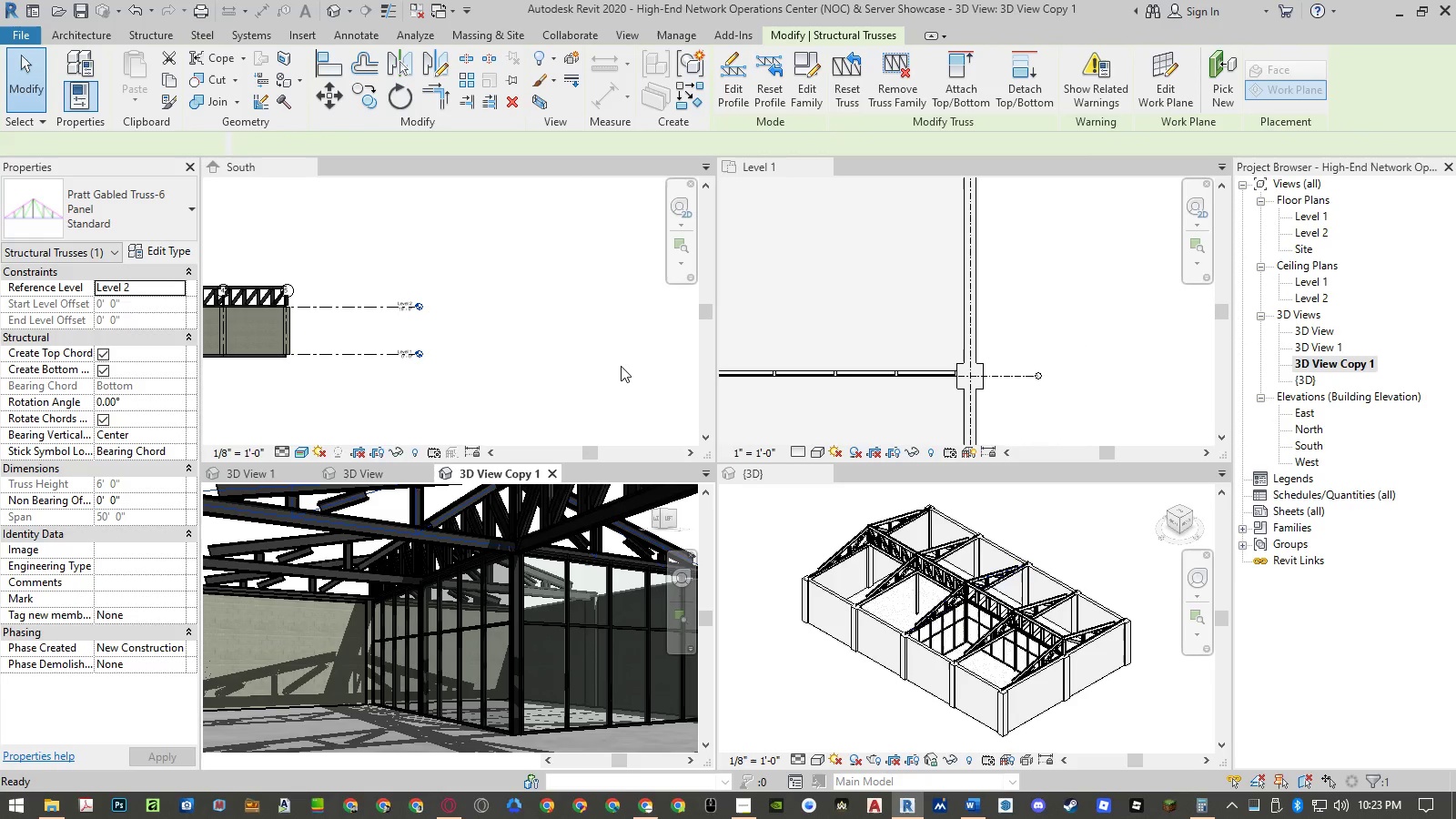 
scroll: coordinate [621, 366], scroll_direction: down, amount: 4.0
 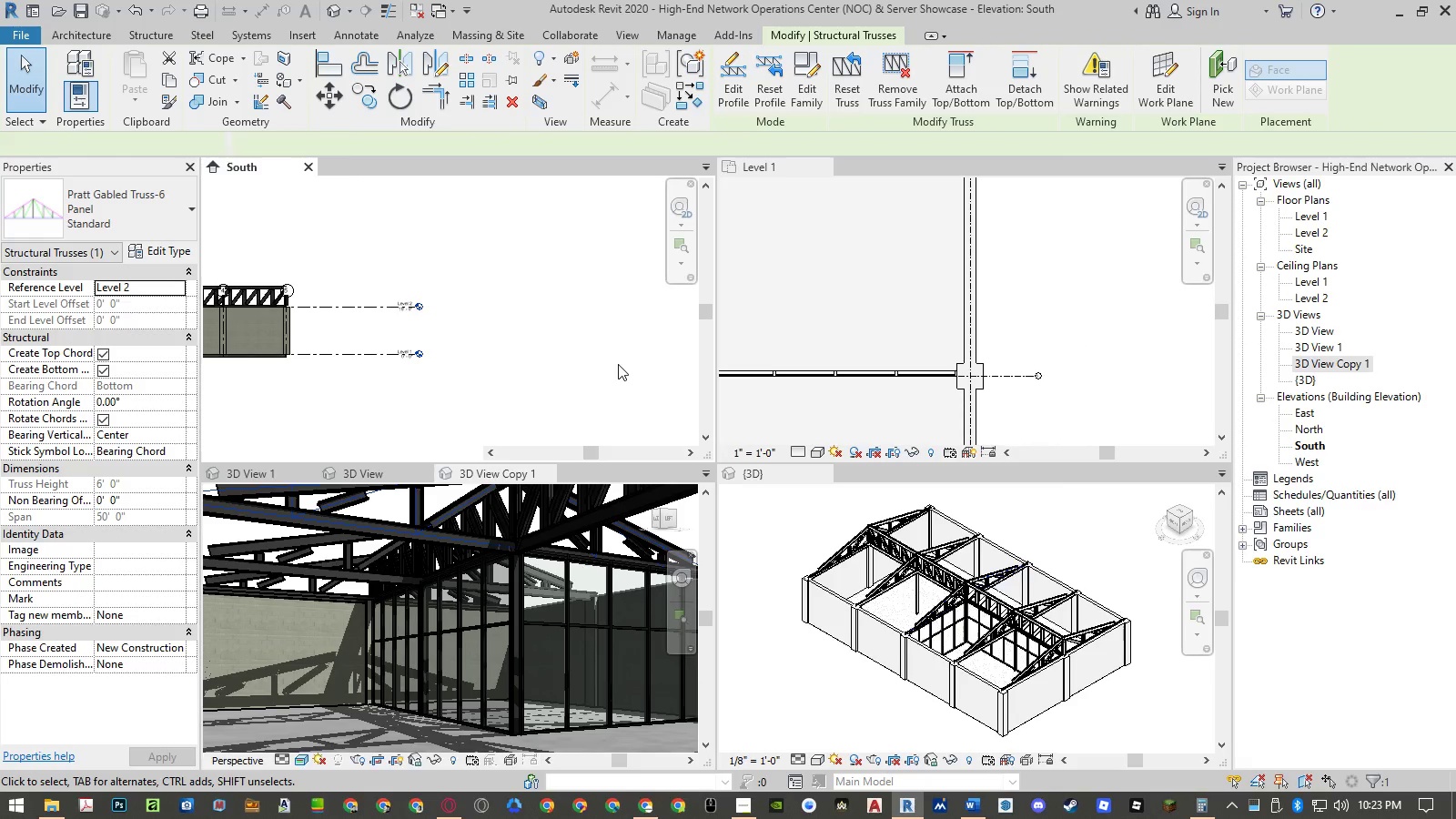 
scroll: coordinate [447, 339], scroll_direction: up, amount: 9.0
 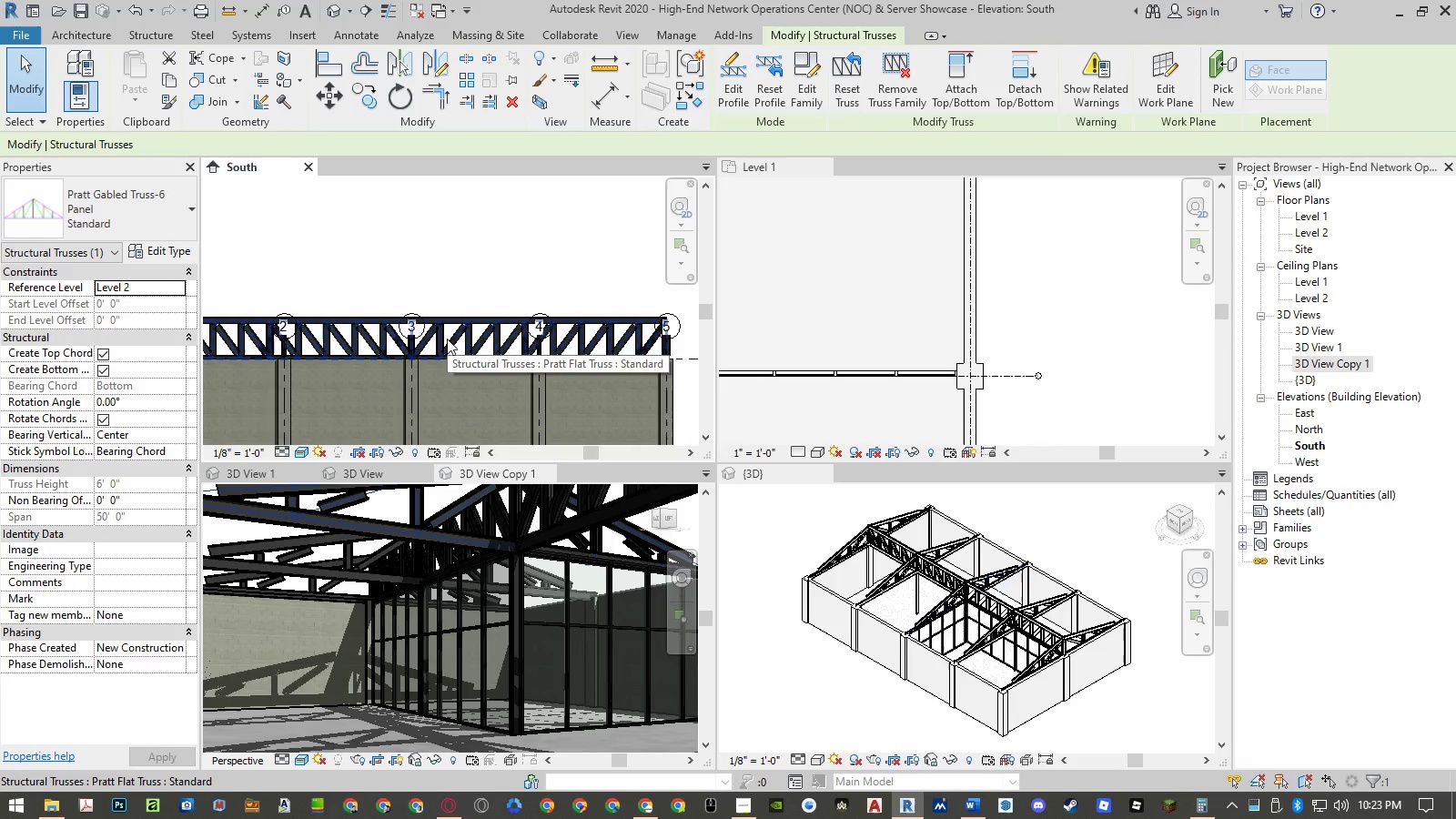 
left_click([447, 339])
 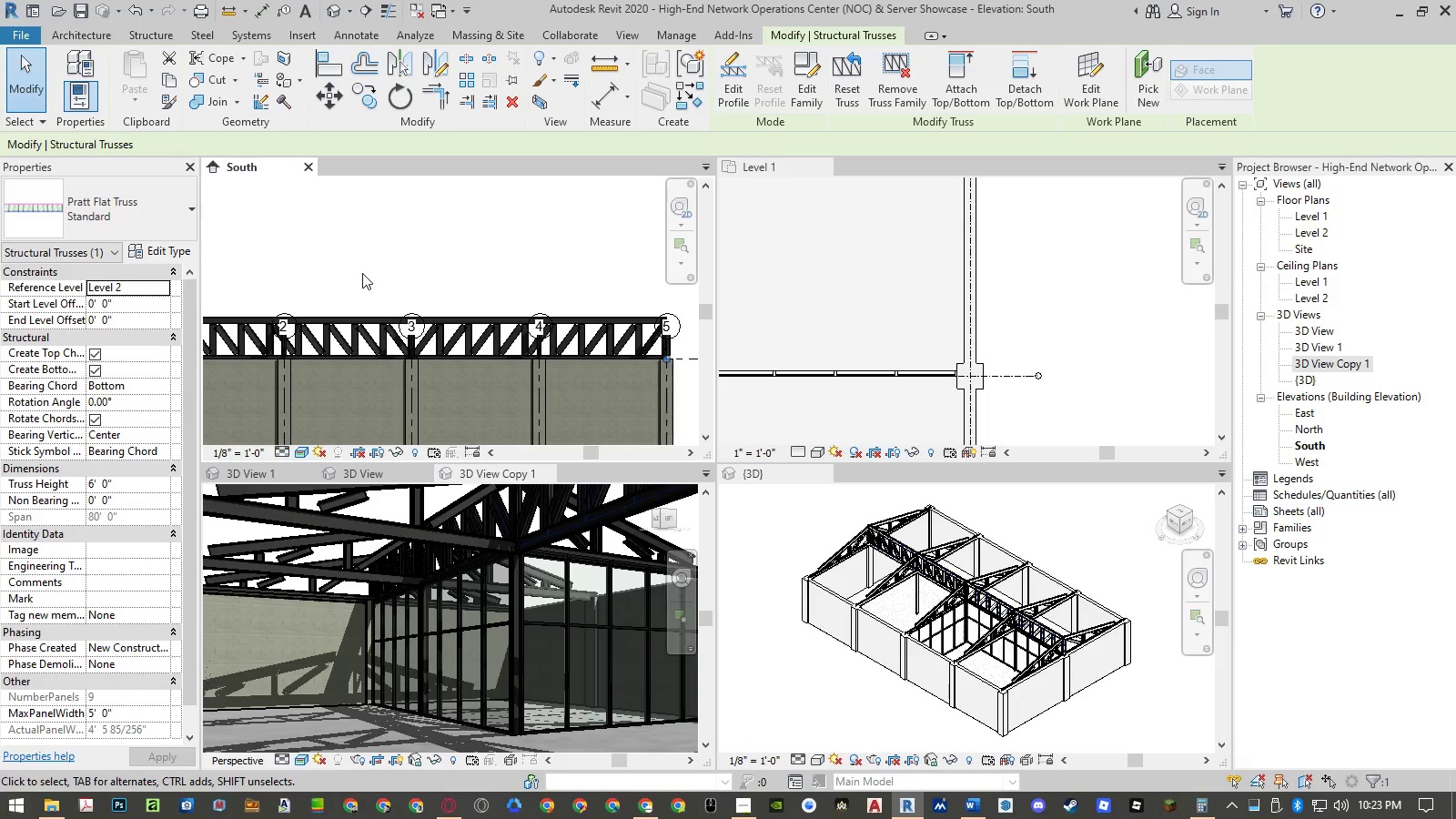 
left_click([161, 252])
 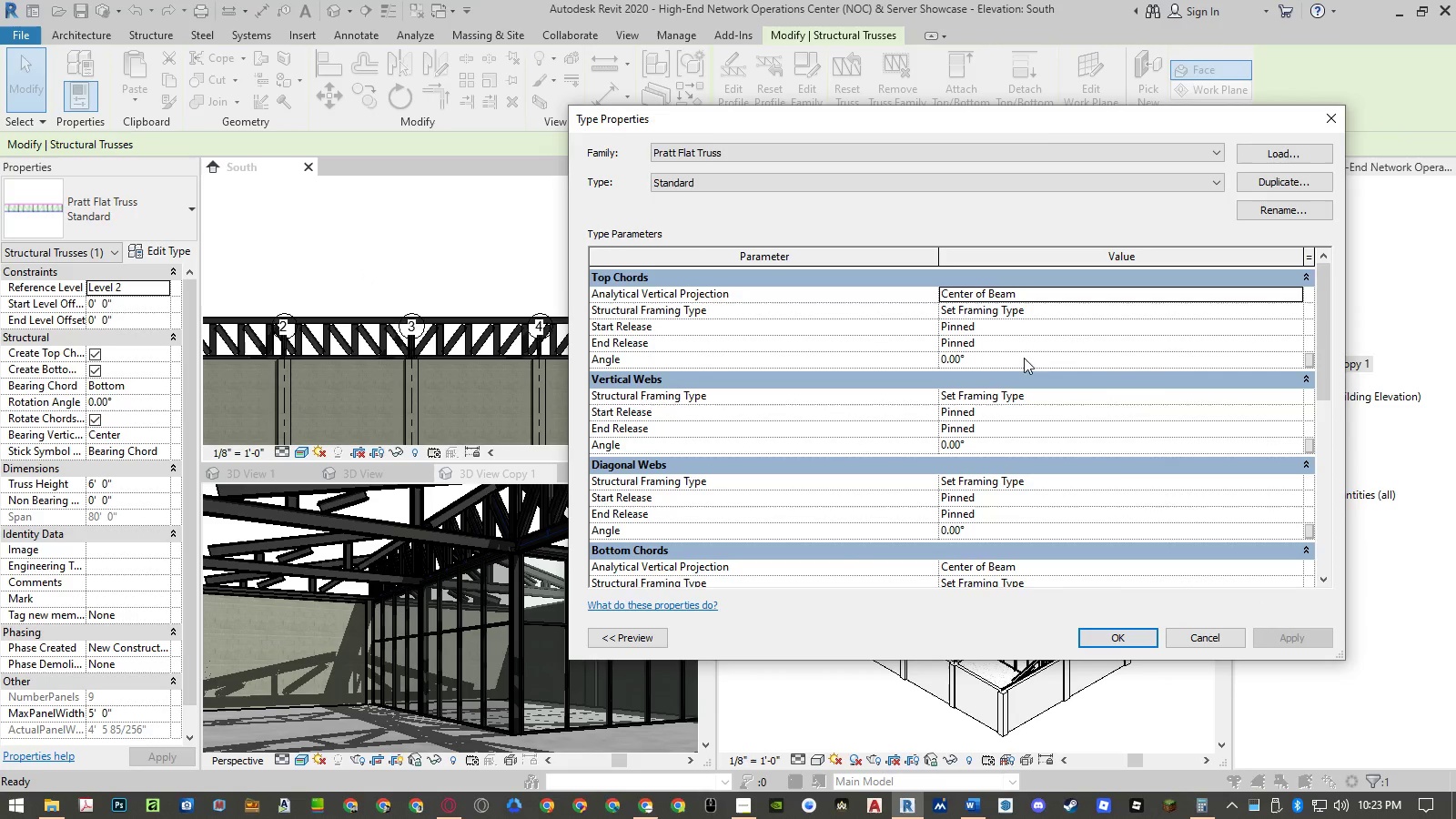 
left_click([1046, 313])
 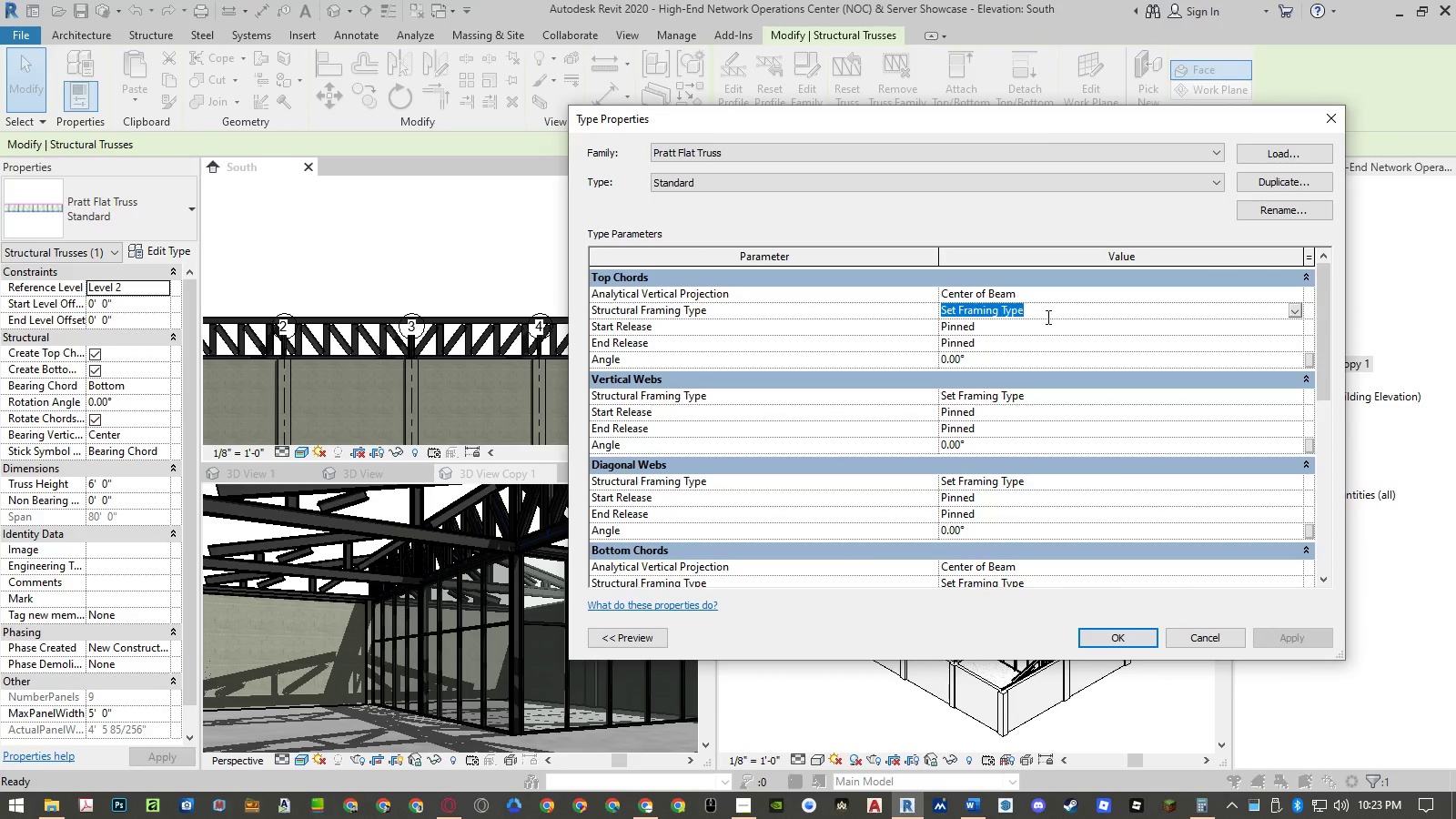 
key(Control+ControlLeft)
 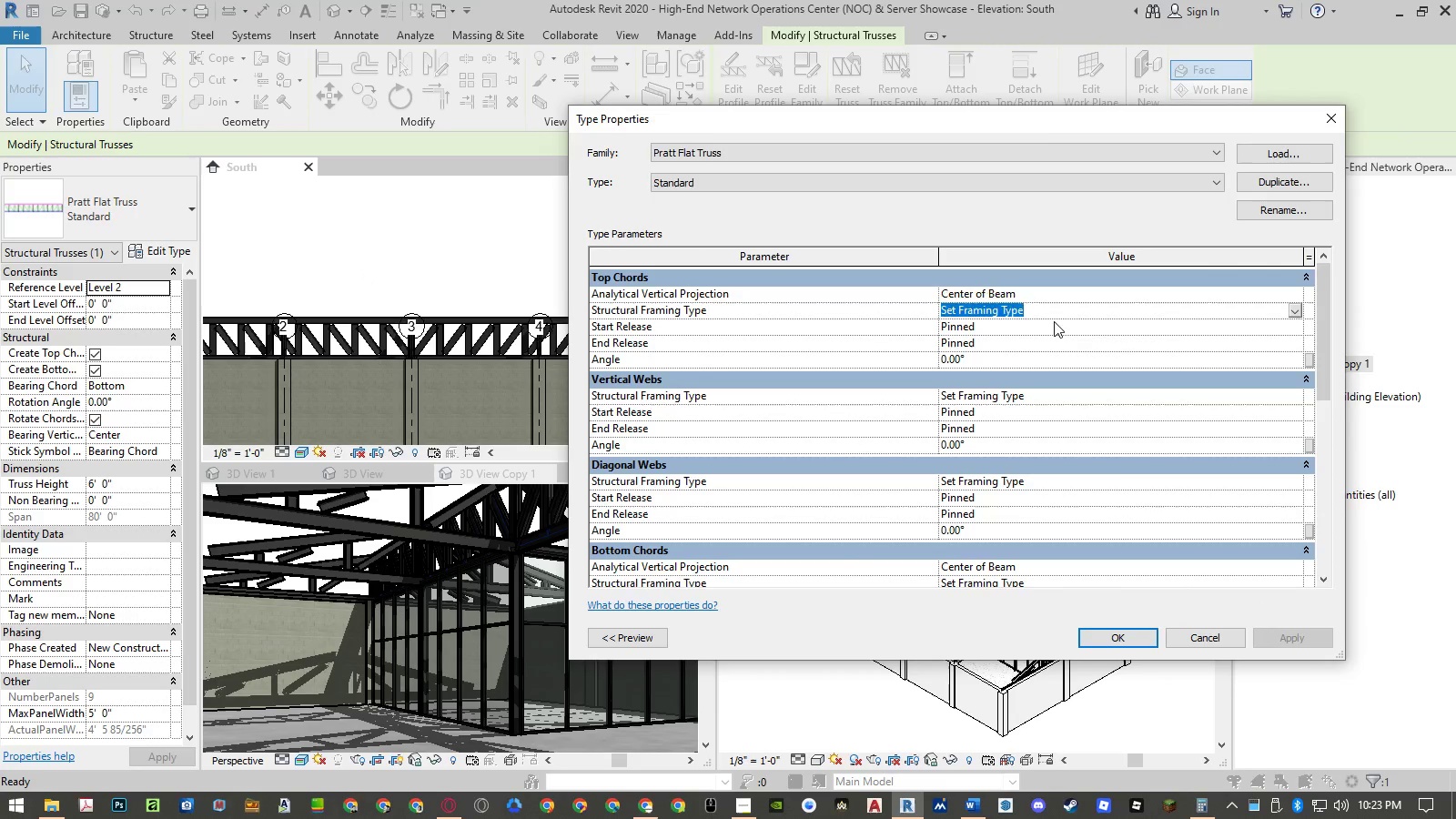 
key(Control+V)
 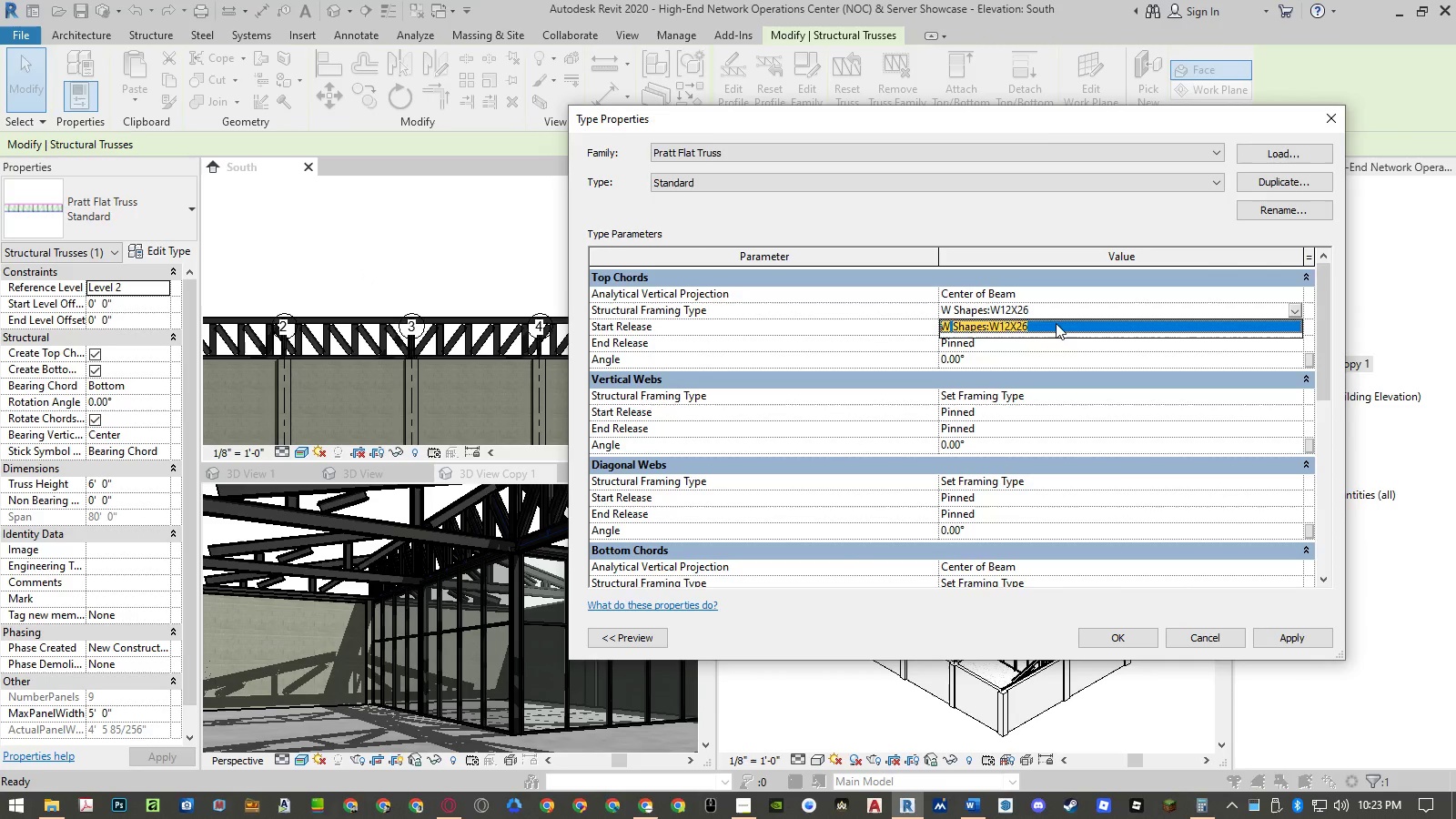 
key(Enter)
 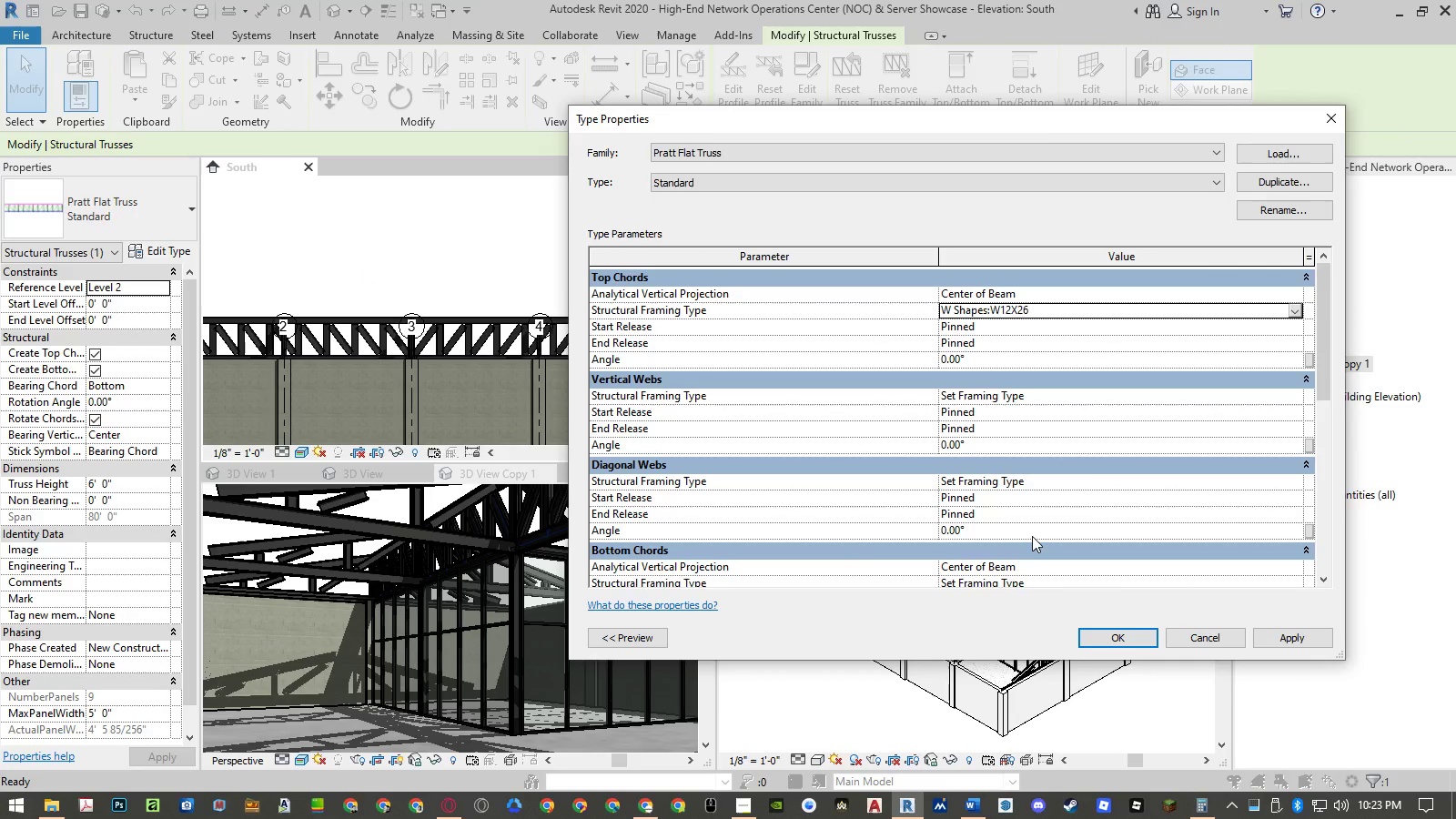 
scroll: coordinate [1031, 534], scroll_direction: down, amount: 2.0
 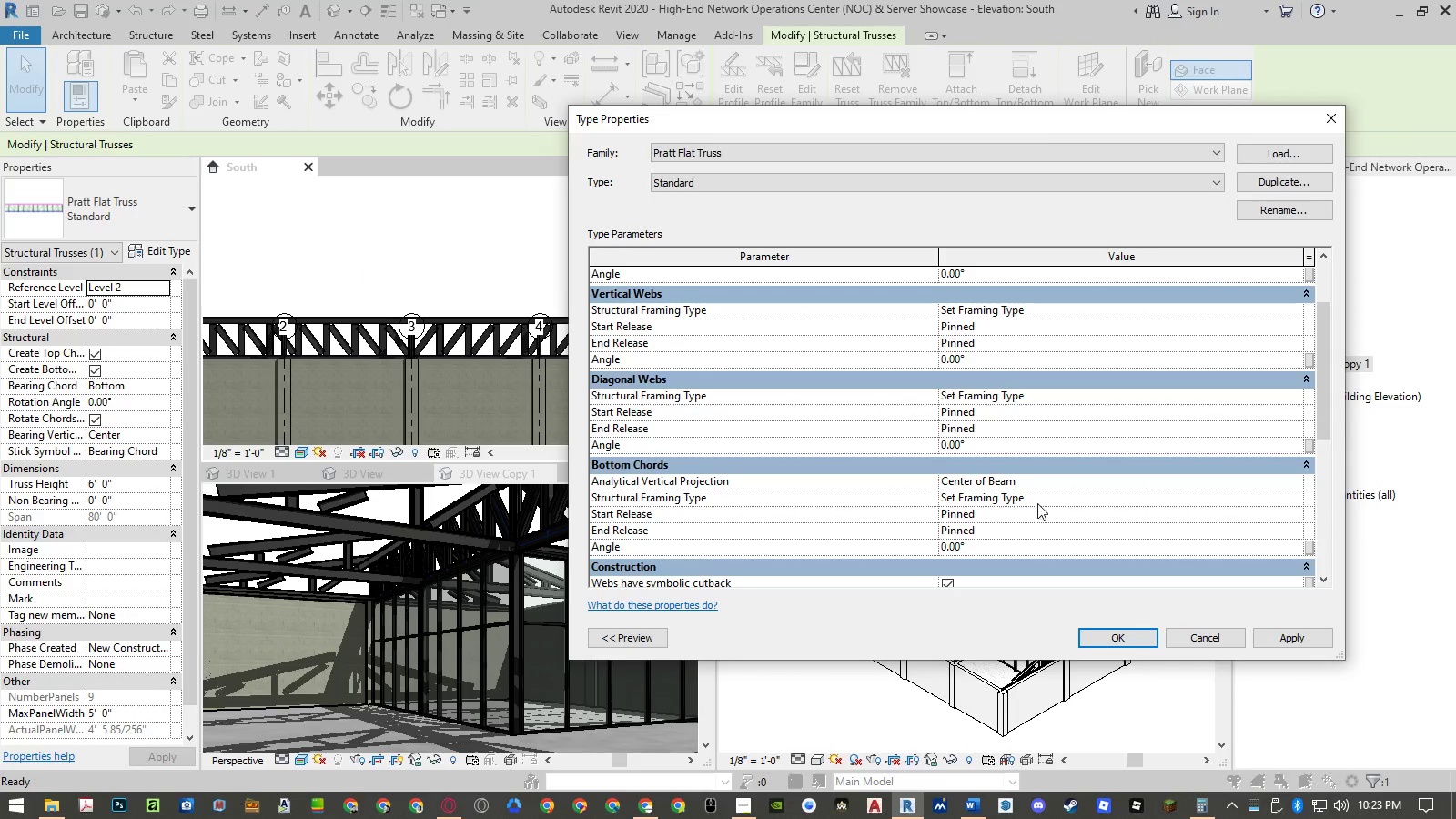 
left_click([1039, 499])
 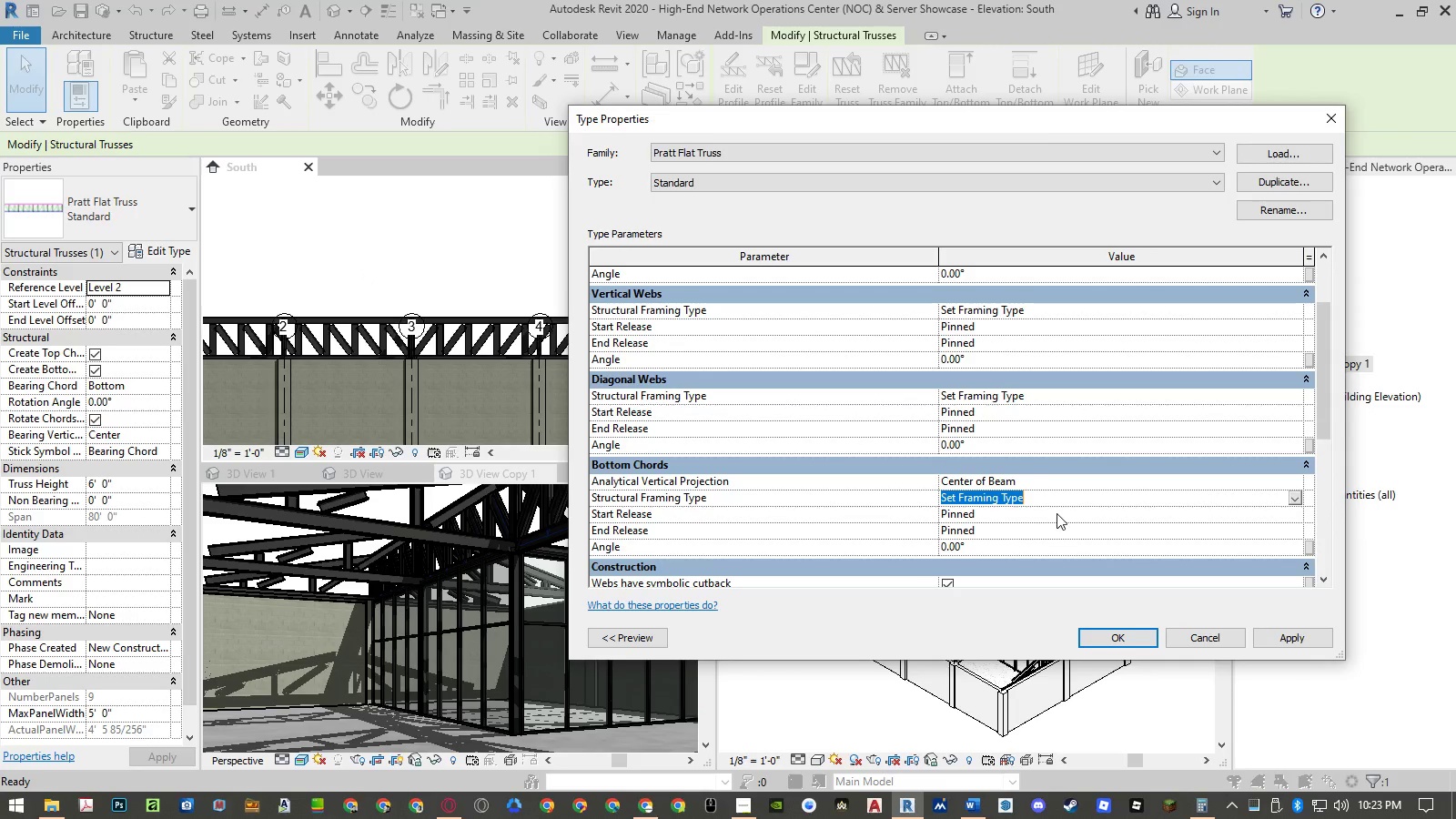 
key(Control+ControlLeft)
 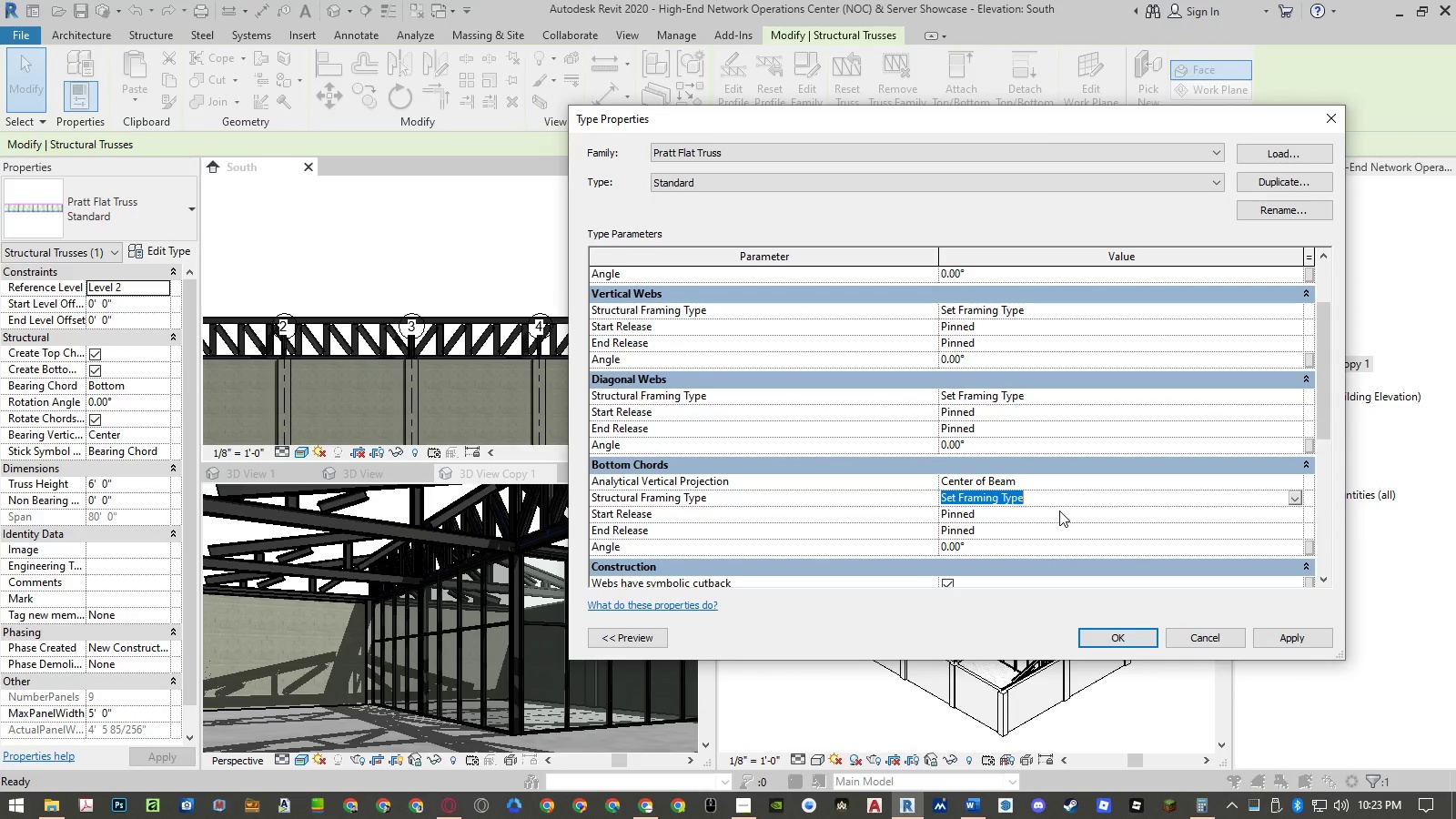 
key(Control+V)
 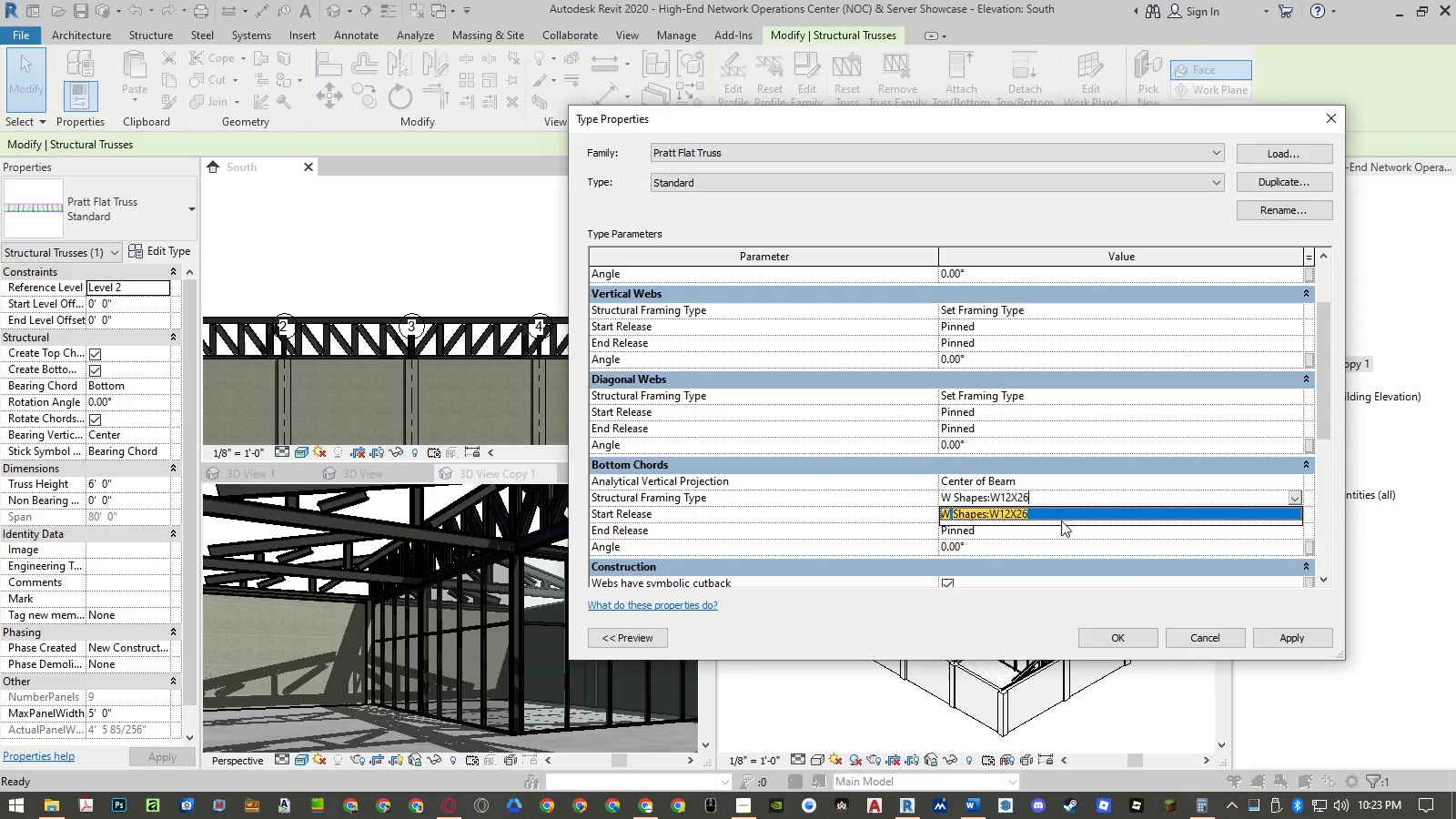 
key(Enter)
 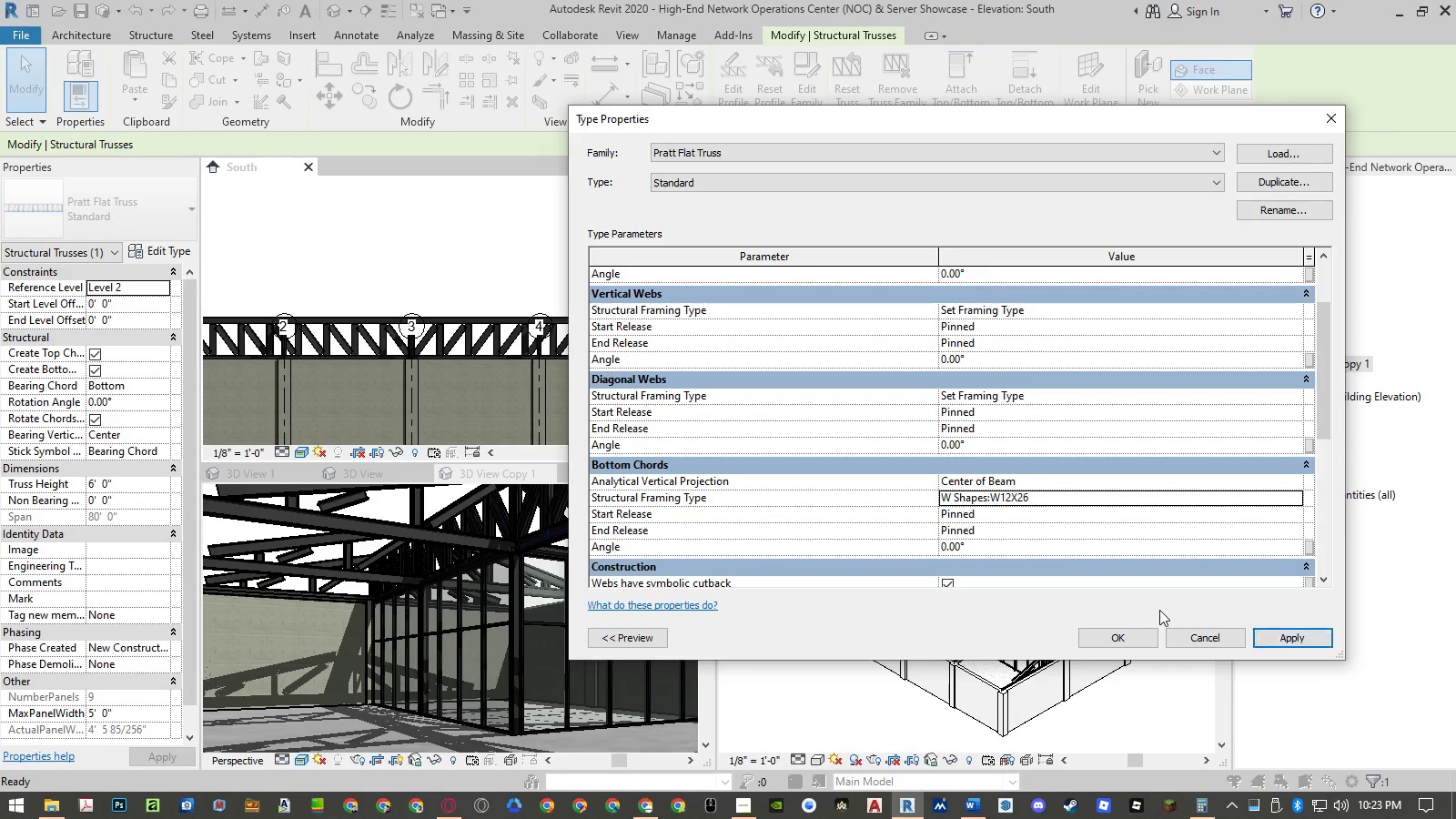 
left_click([1108, 632])
 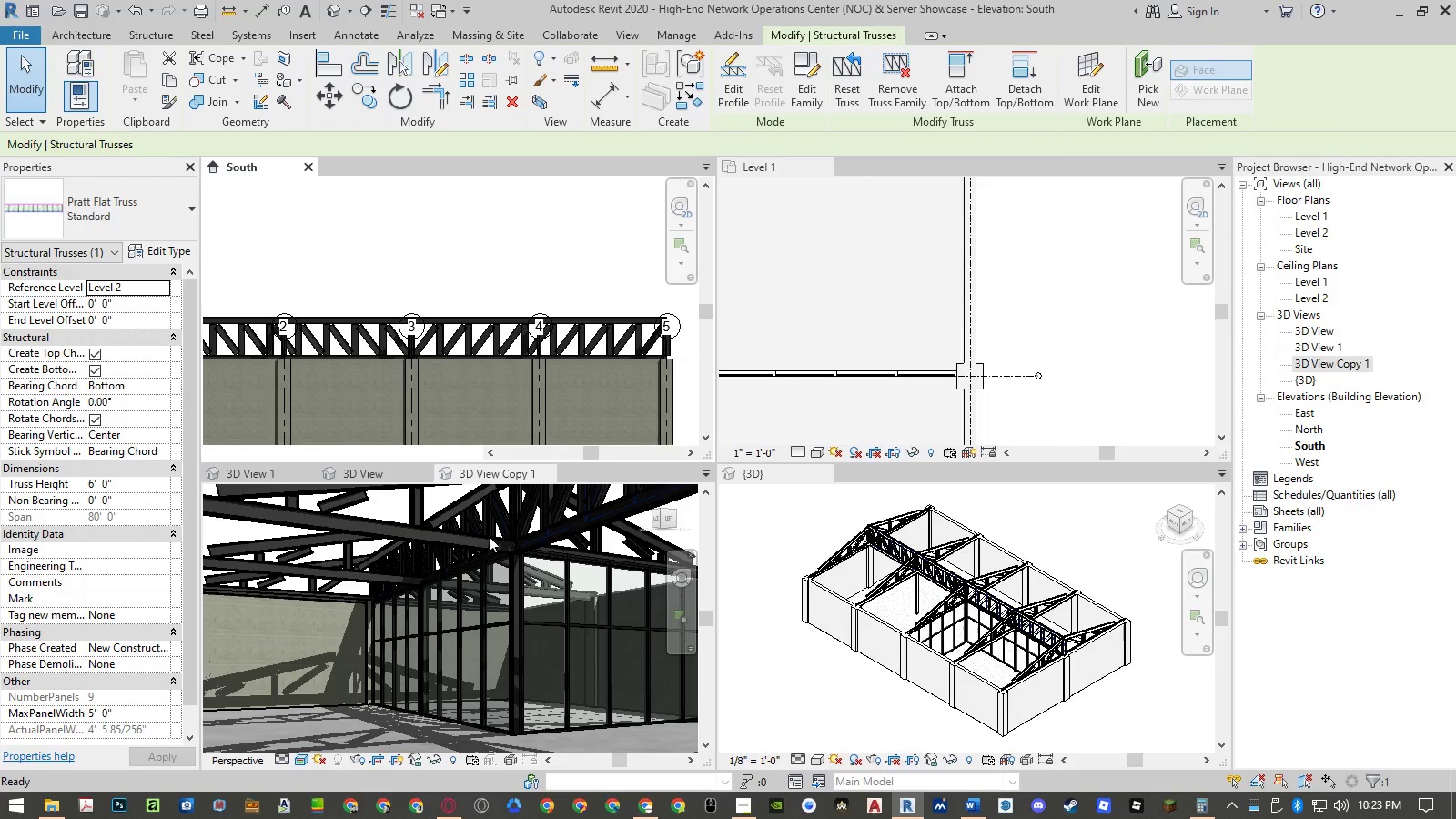 
left_click([432, 532])
 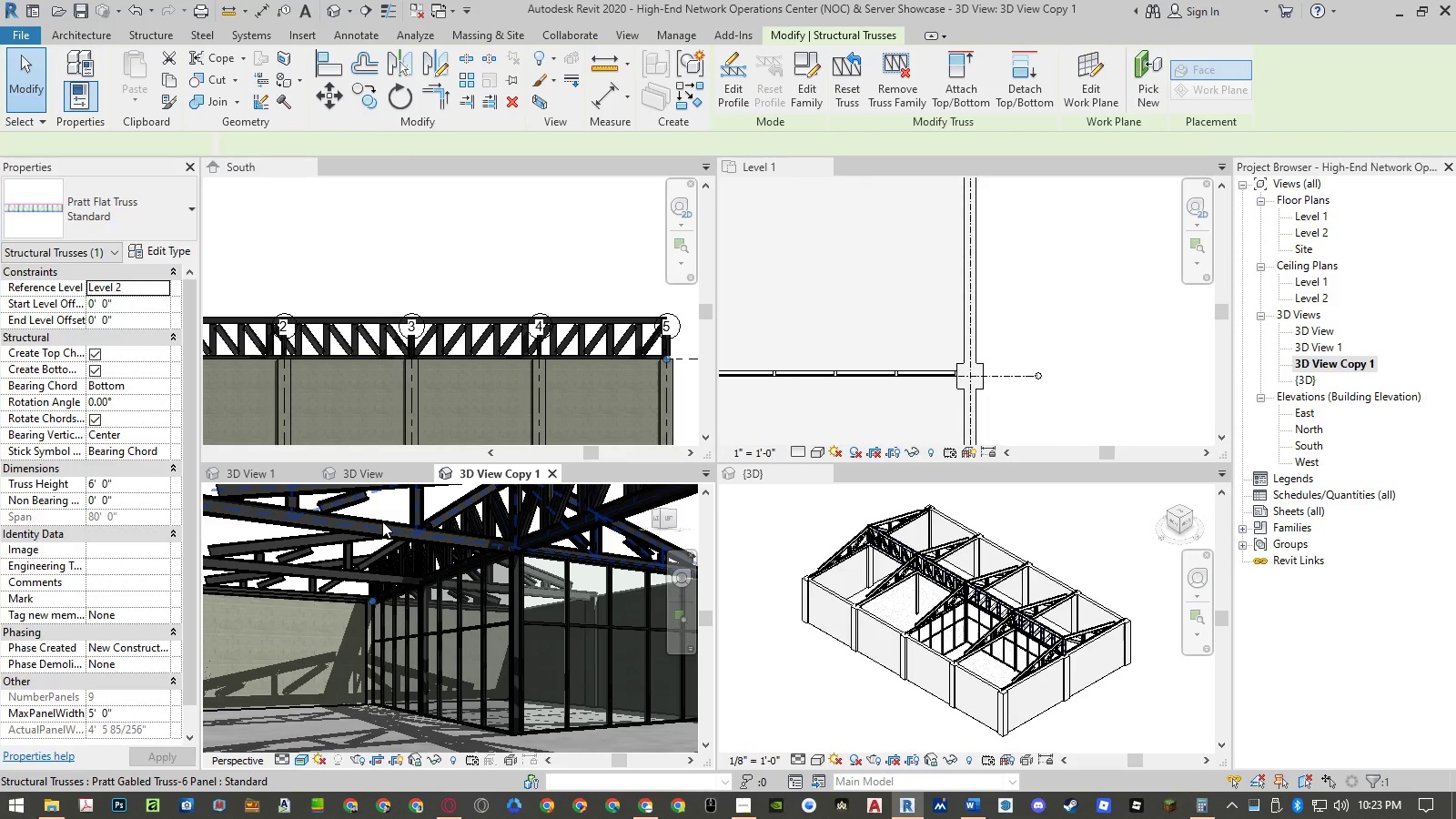 
left_click([379, 523])
 